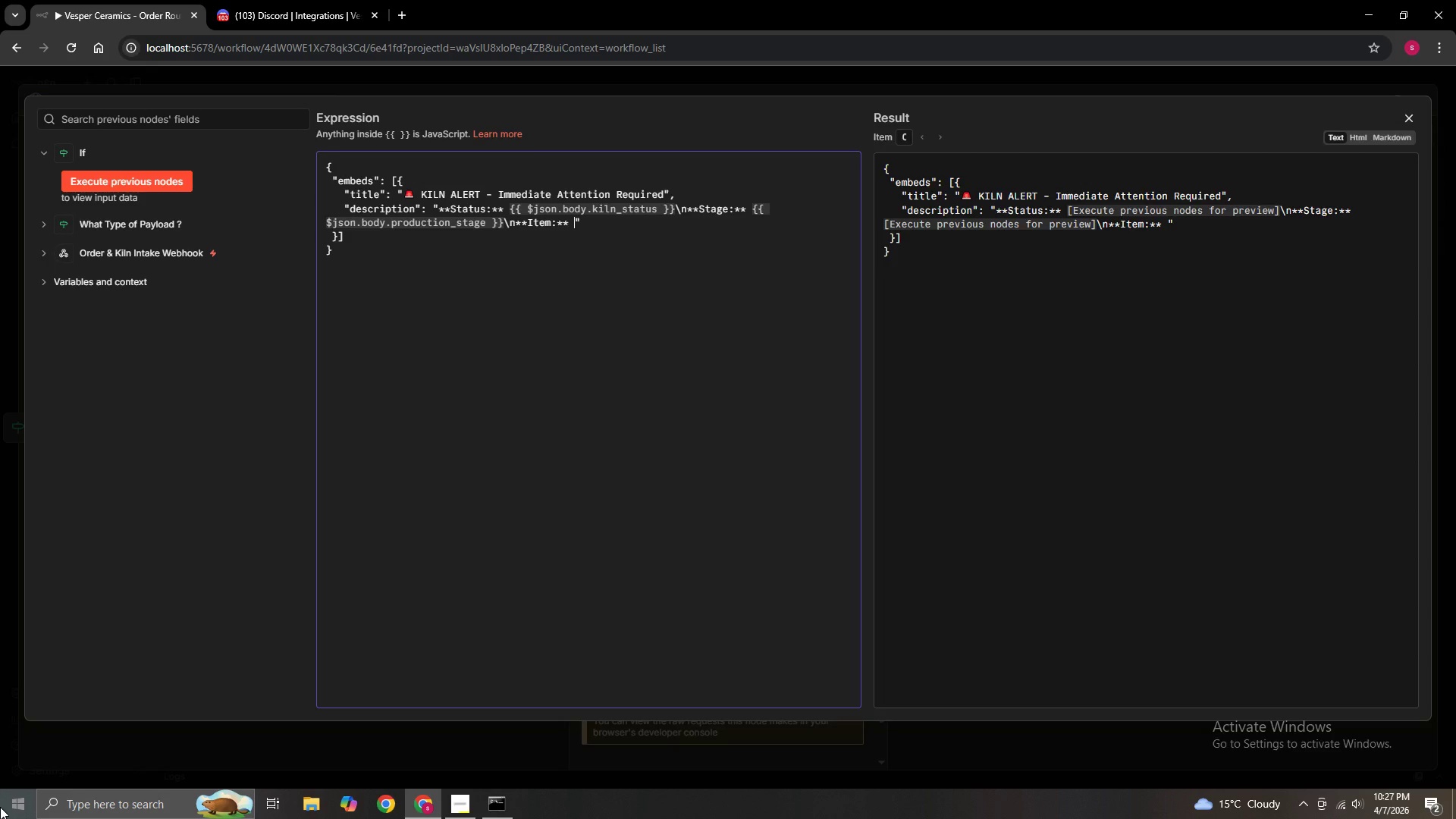 
key(Shift+BracketLeft)
 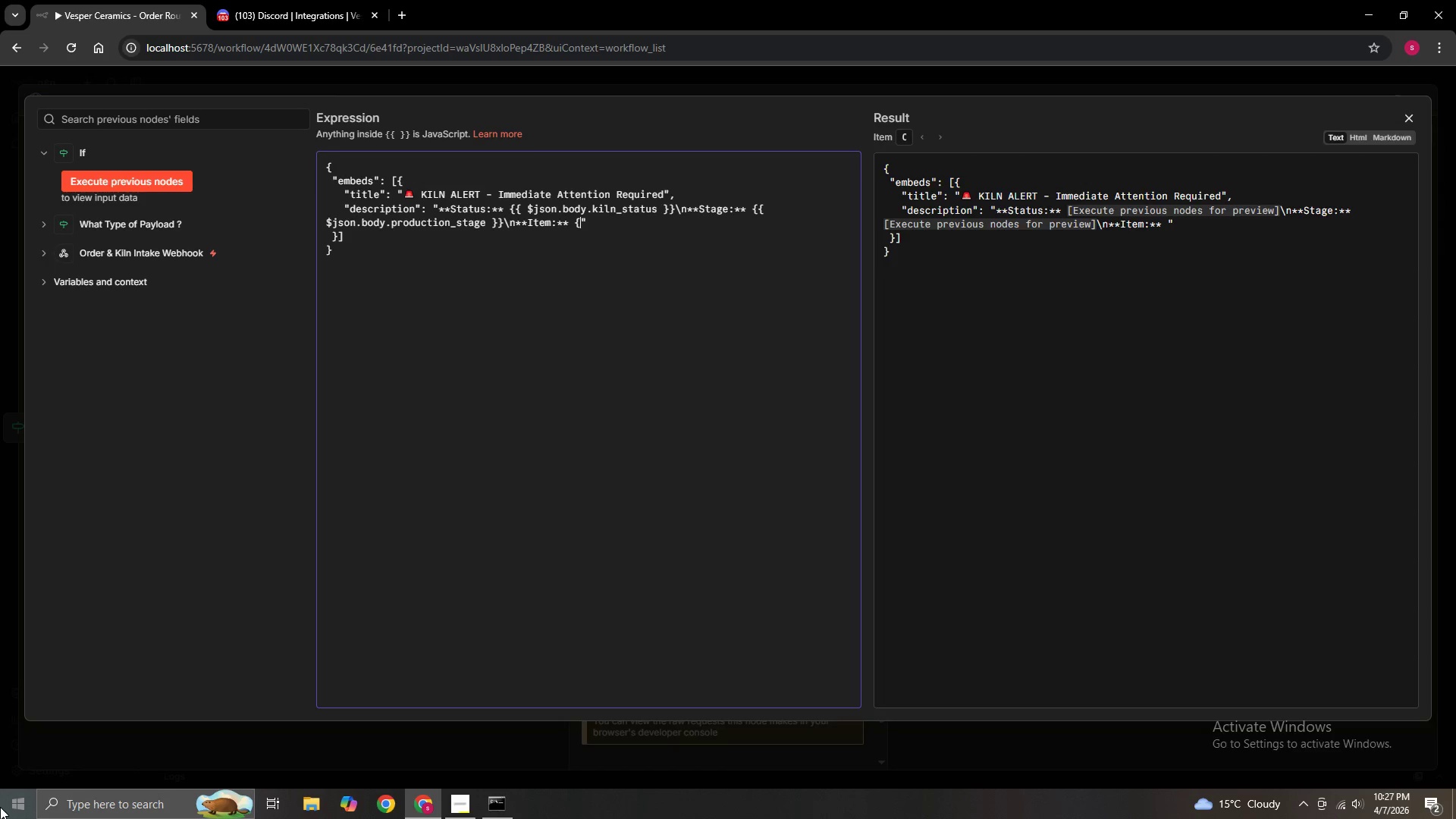 
key(Shift+BracketLeft)
 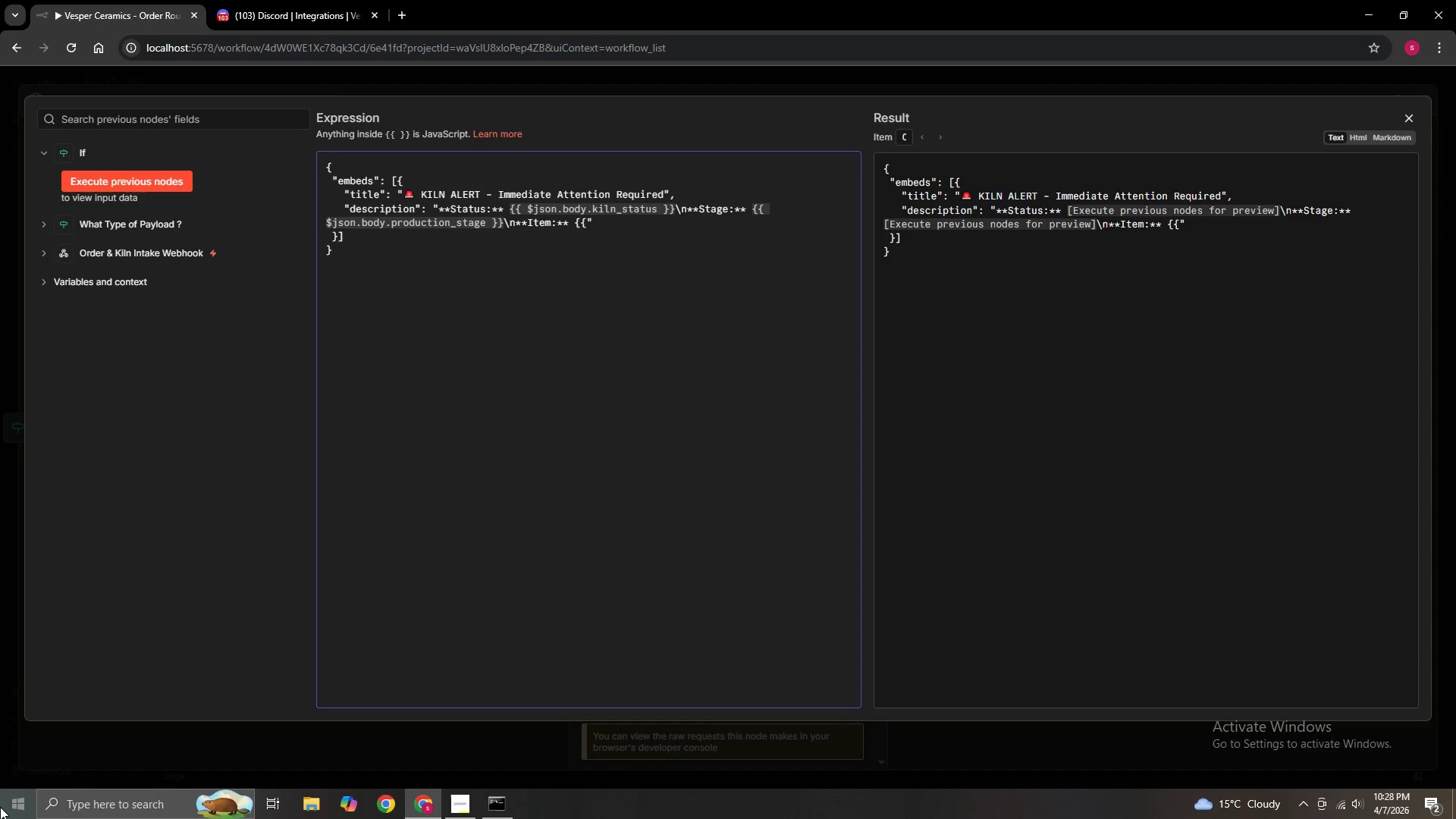 
key(Shift+BracketRight)
 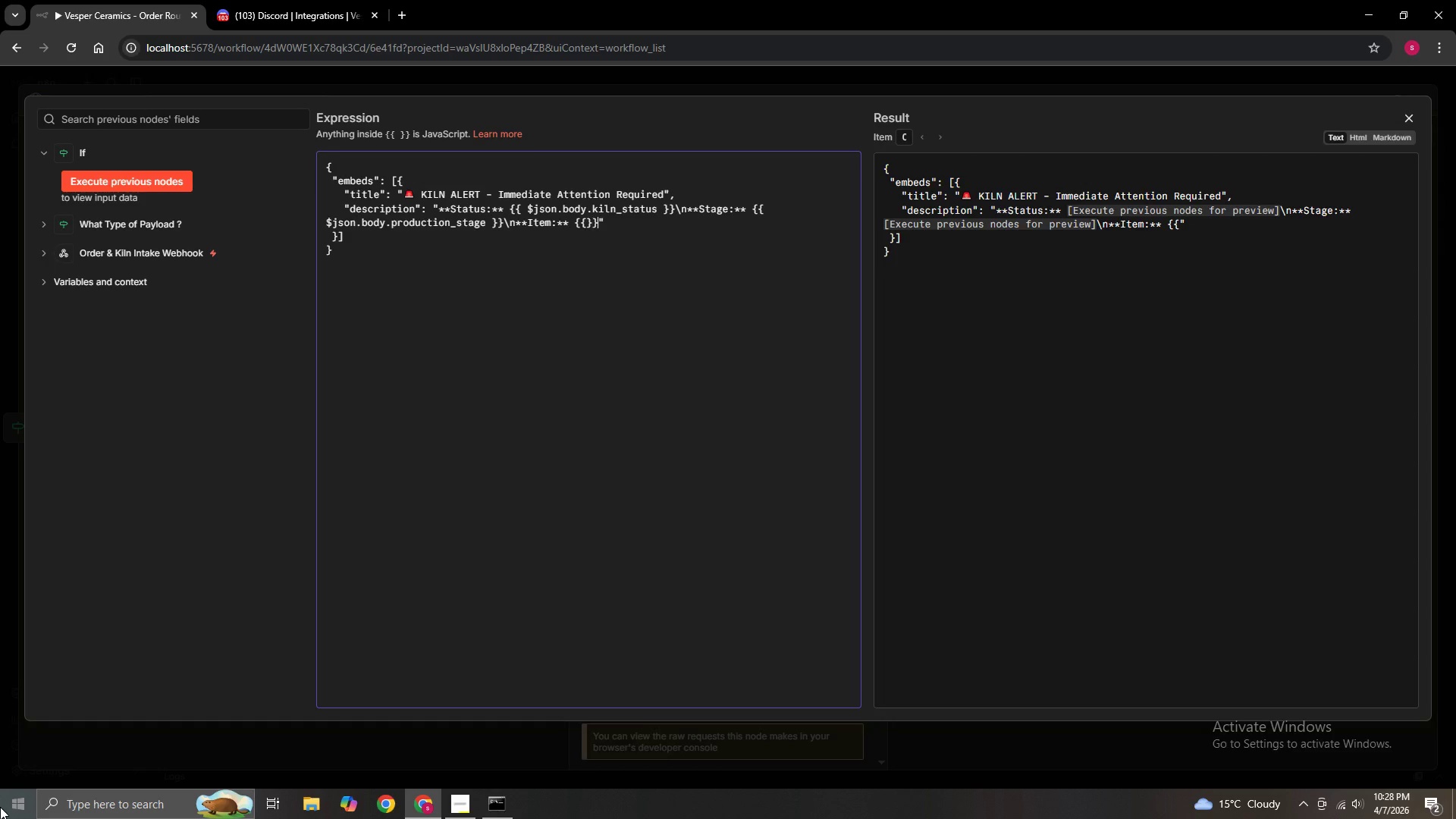 
key(Shift+BracketRight)
 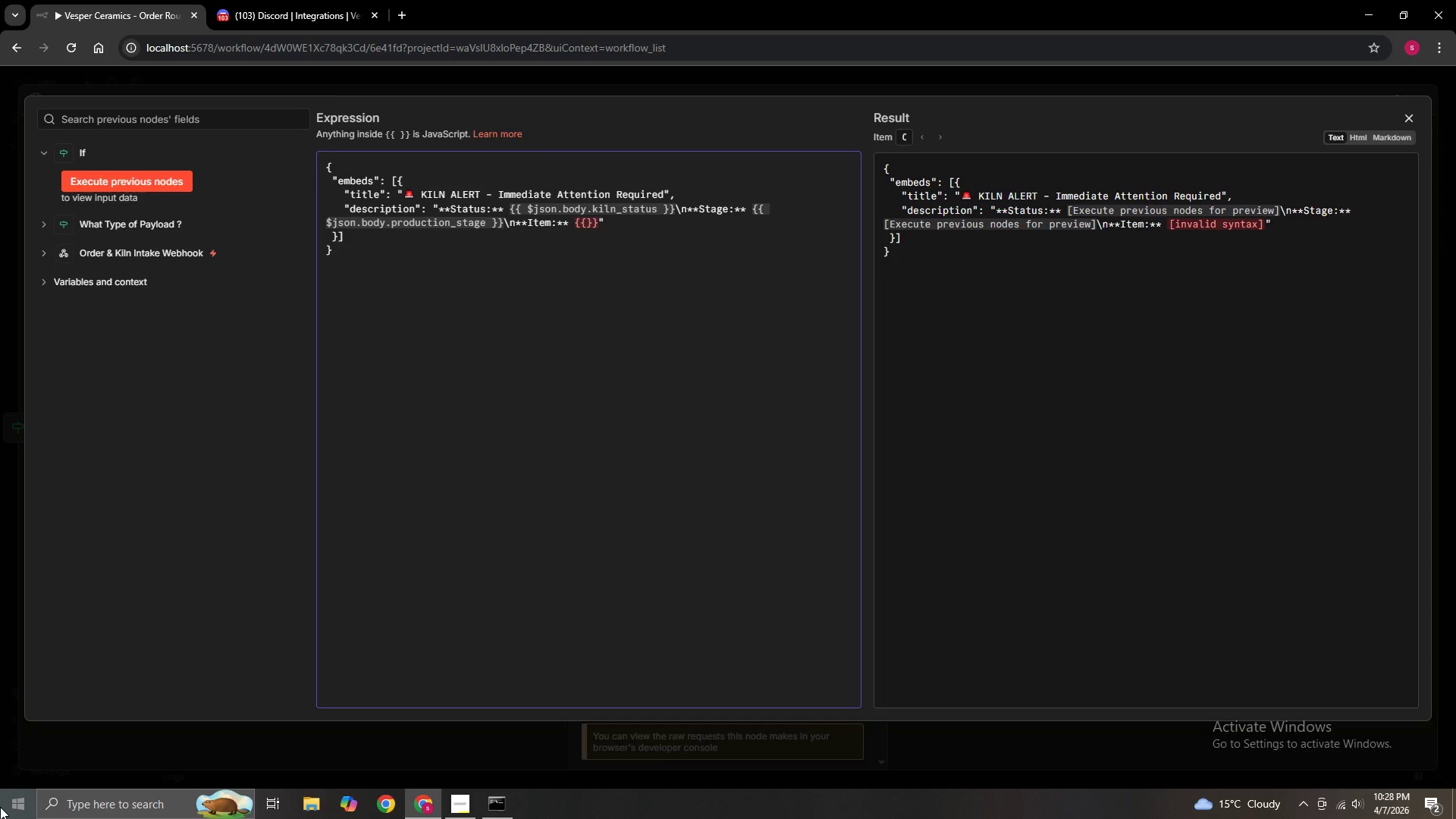 
key(ArrowLeft)
 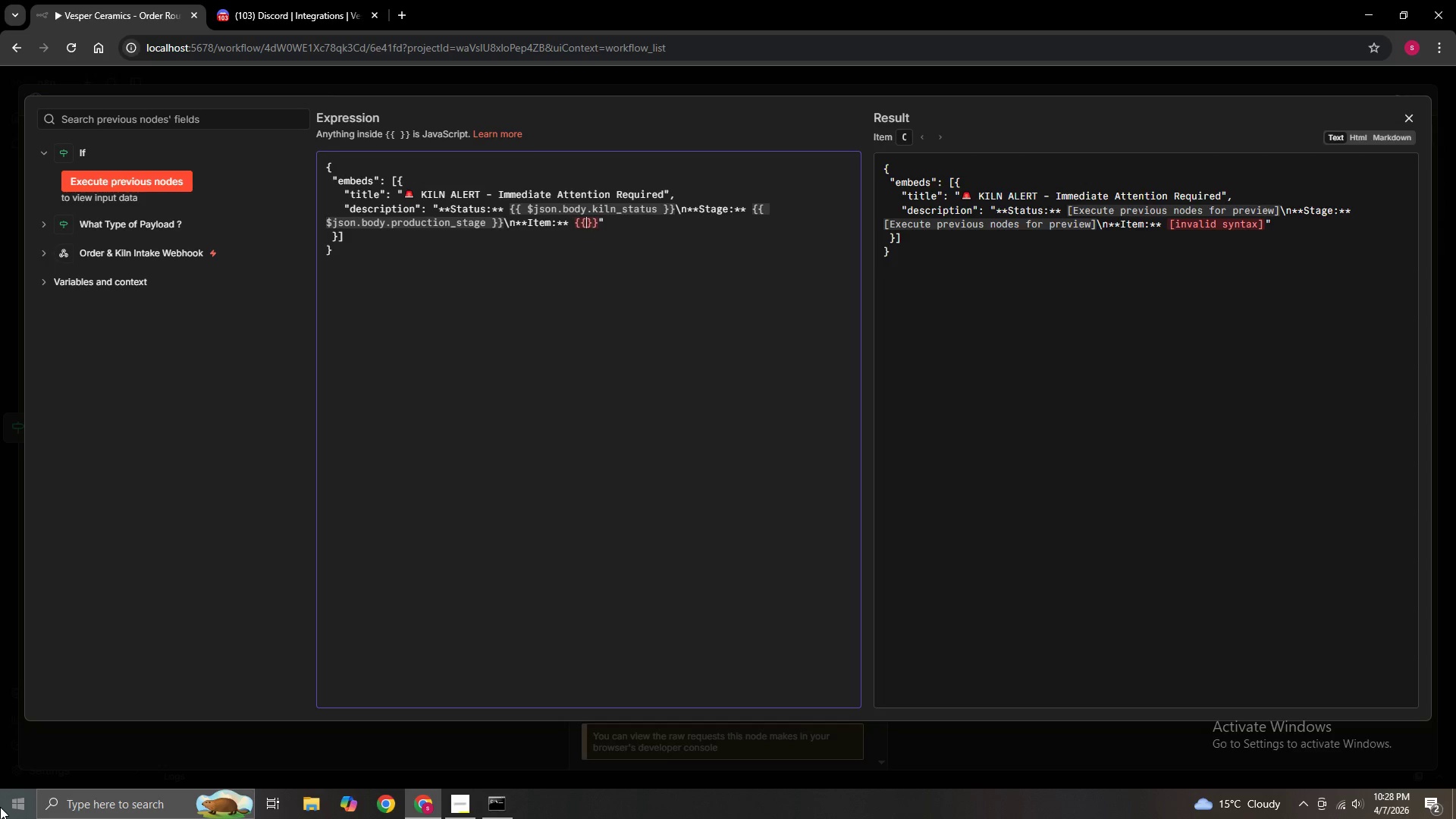 
key(ArrowLeft)
 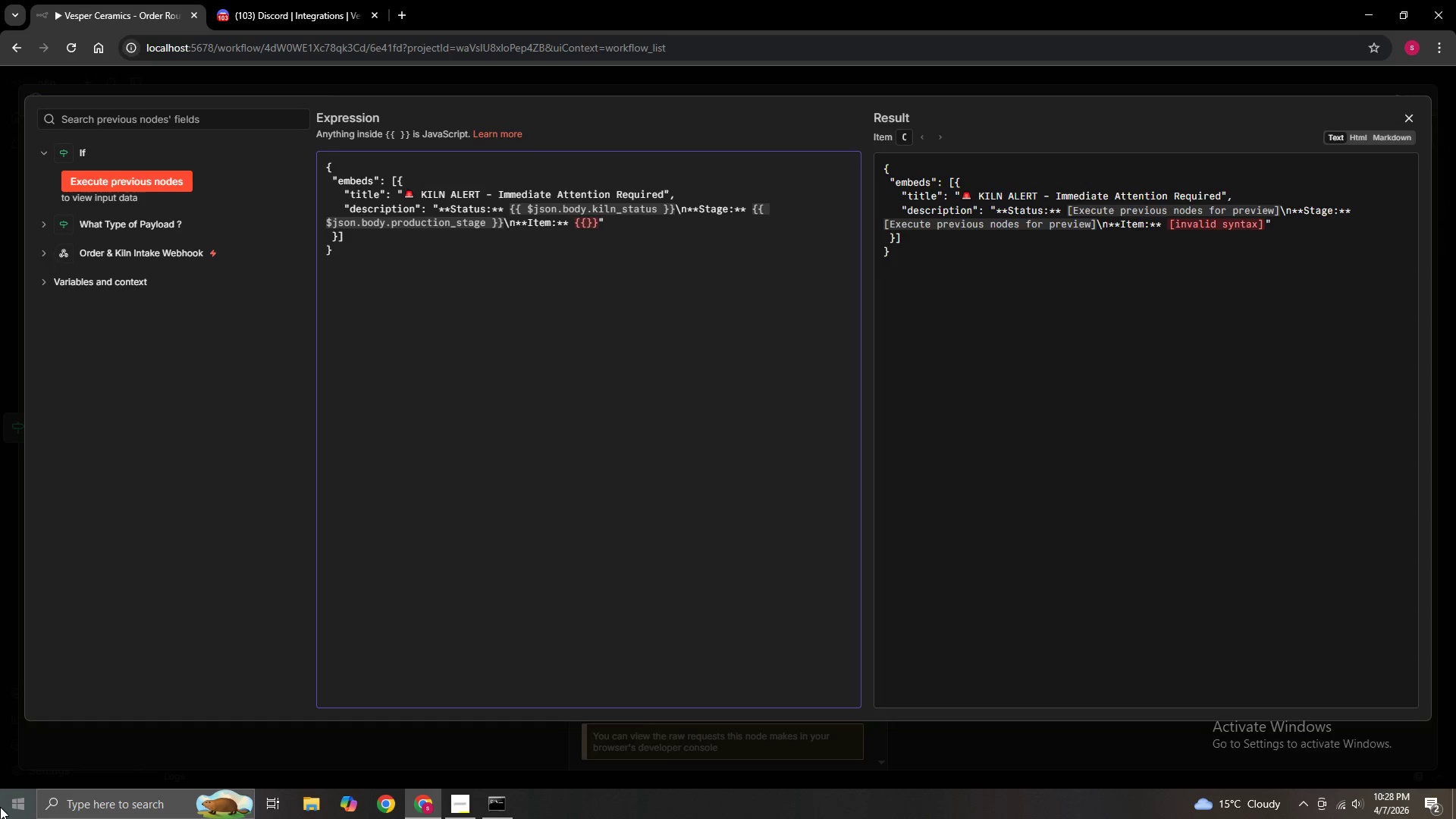 
key(Space)
 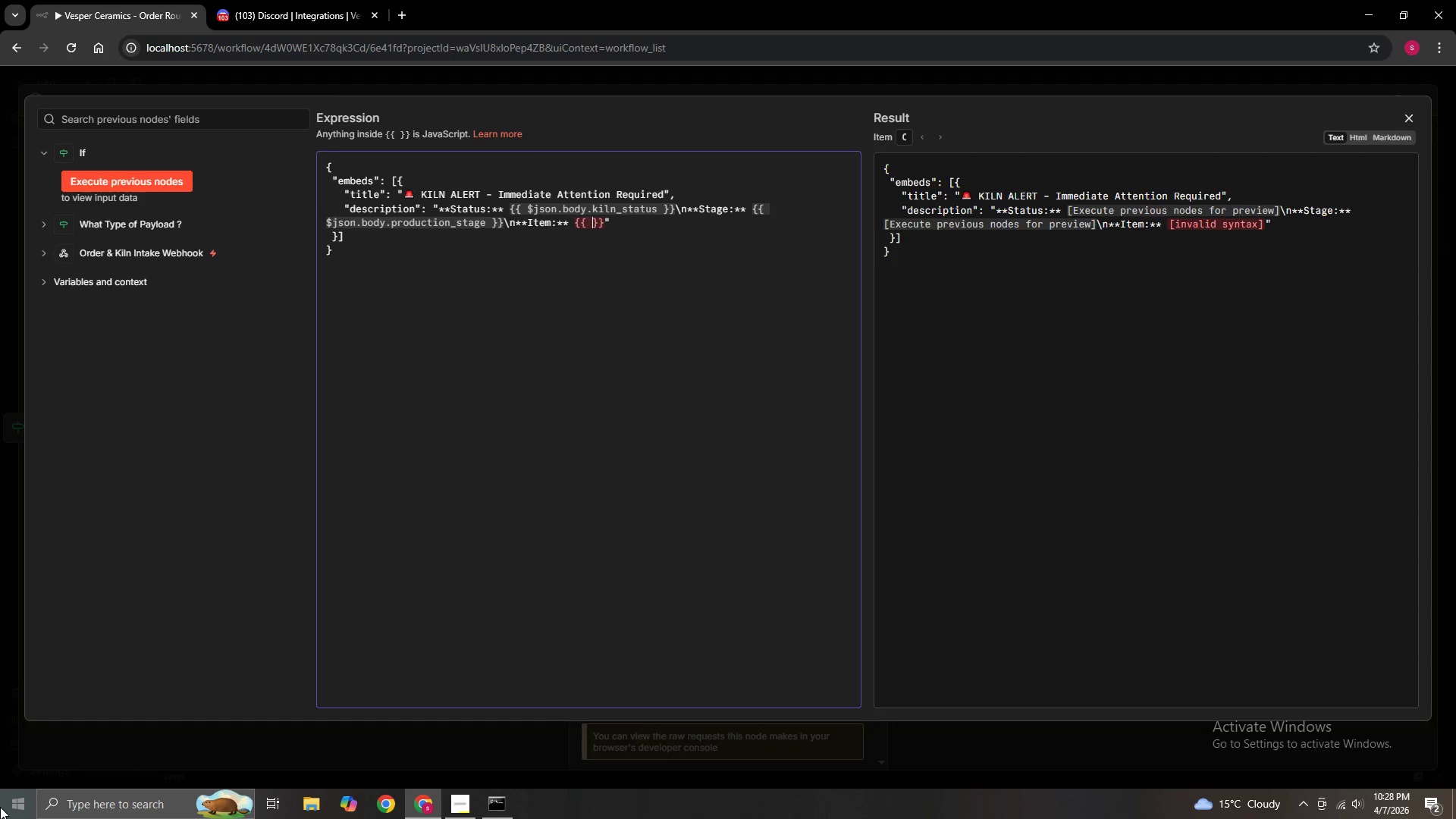 
key(Space)
 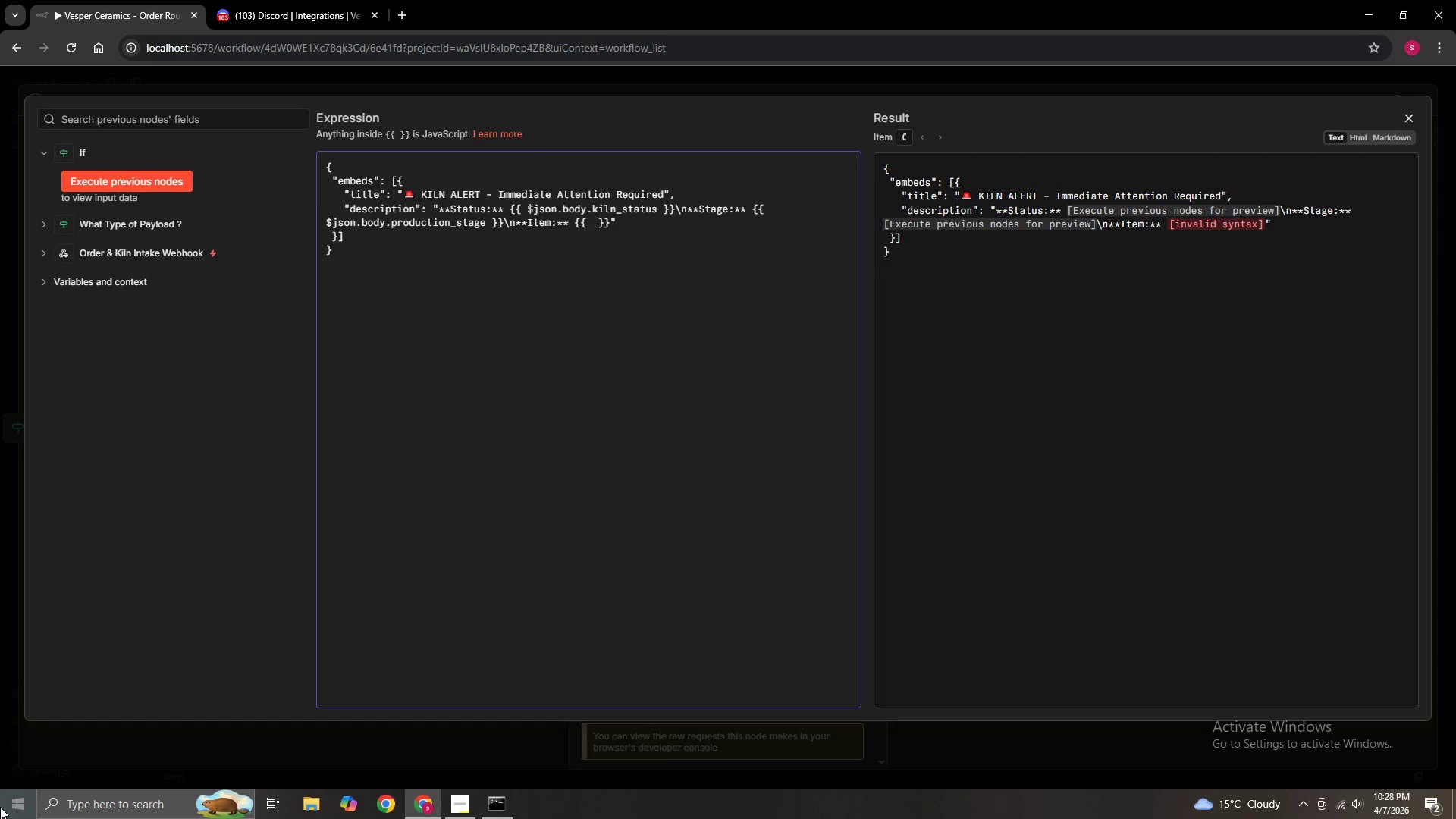 
key(ArrowLeft)
 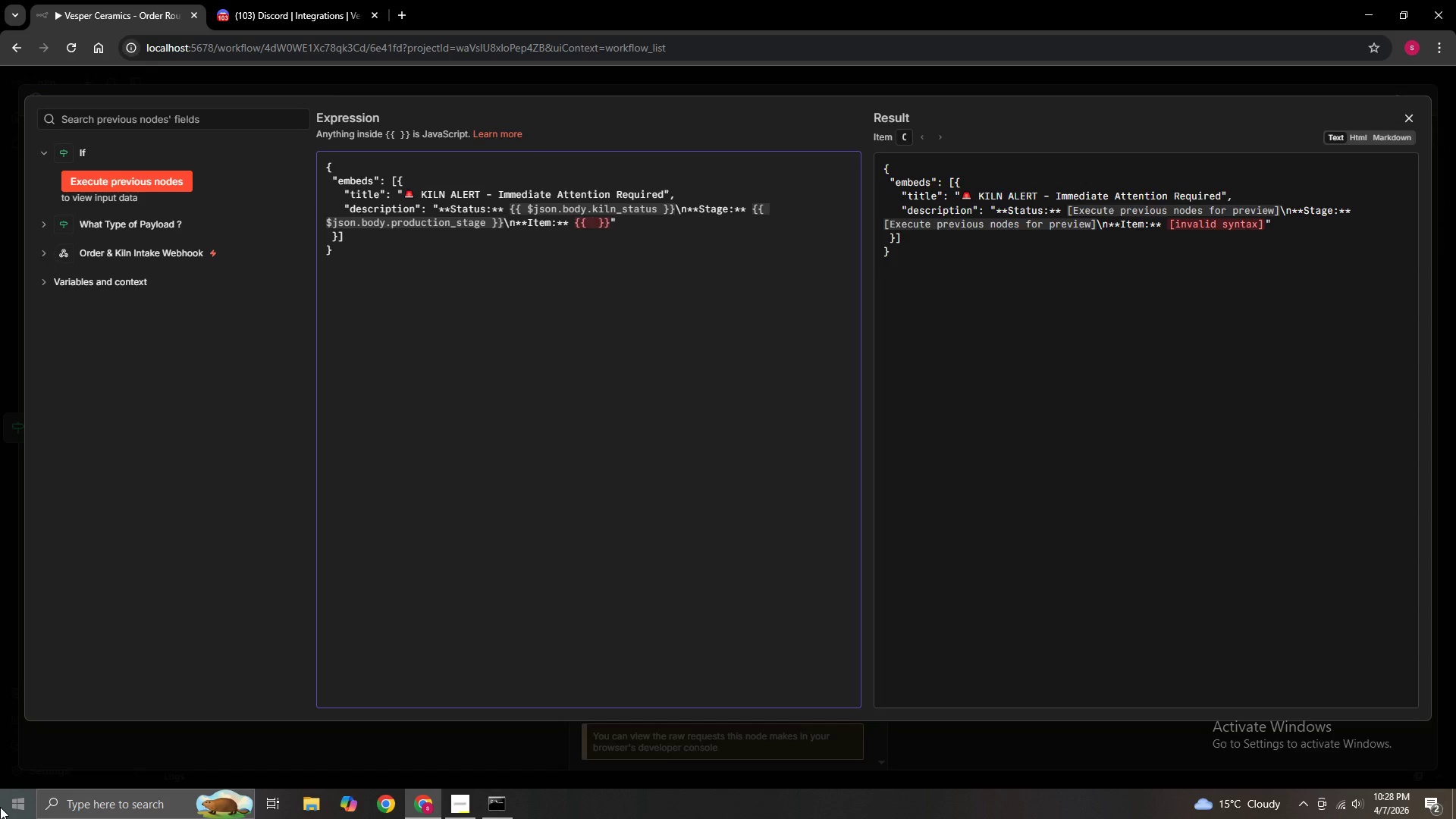 
type($json.body)
 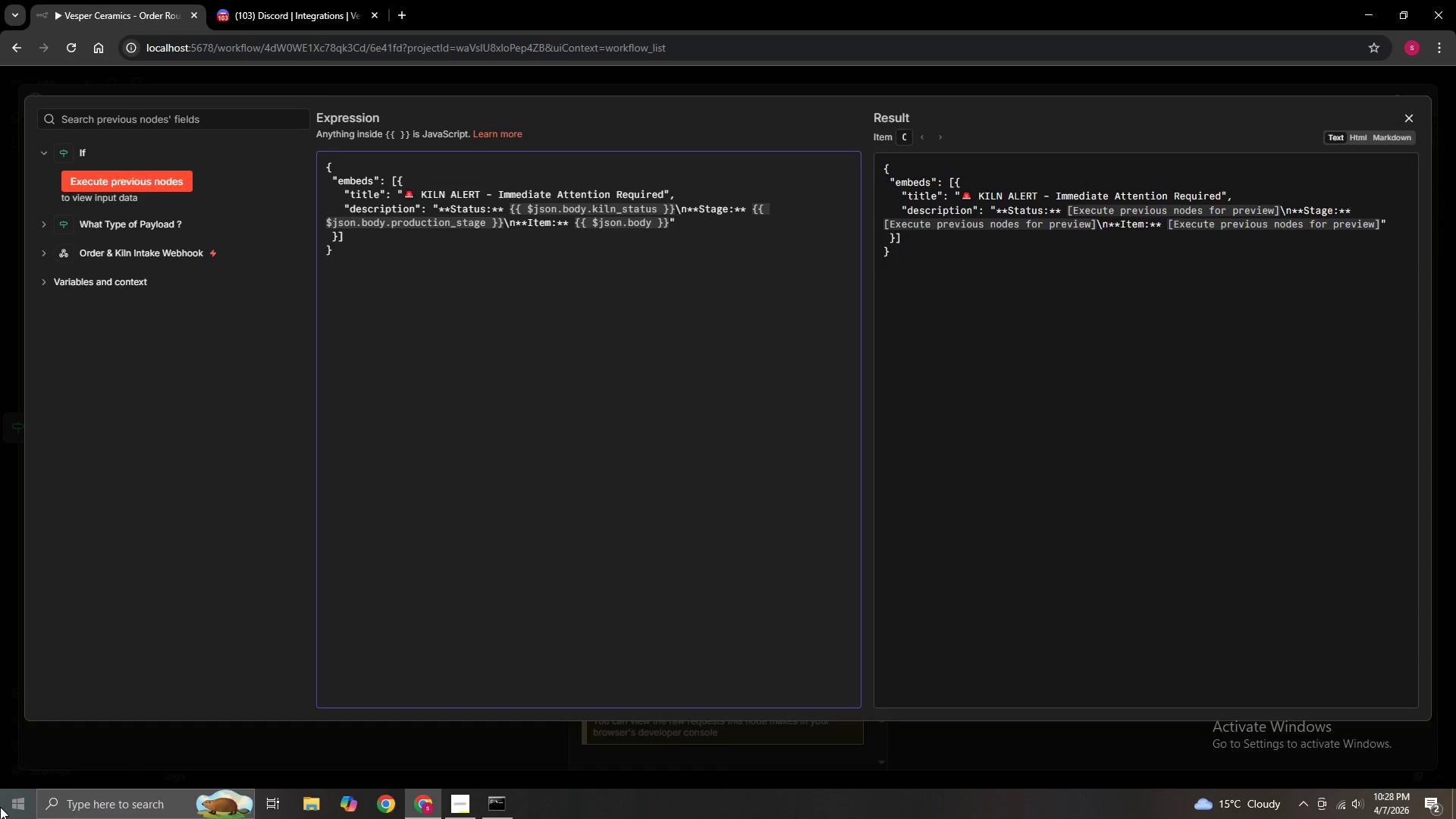 
type(.item_)
 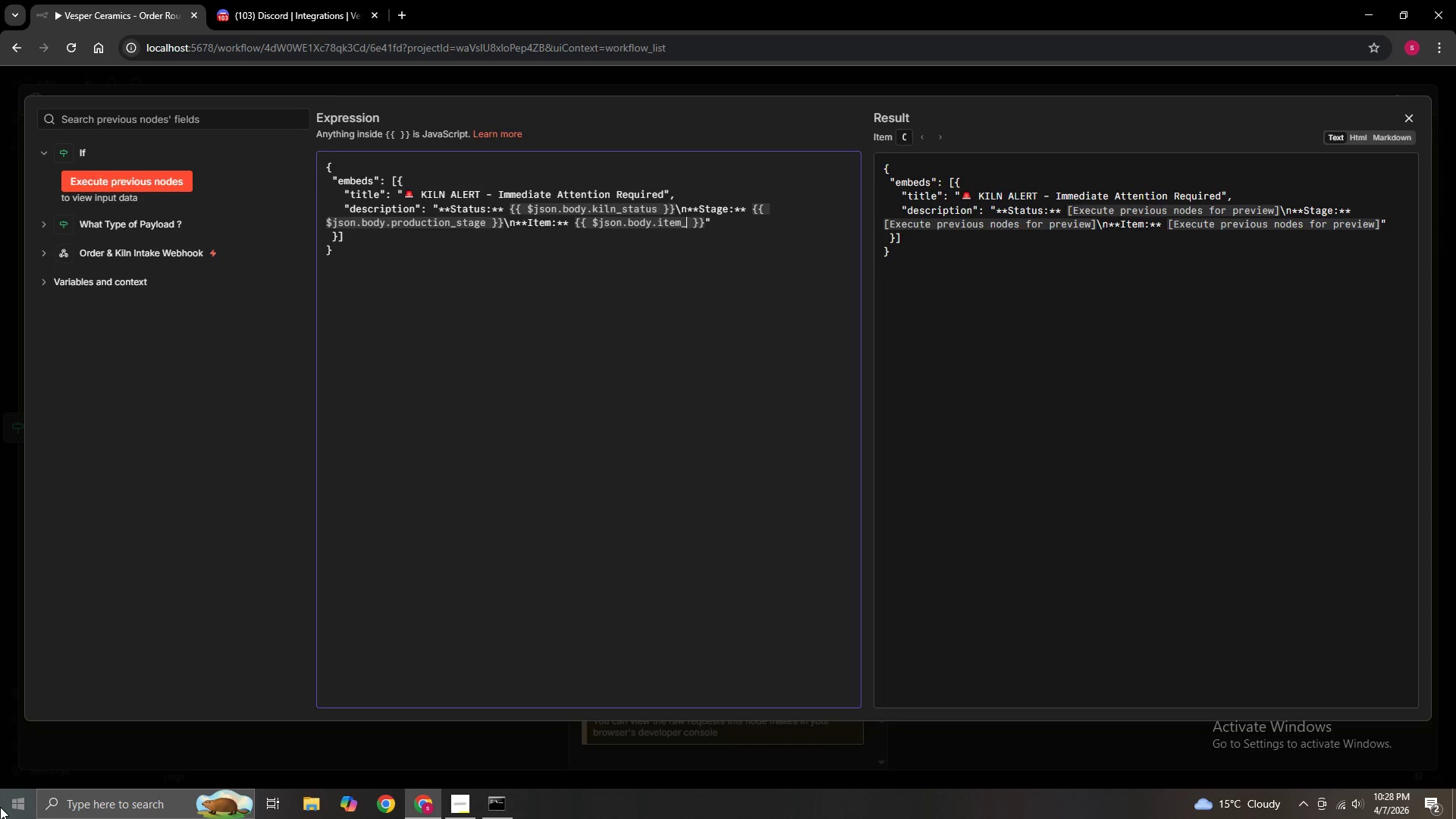 
type(name)
 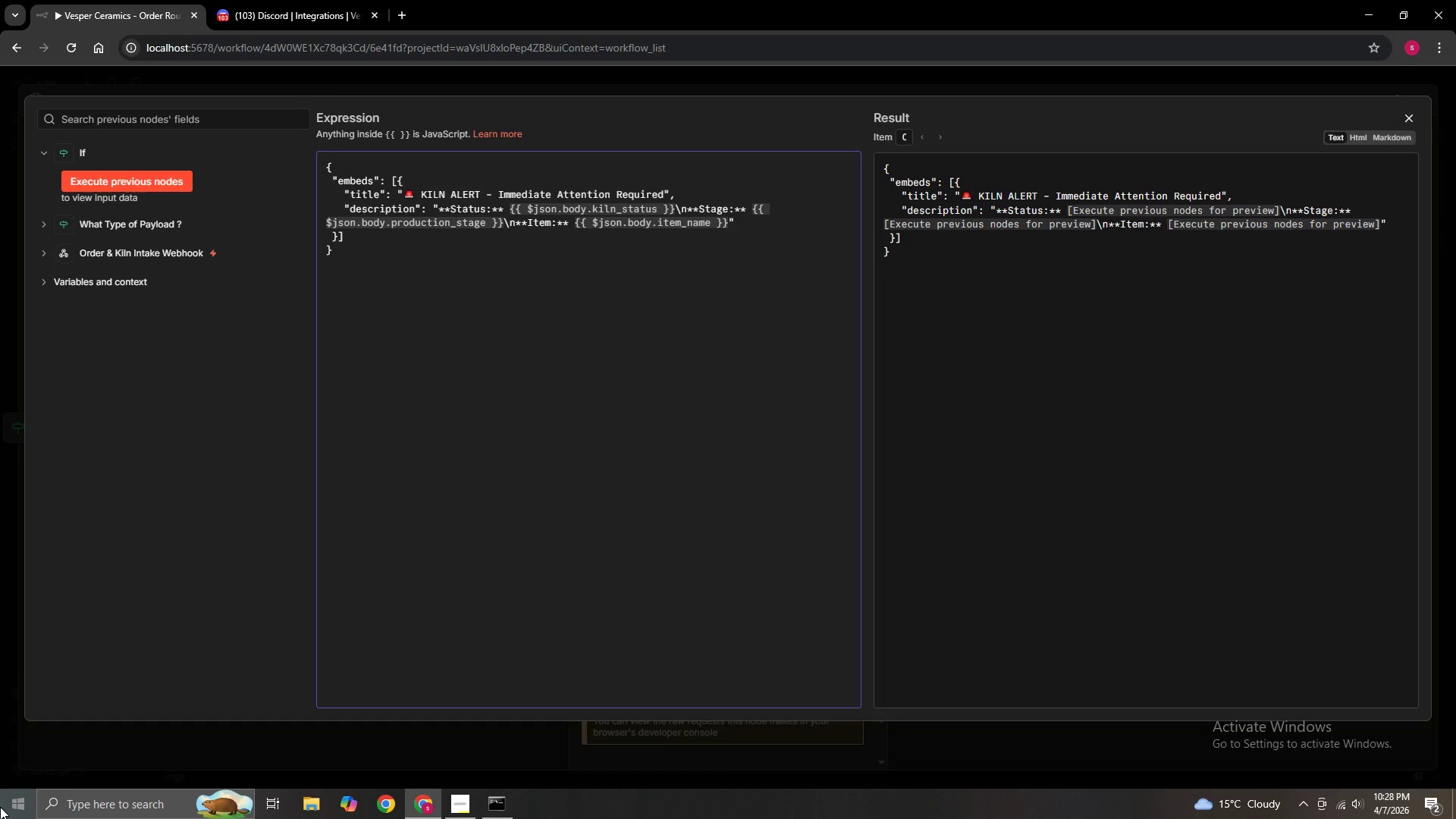 
key(ArrowRight)
 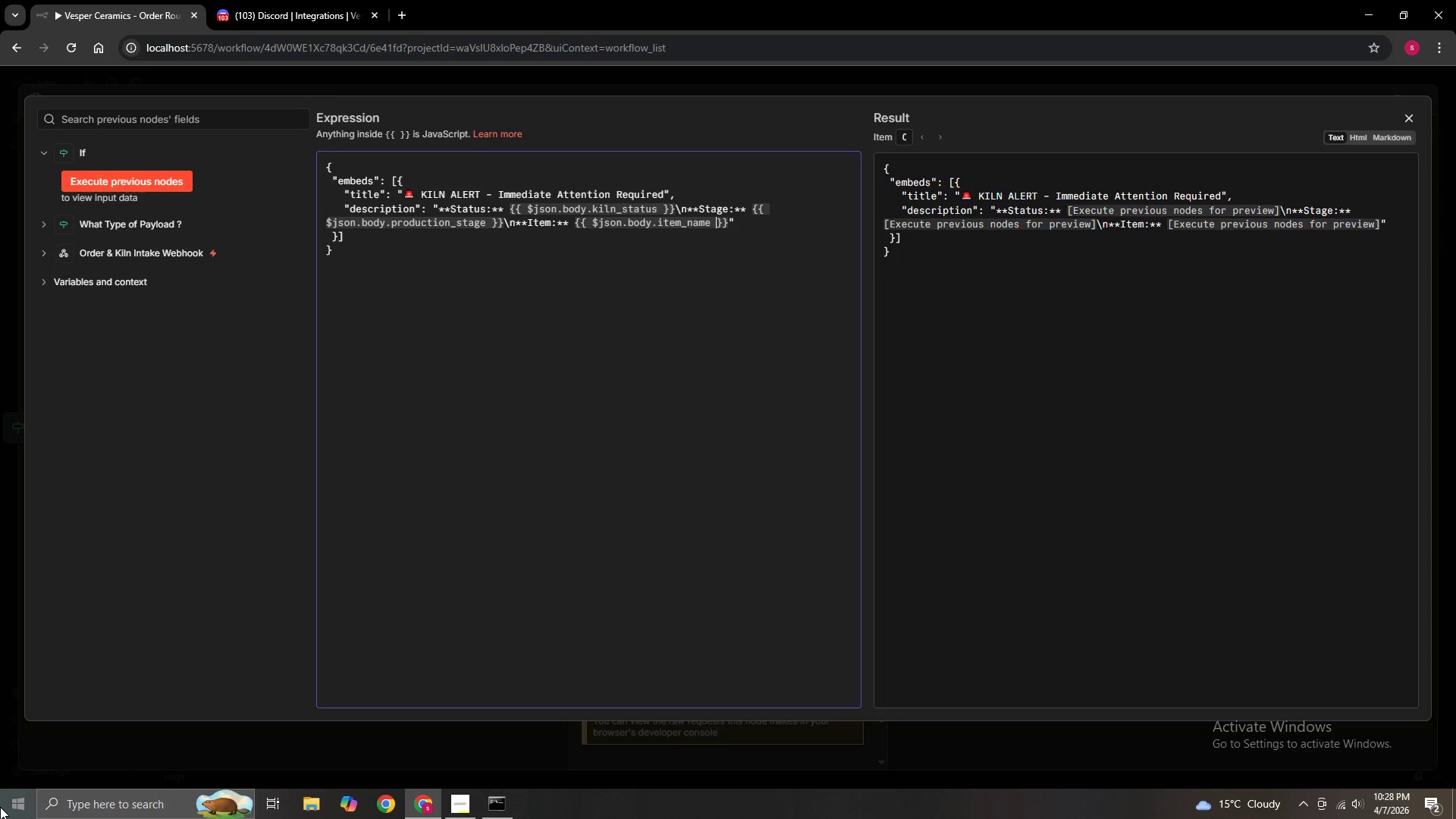 
key(ArrowRight)
 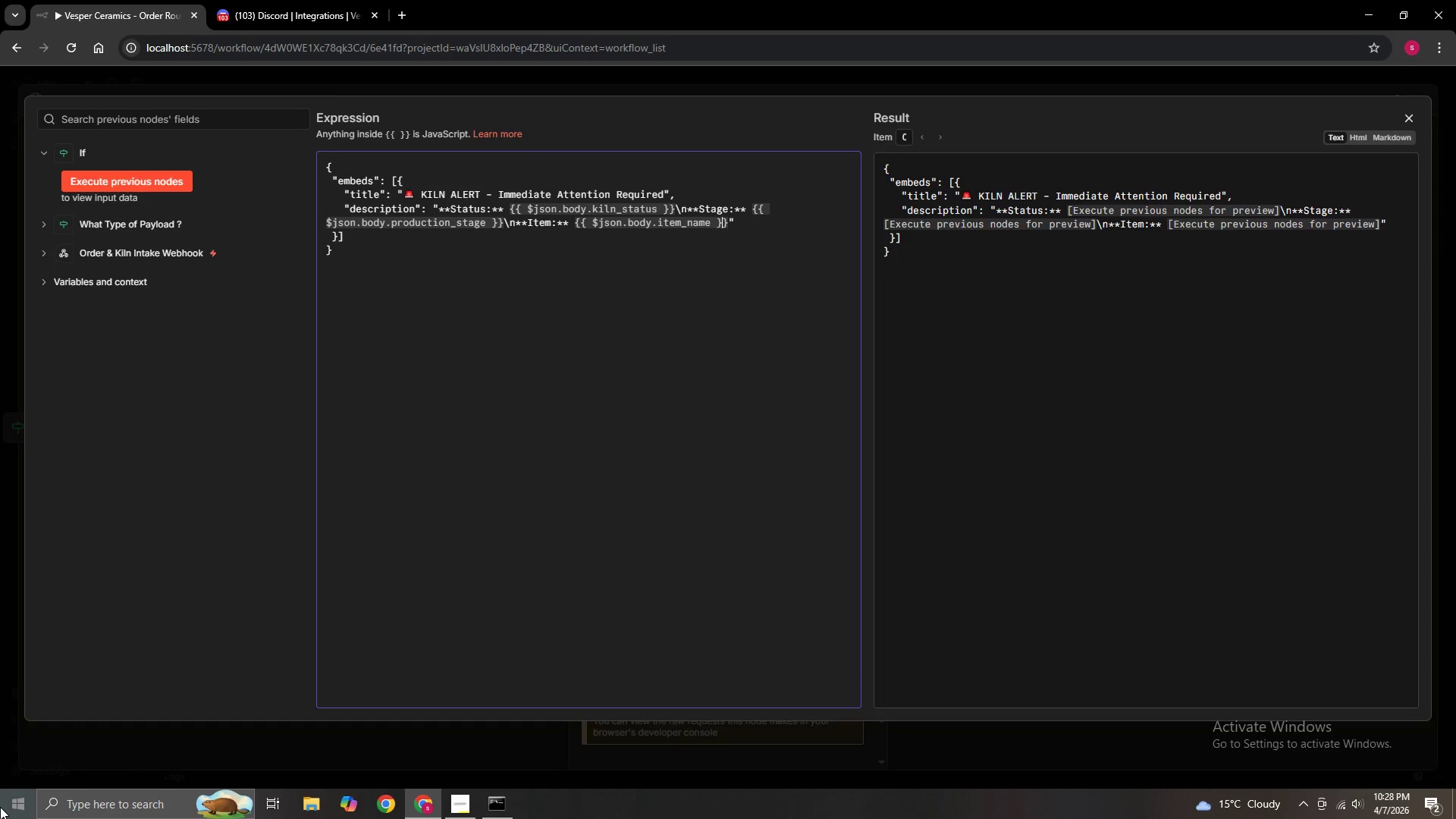 
key(ArrowRight)
 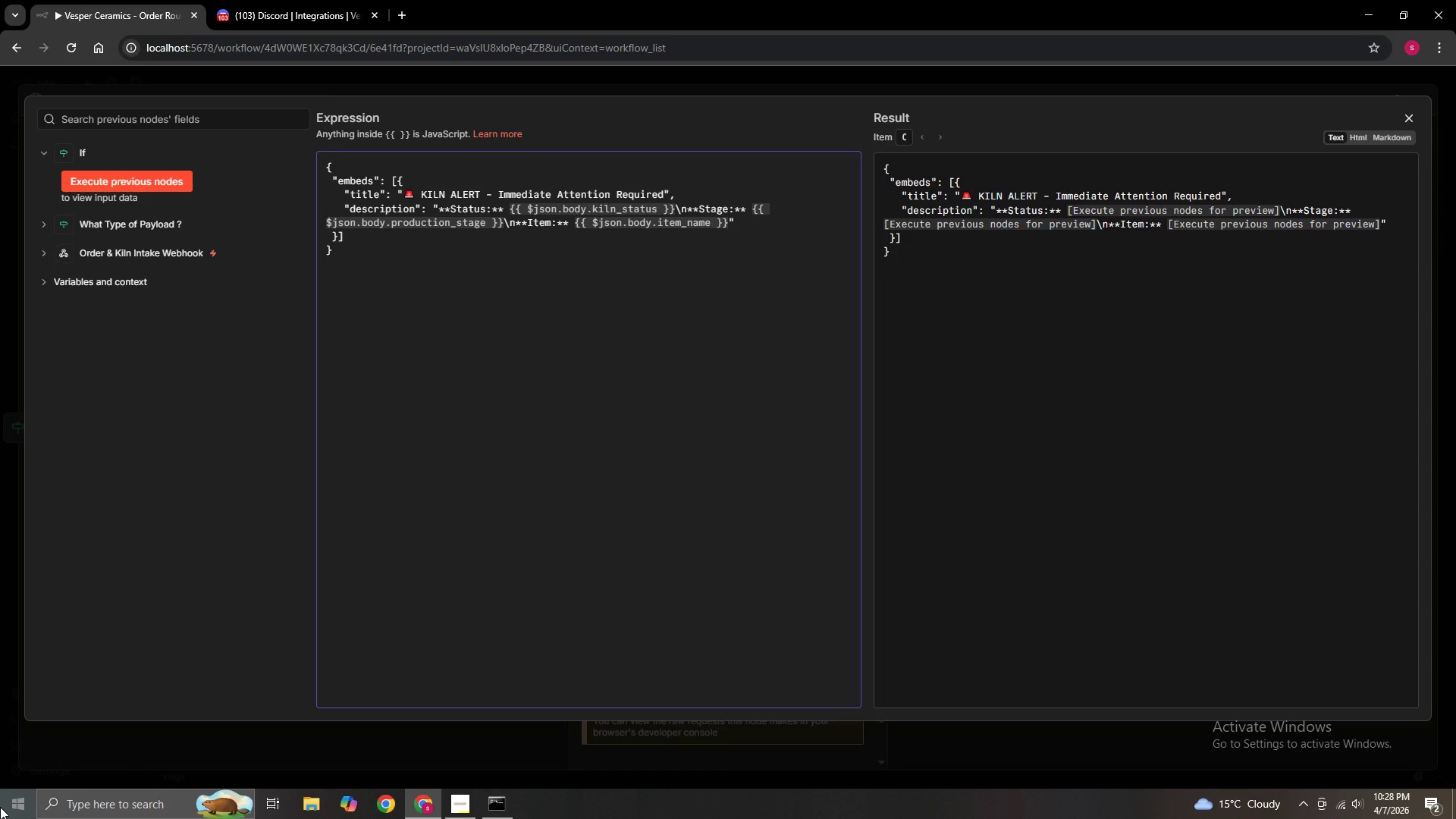 
key(Backslash)
 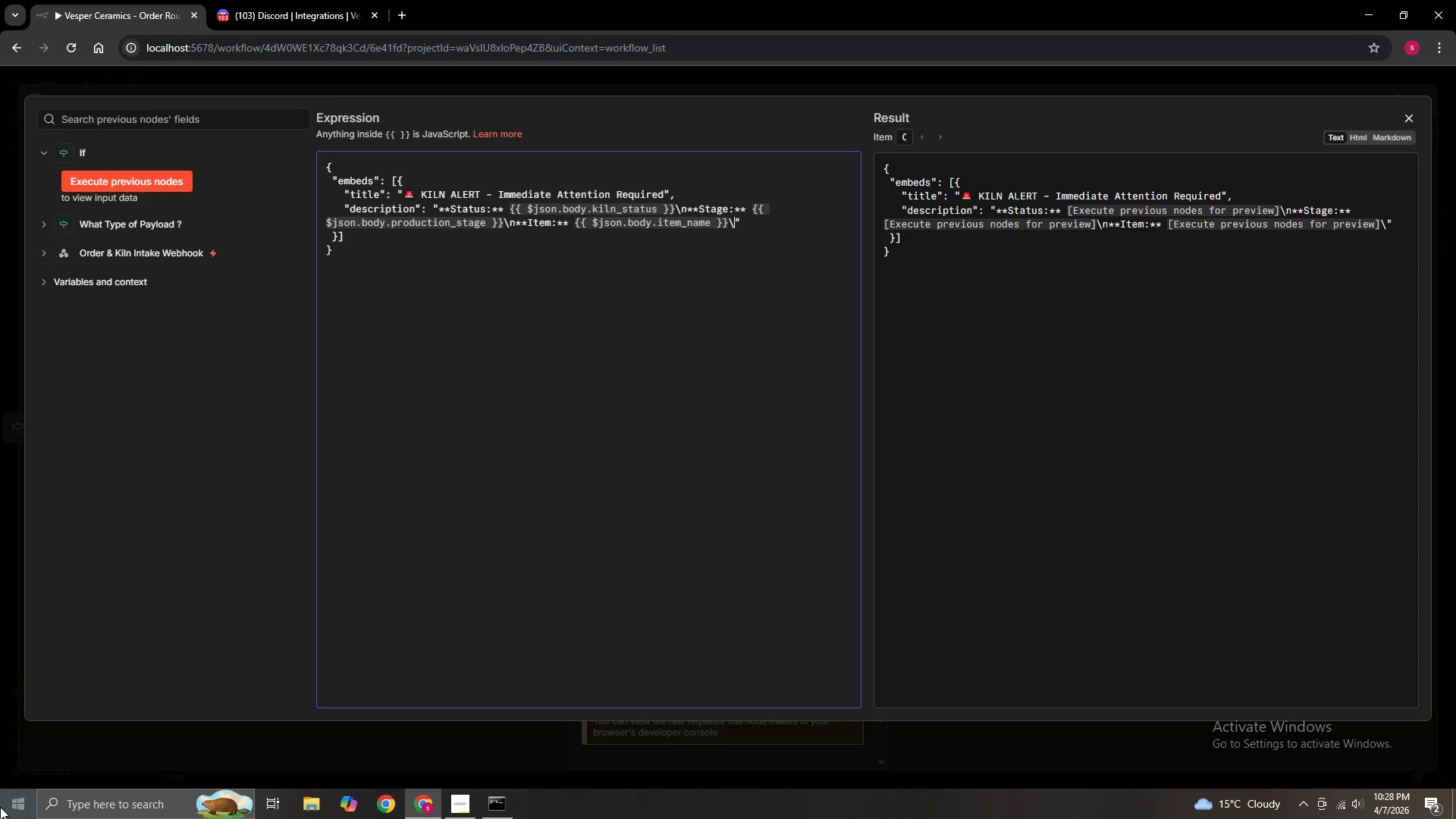 
key(N)
 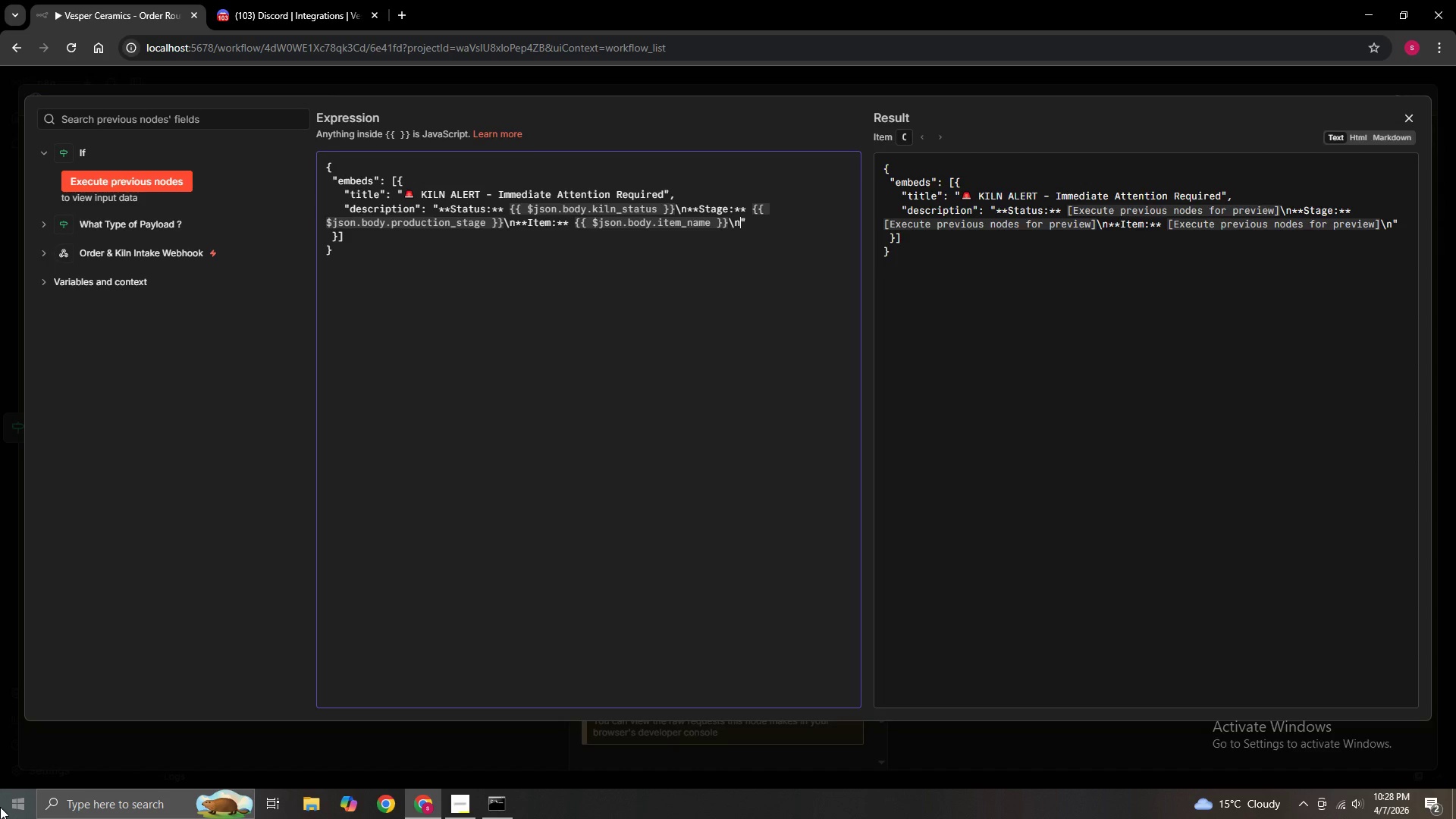 
wait(8.3)
 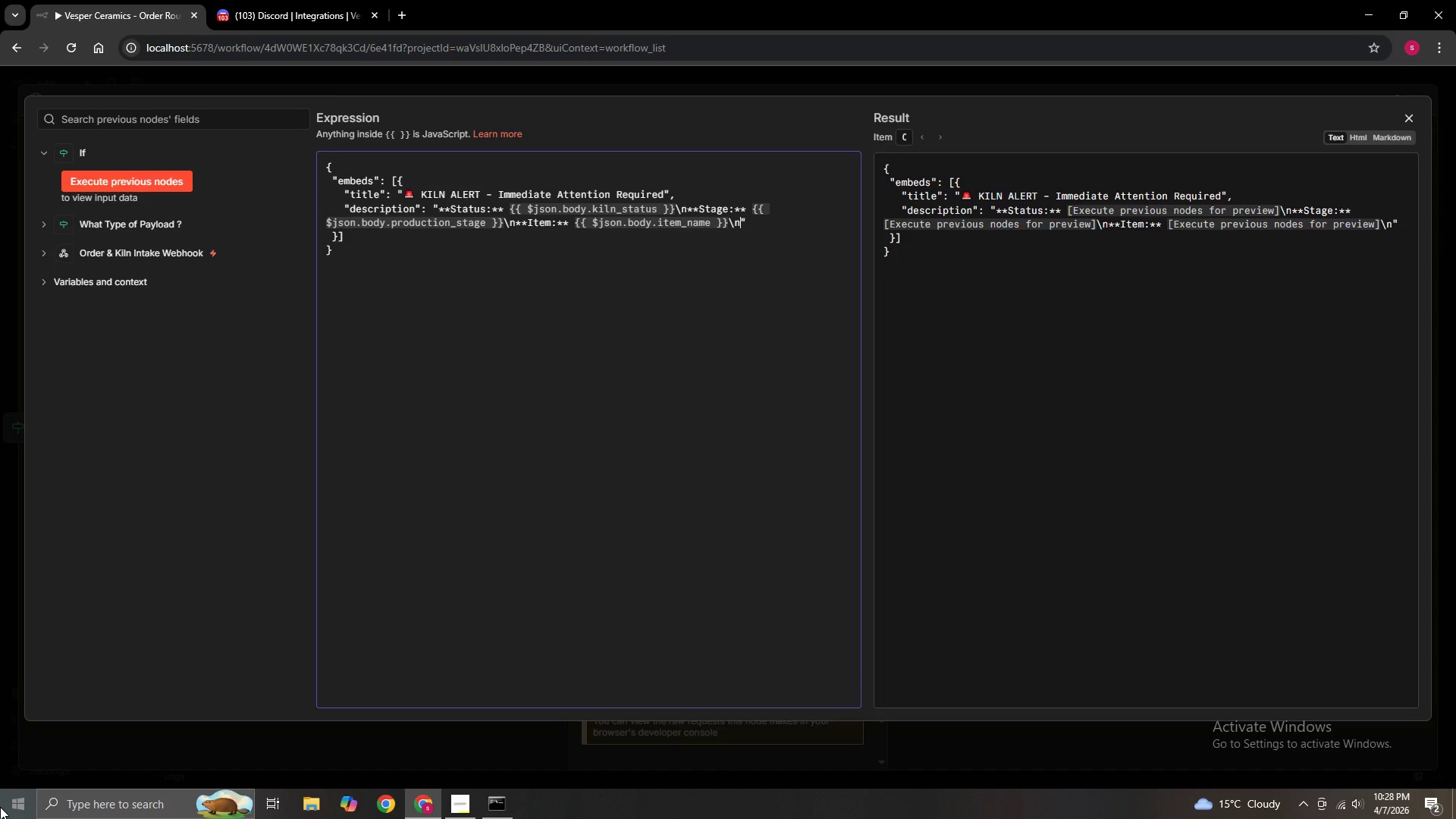 
type(**Note:** {{)
 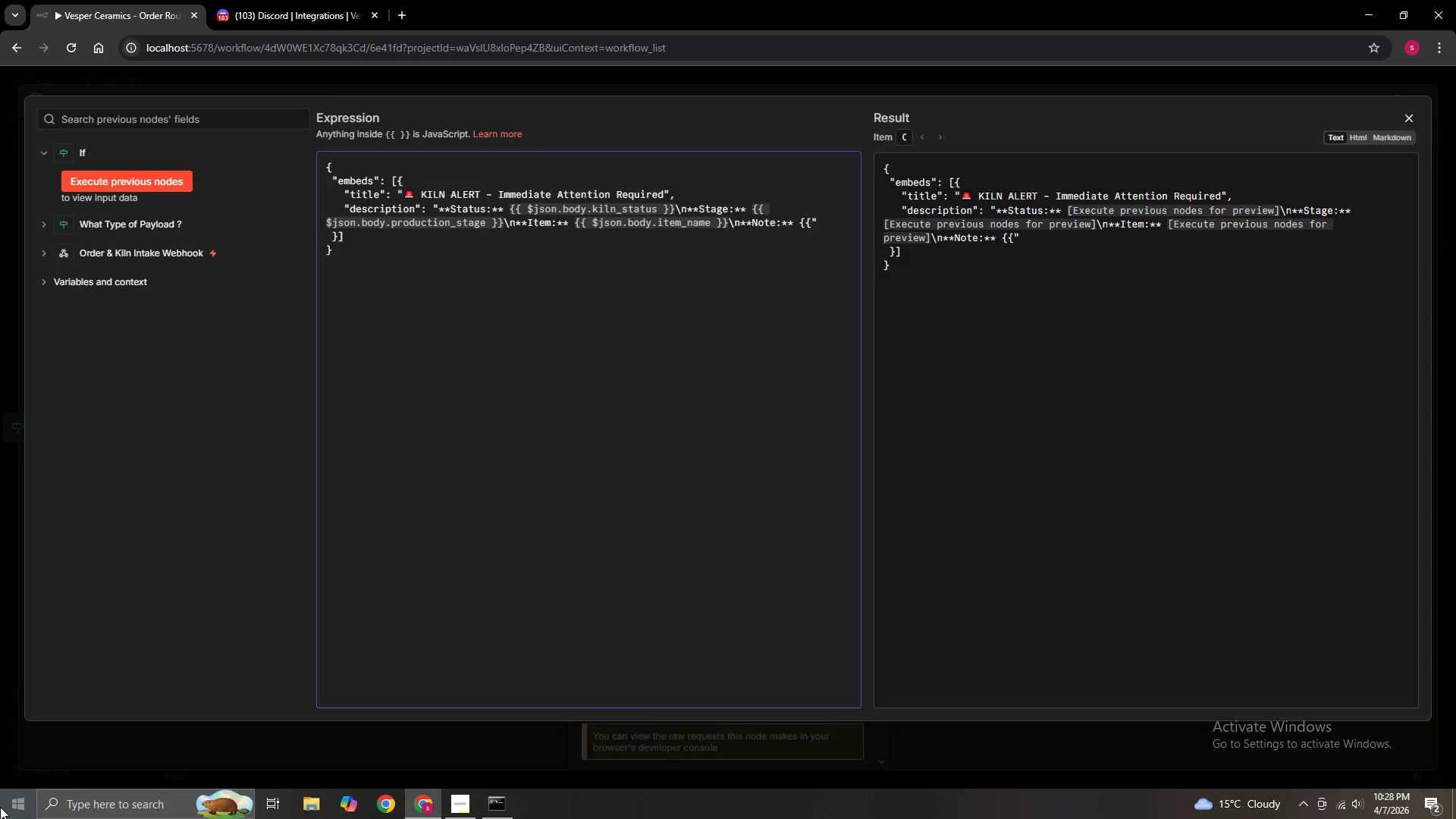 
wait(5.72)
 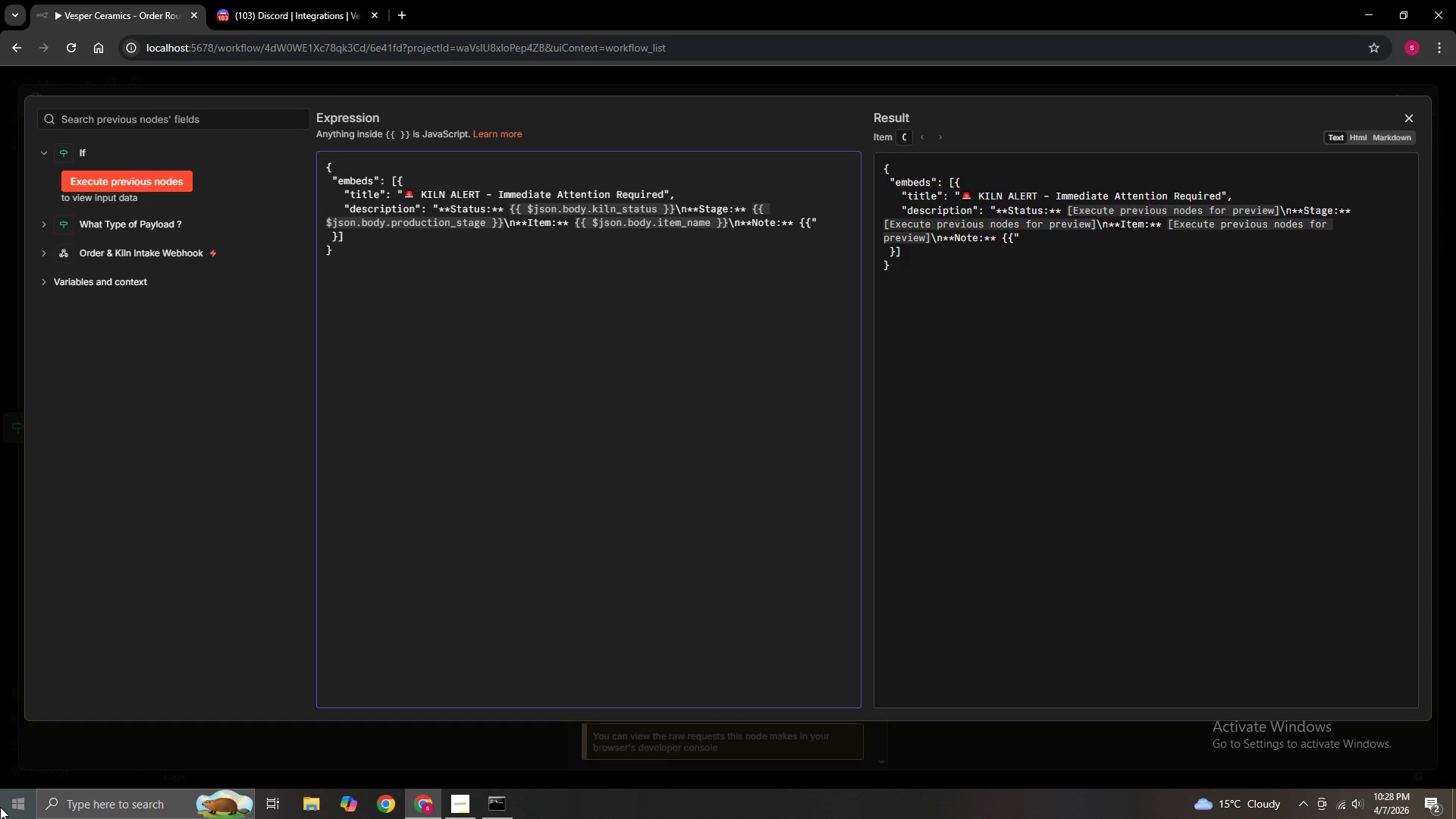 
key(Shift+BracketRight)
 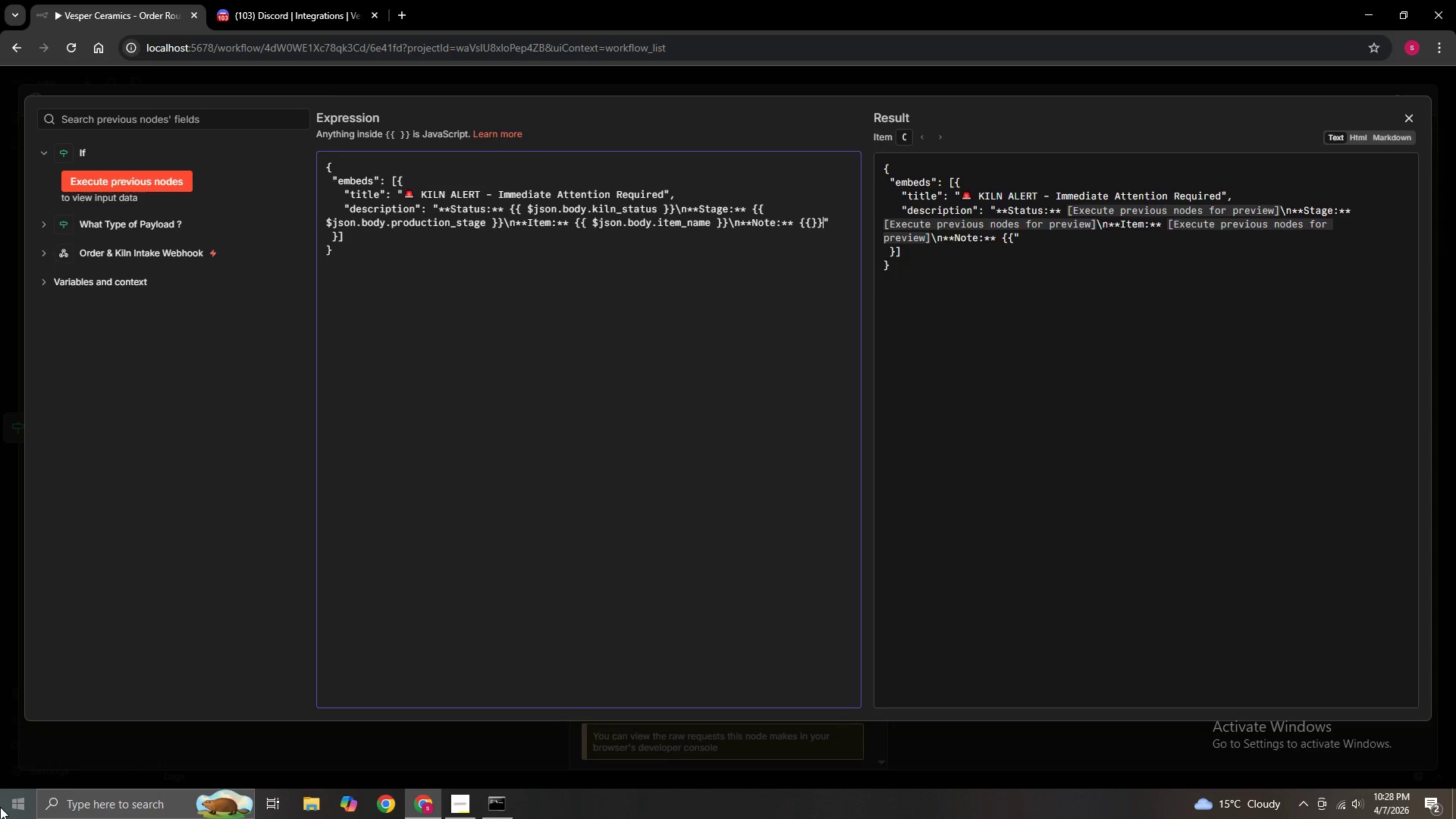 
key(Shift+BracketRight)
 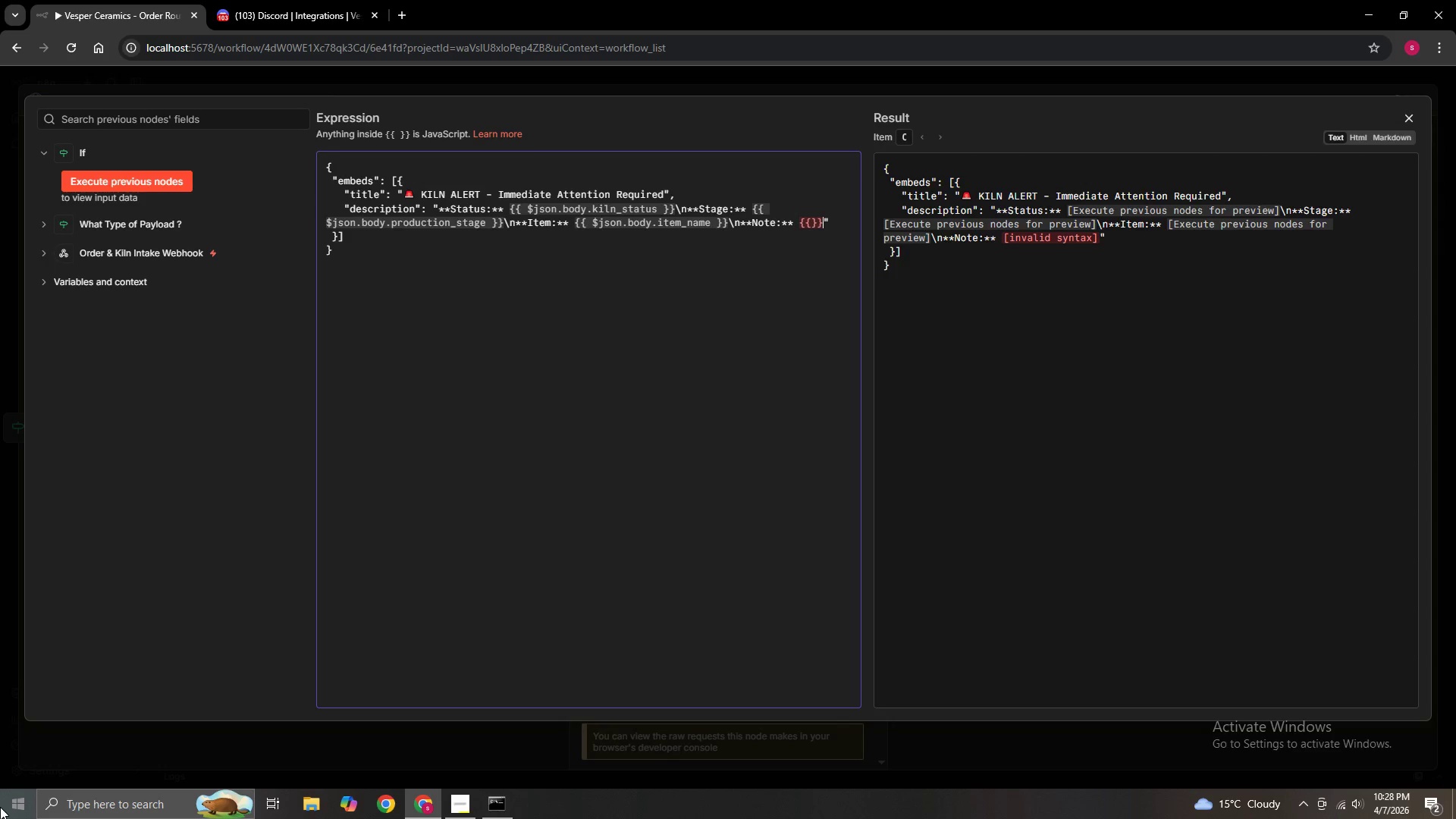 
key(ArrowLeft)
 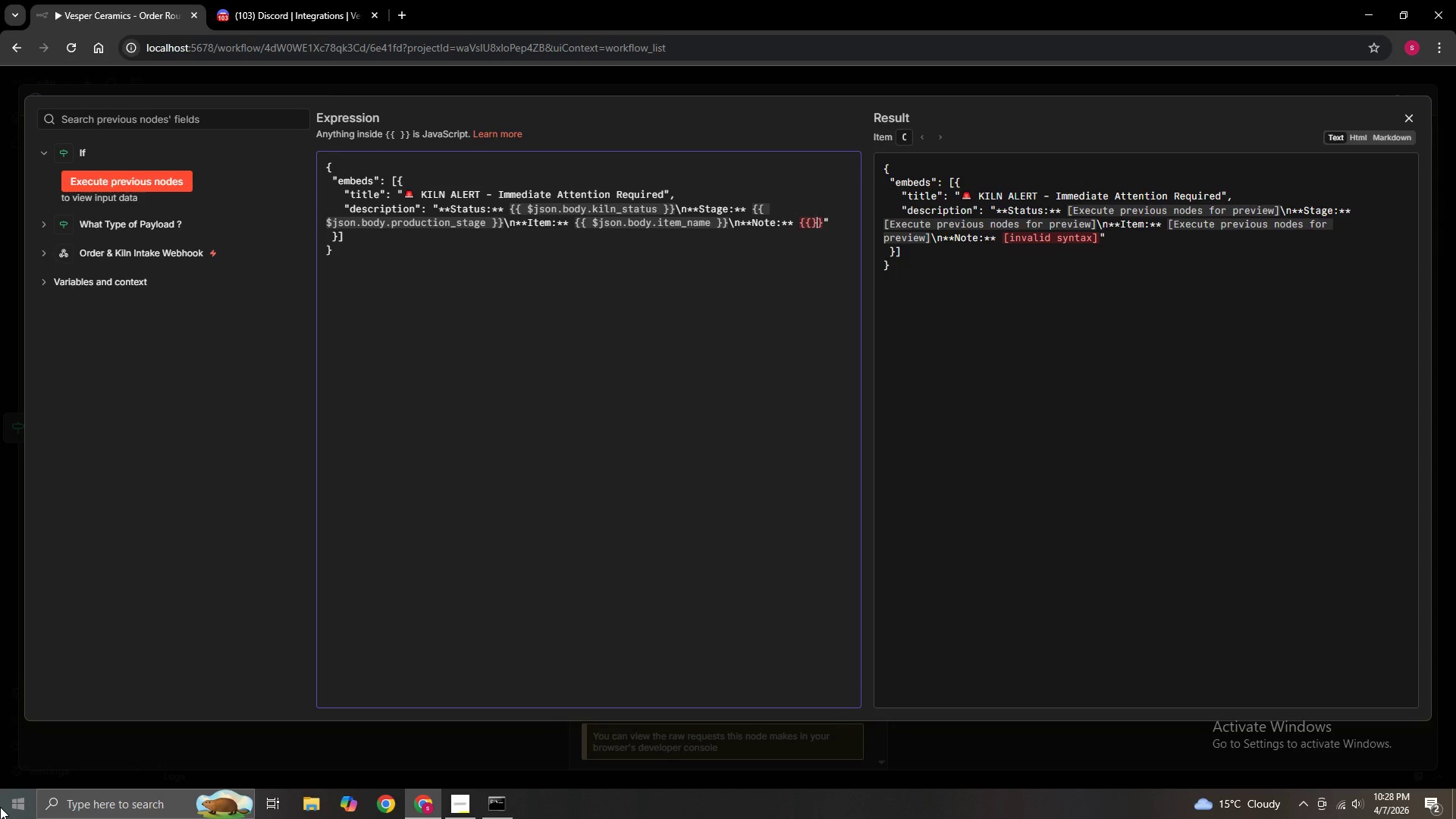 
key(ArrowLeft)
 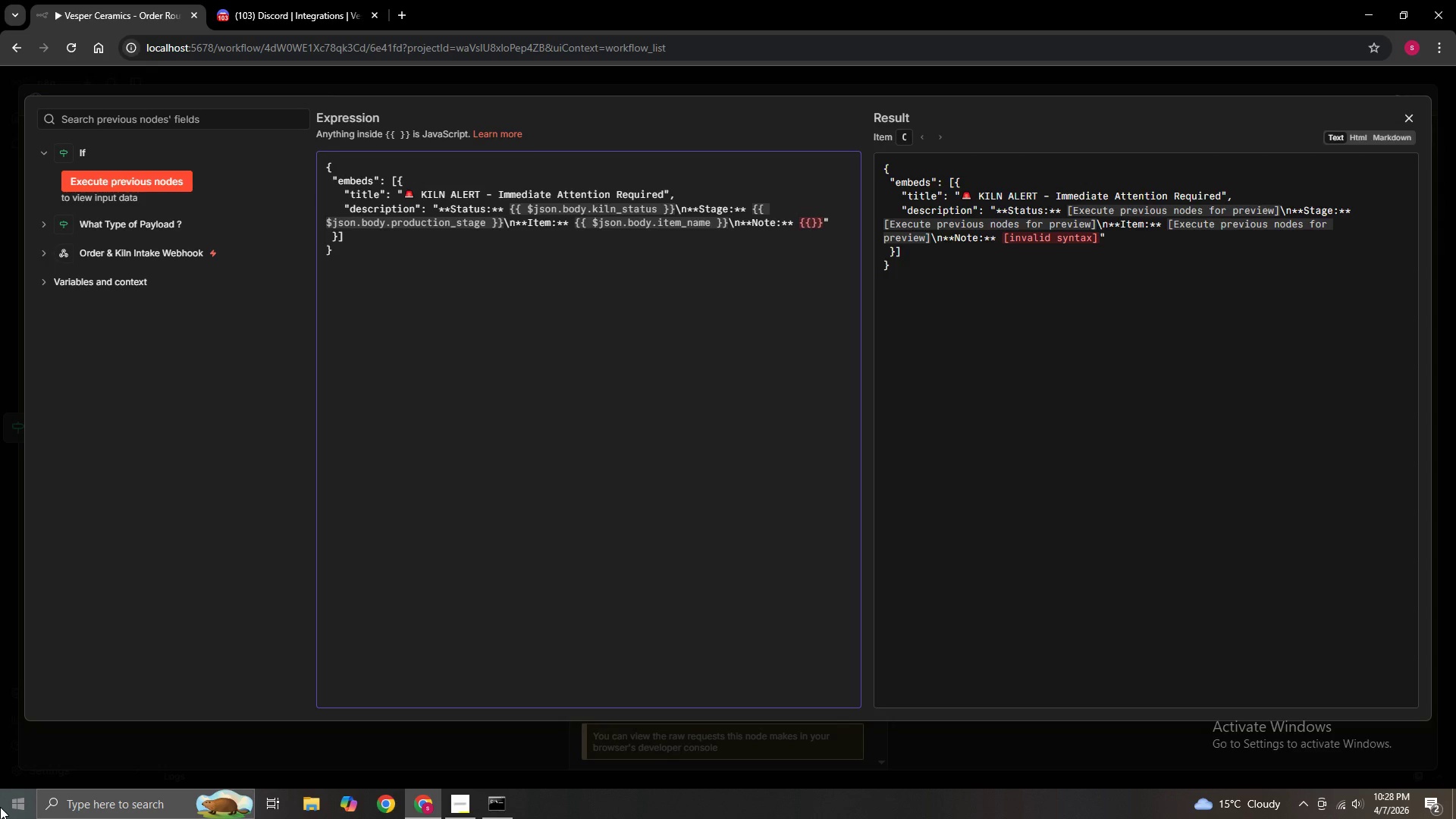 
type($json)
 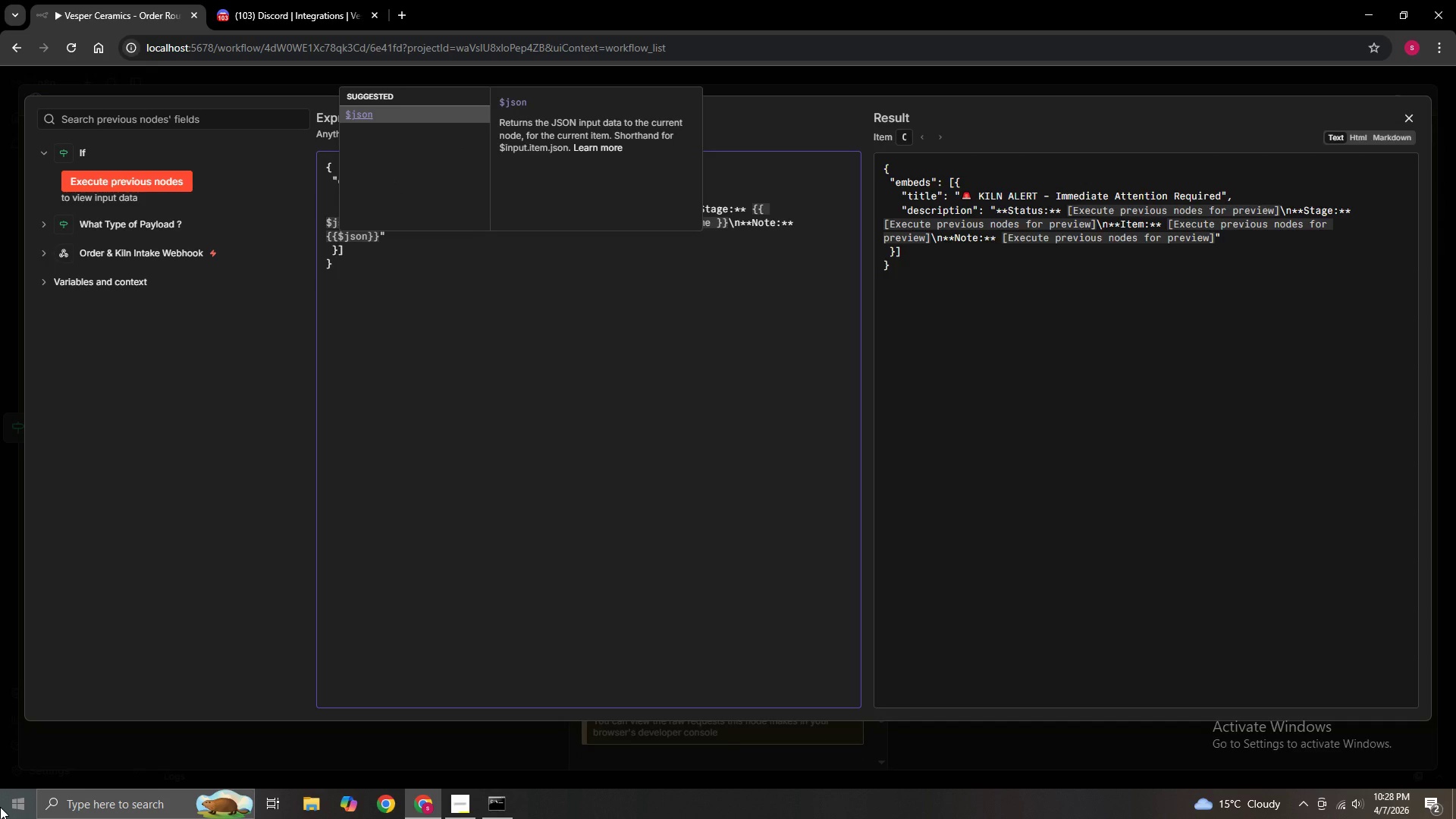 
key(ArrowLeft)
 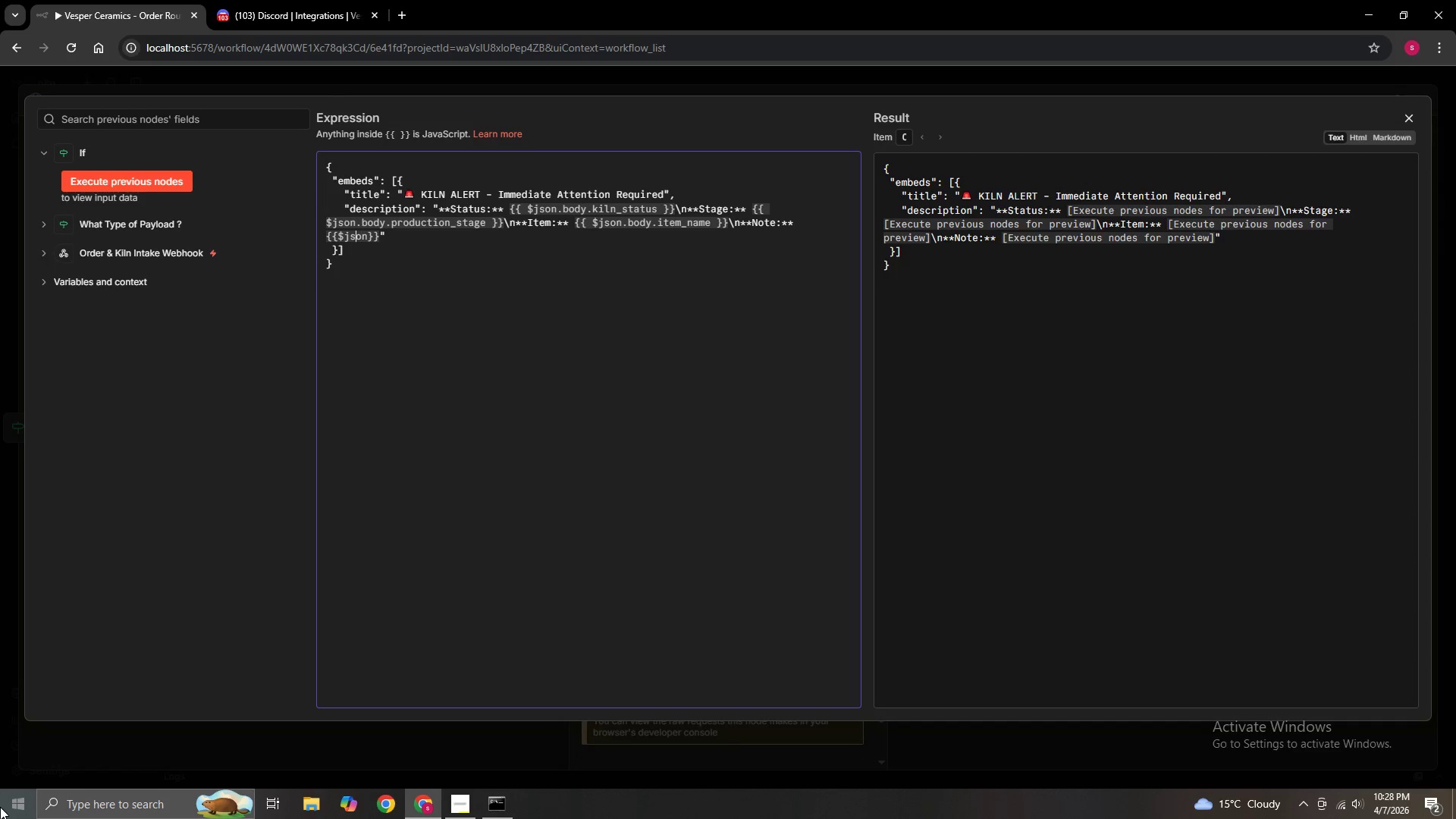 
key(ArrowLeft)
 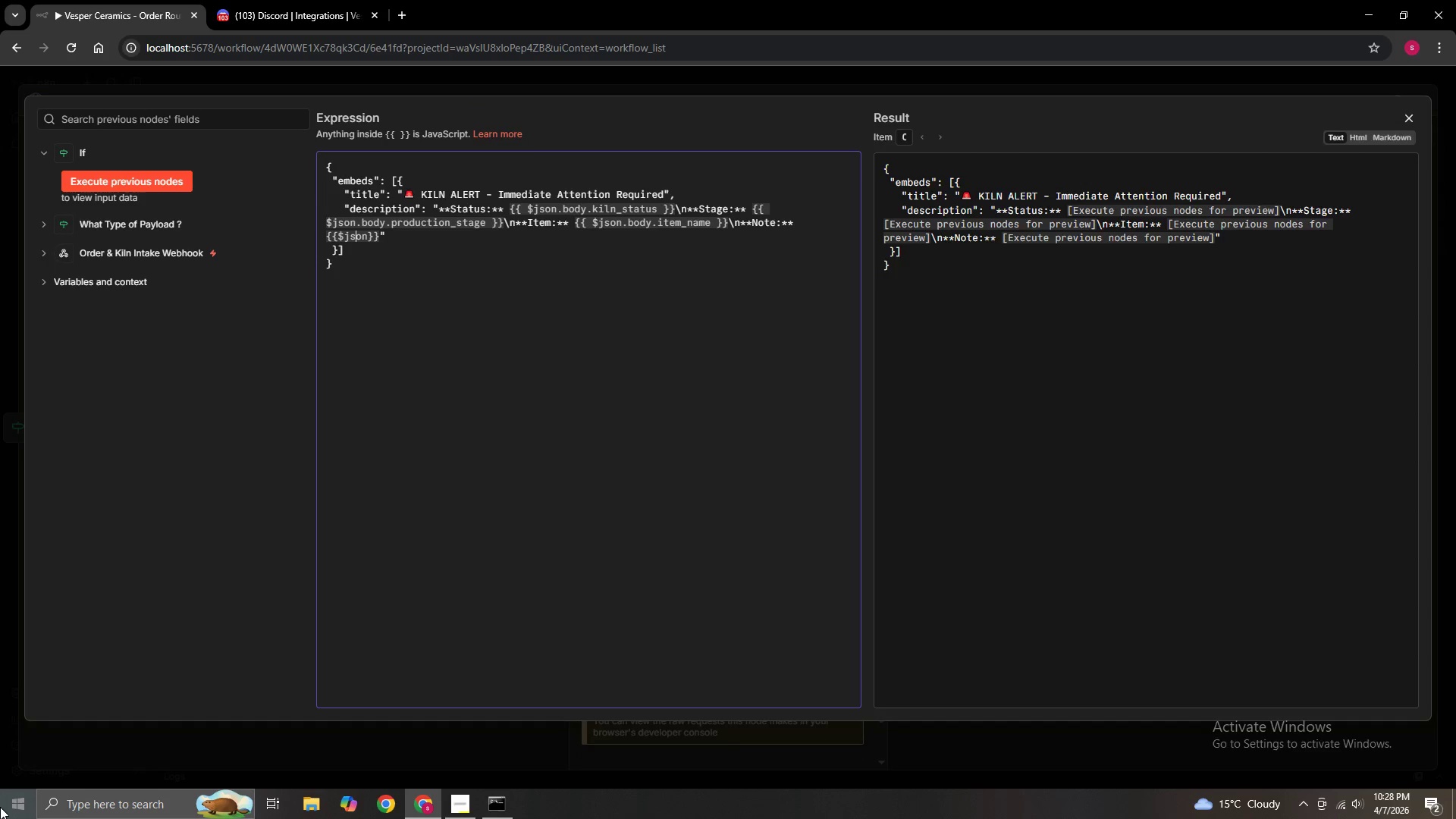 
key(ArrowLeft)
 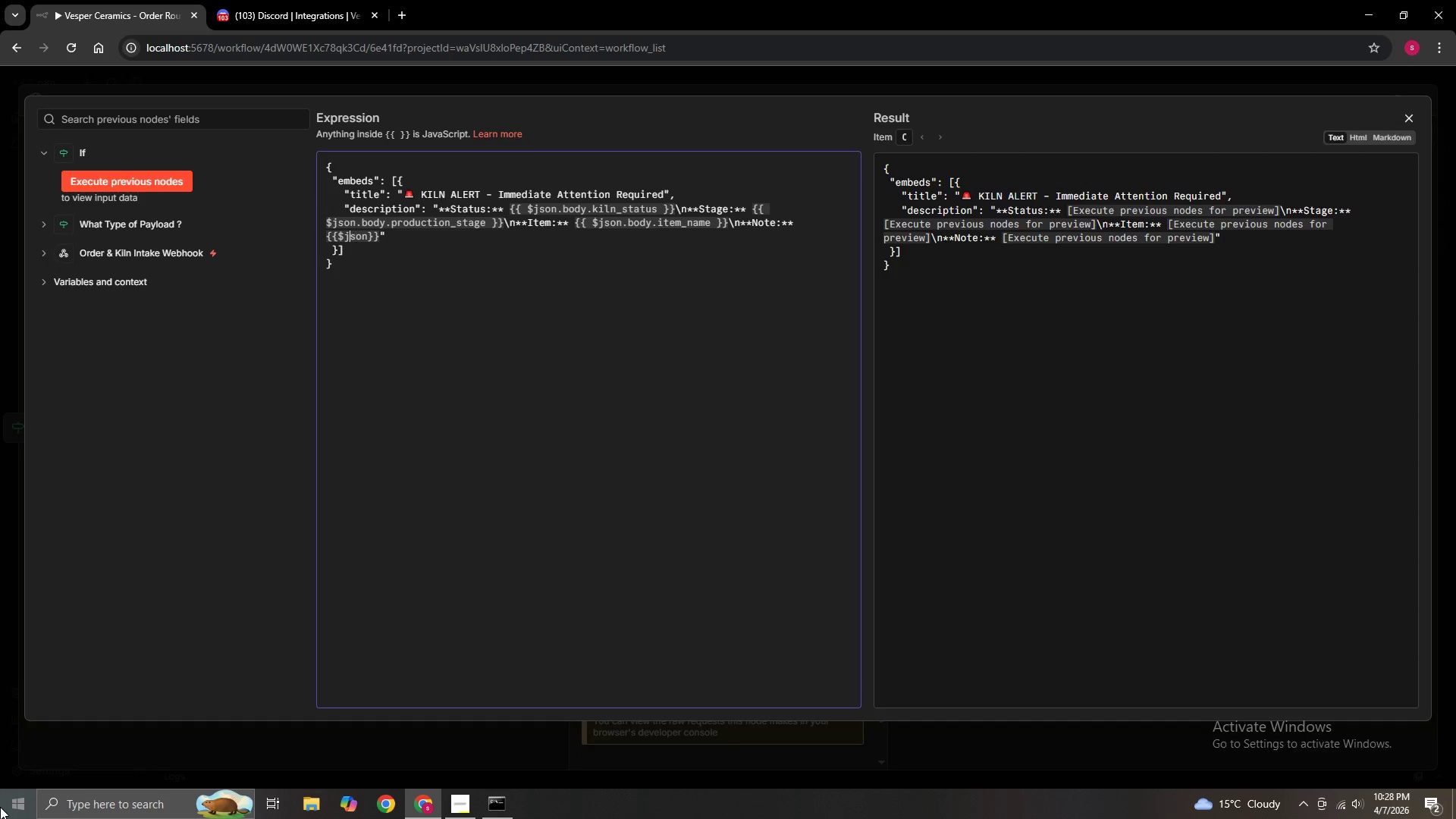 
key(ArrowLeft)
 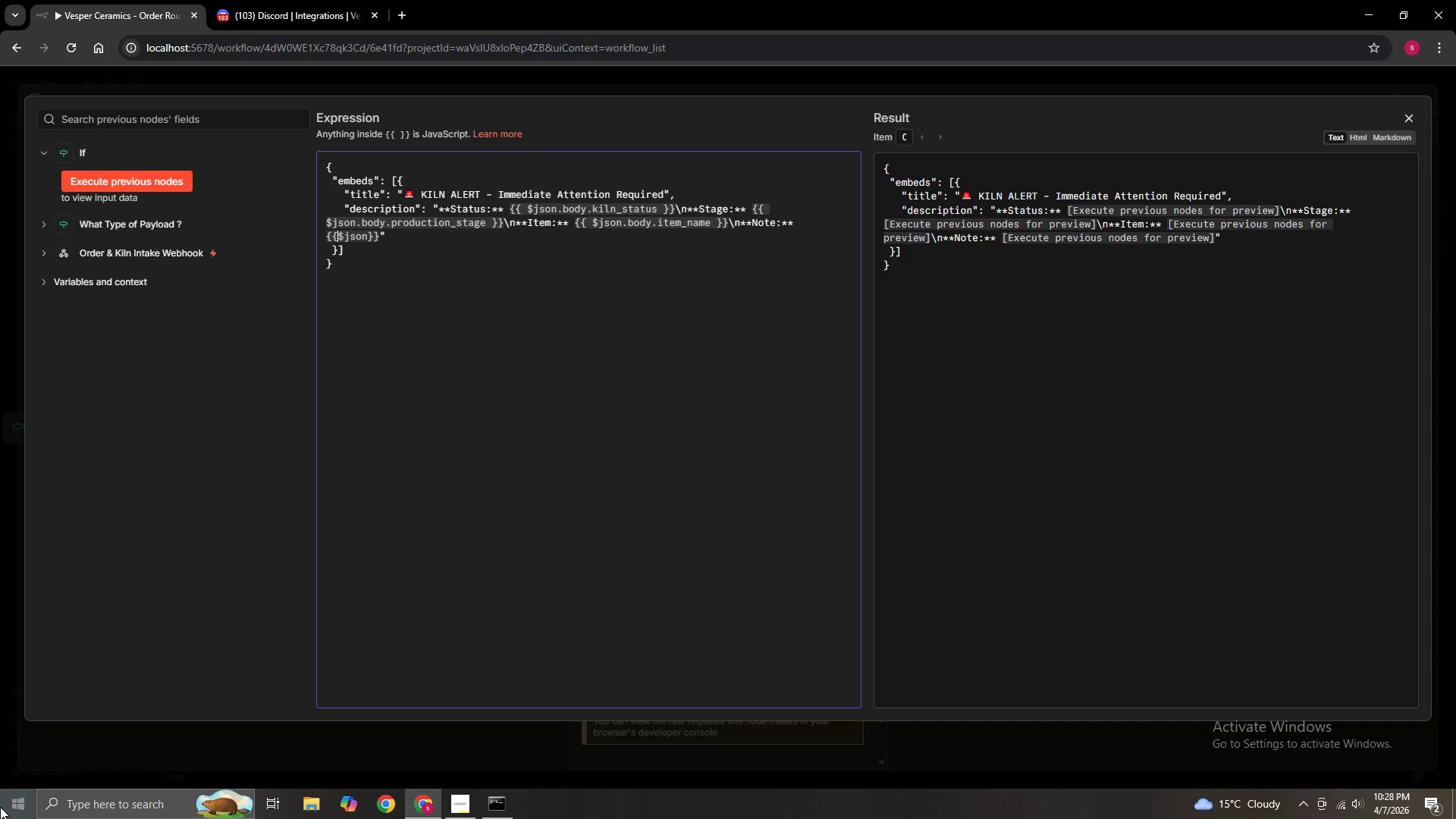 
key(ArrowLeft)
 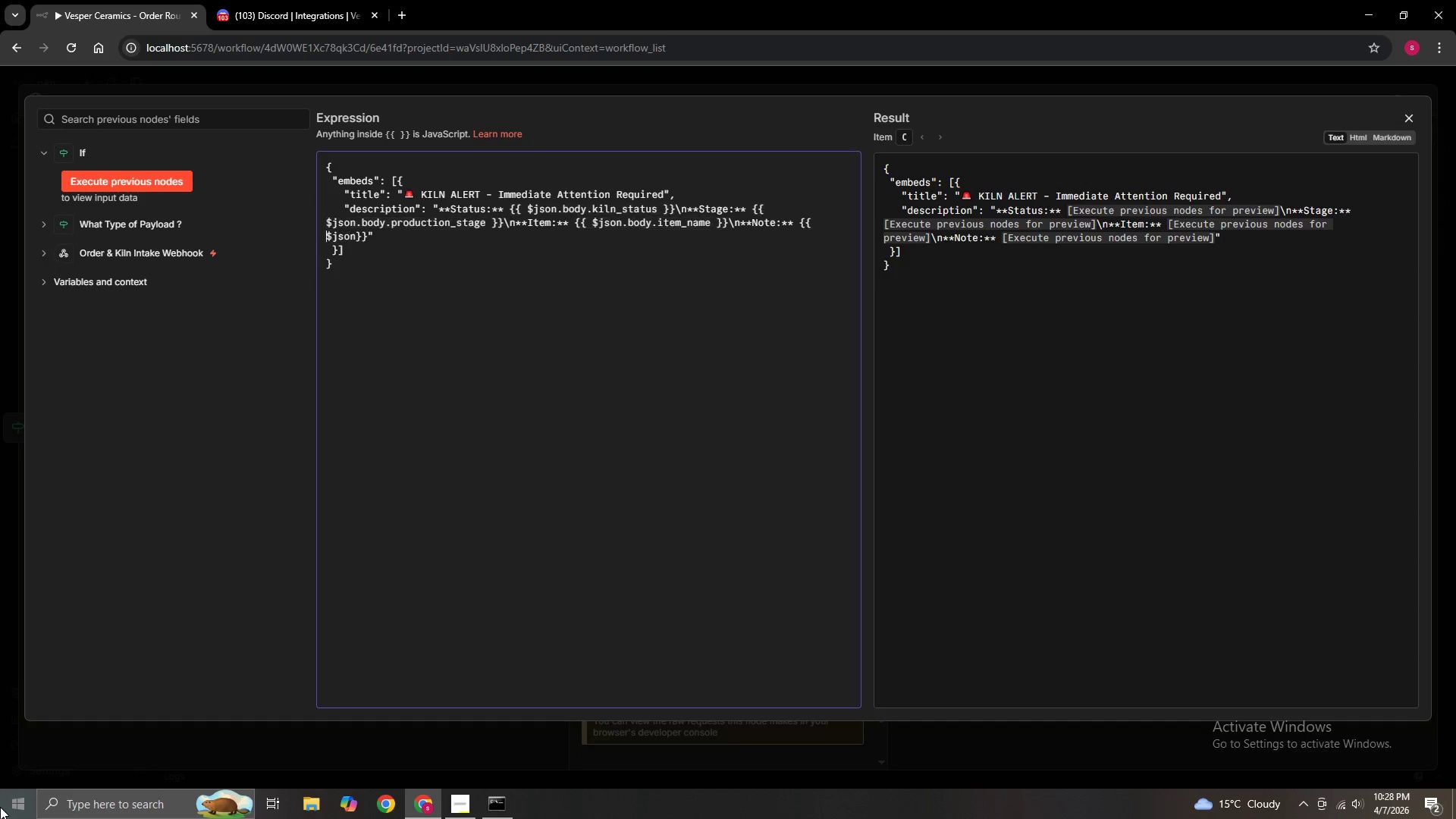 
key(Space)
 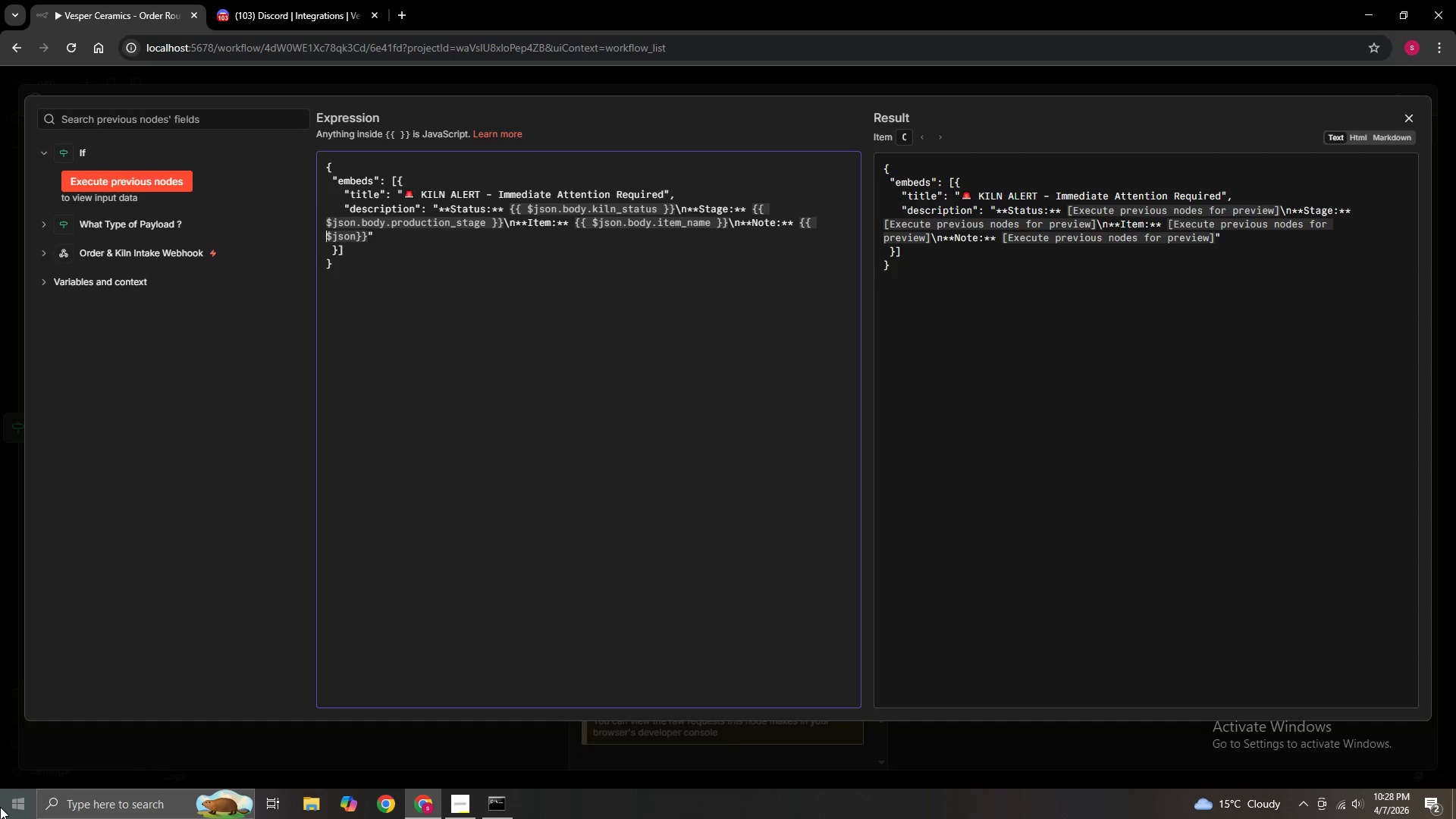 
key(ArrowRight)
 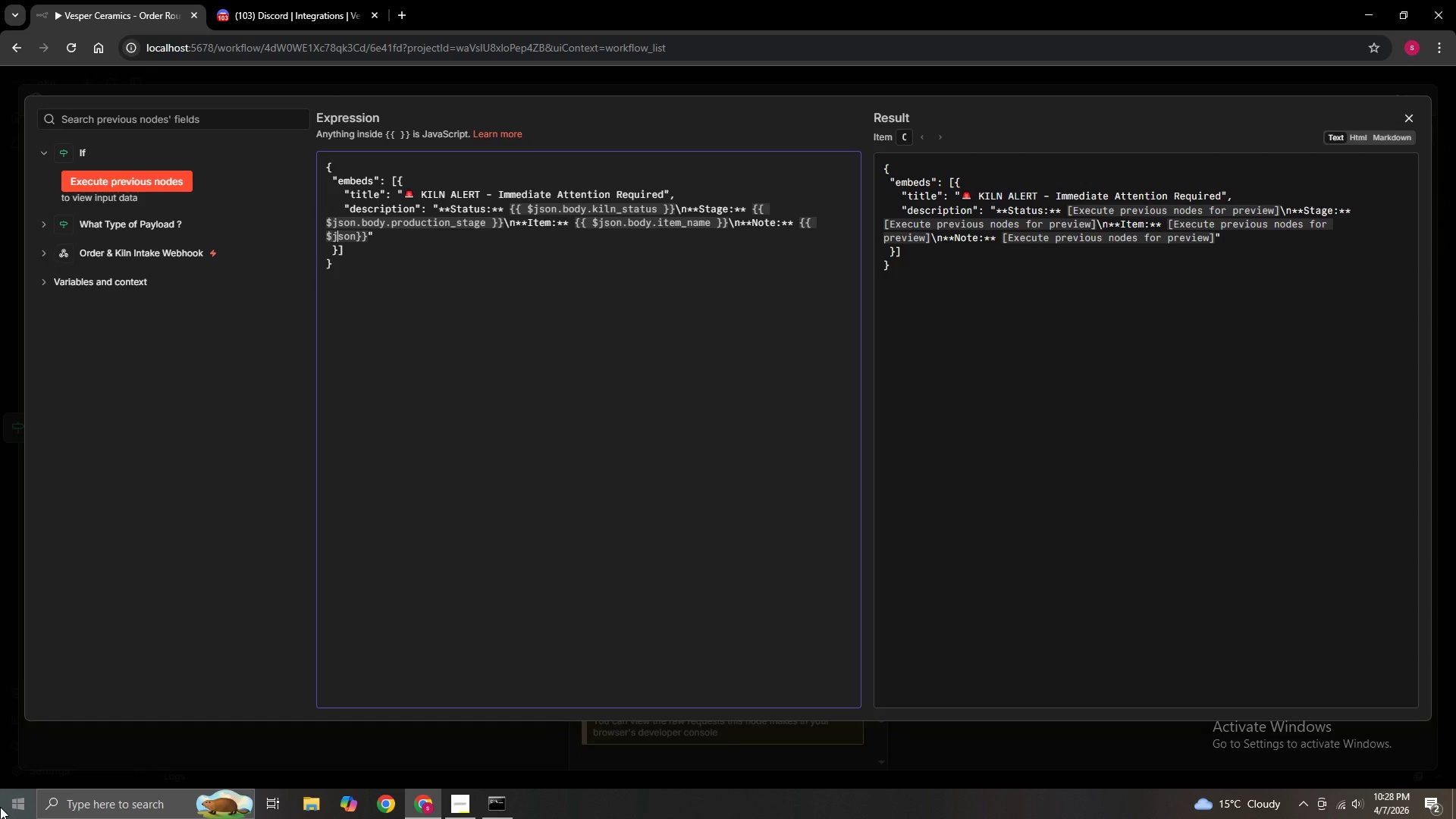 
key(ArrowRight)
 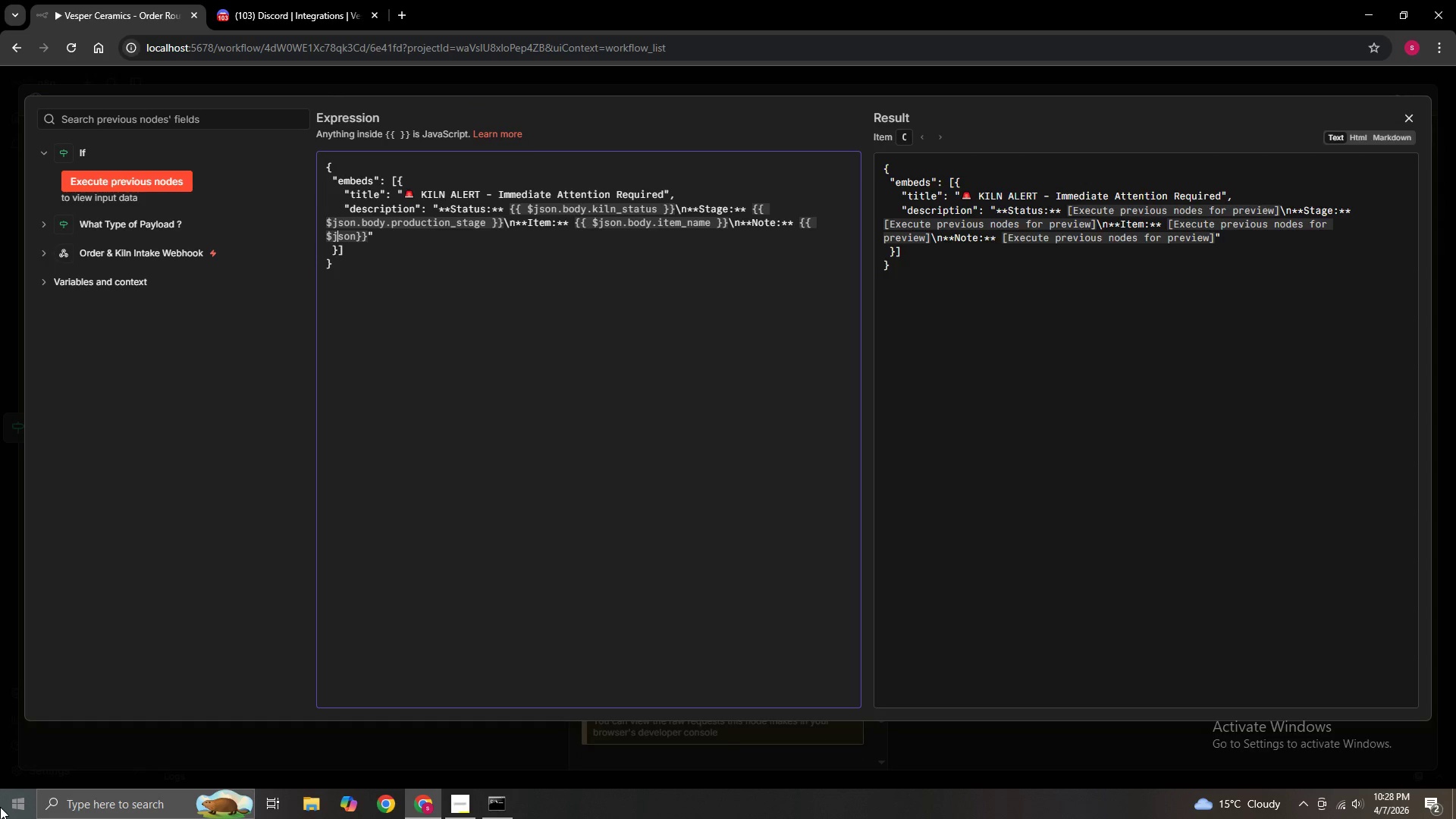 
key(ArrowRight)
 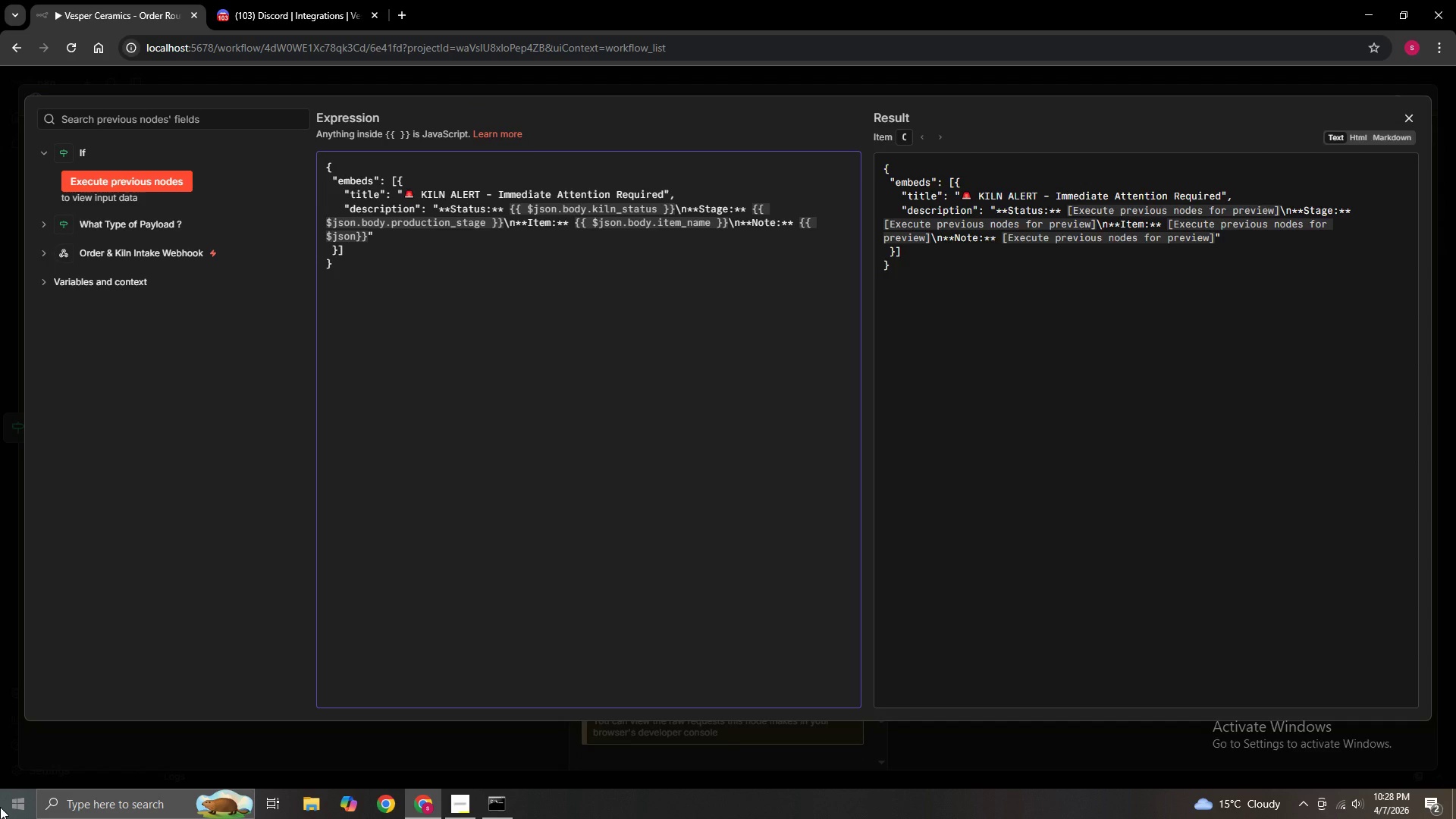 
key(ArrowRight)
 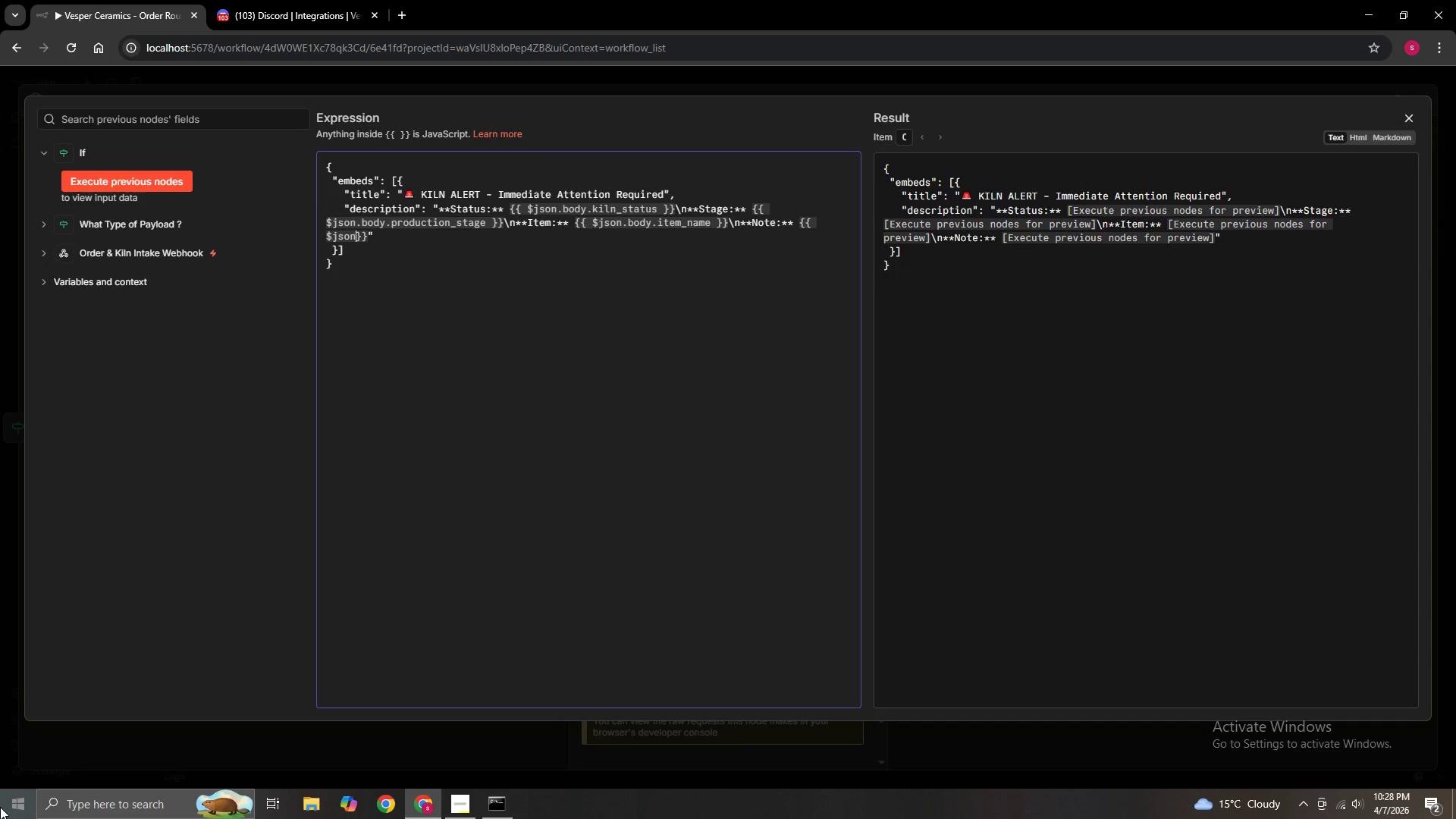 
key(ArrowRight)
 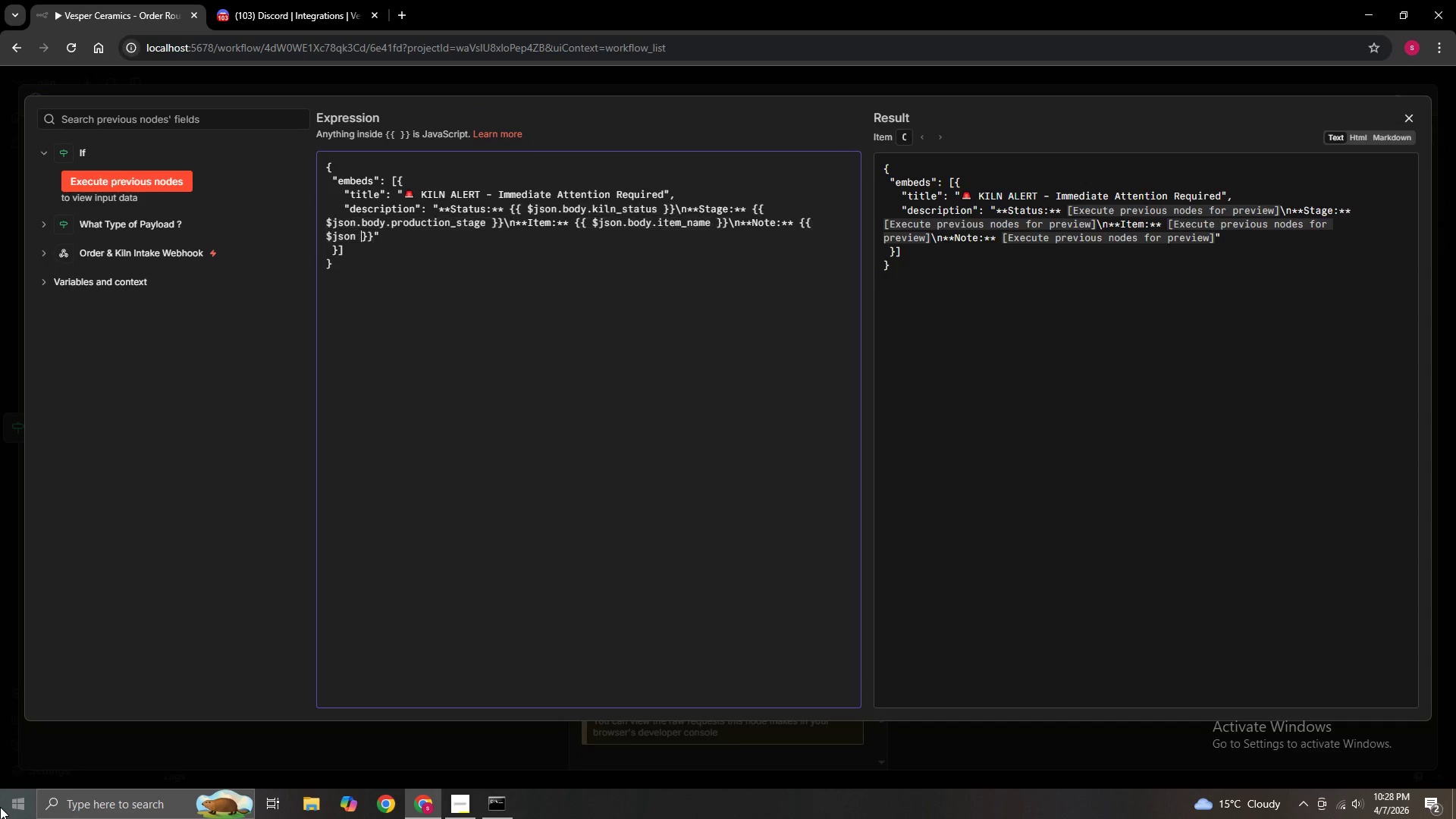 
key(Space)
 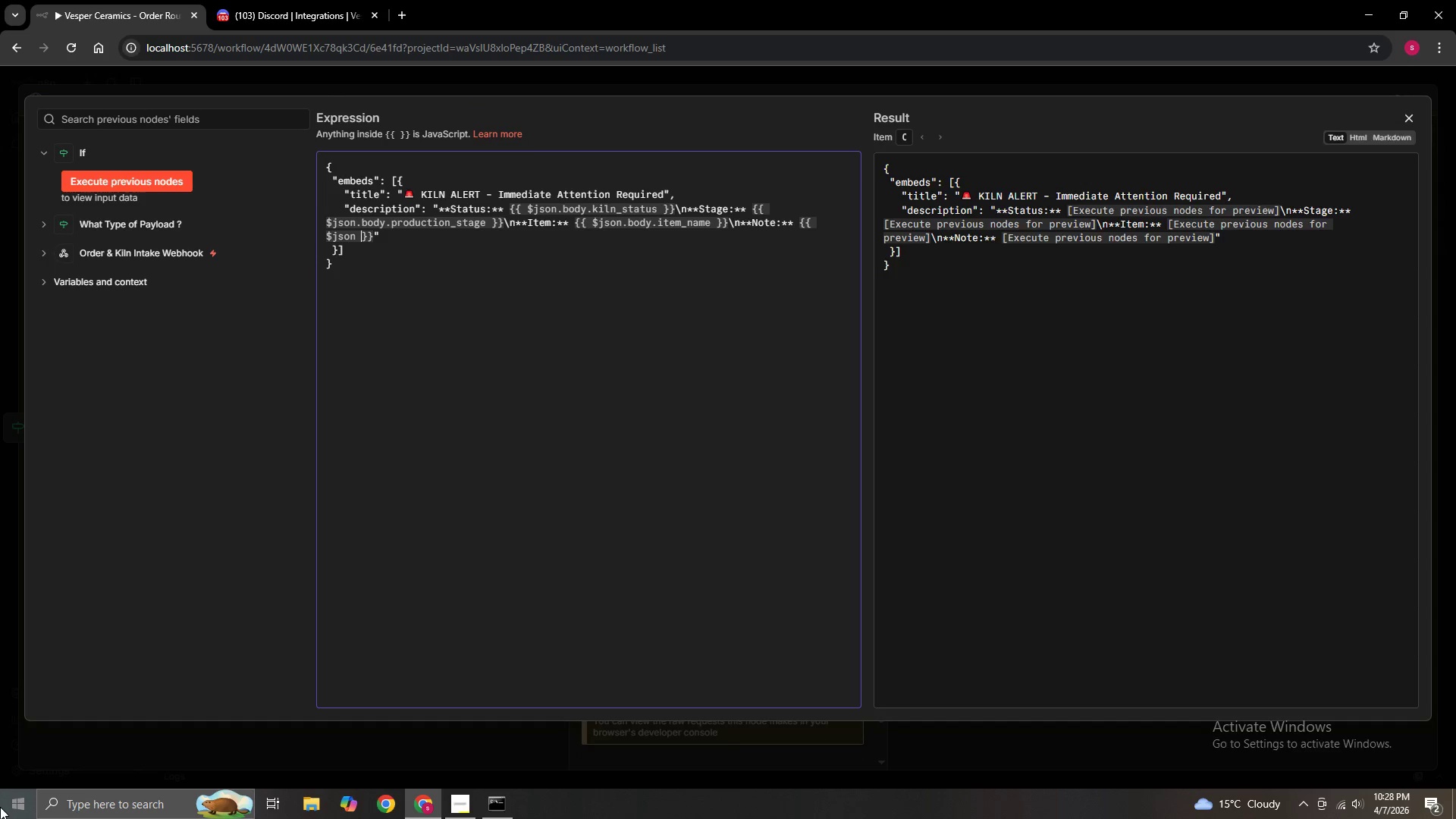 
key(ArrowLeft)
 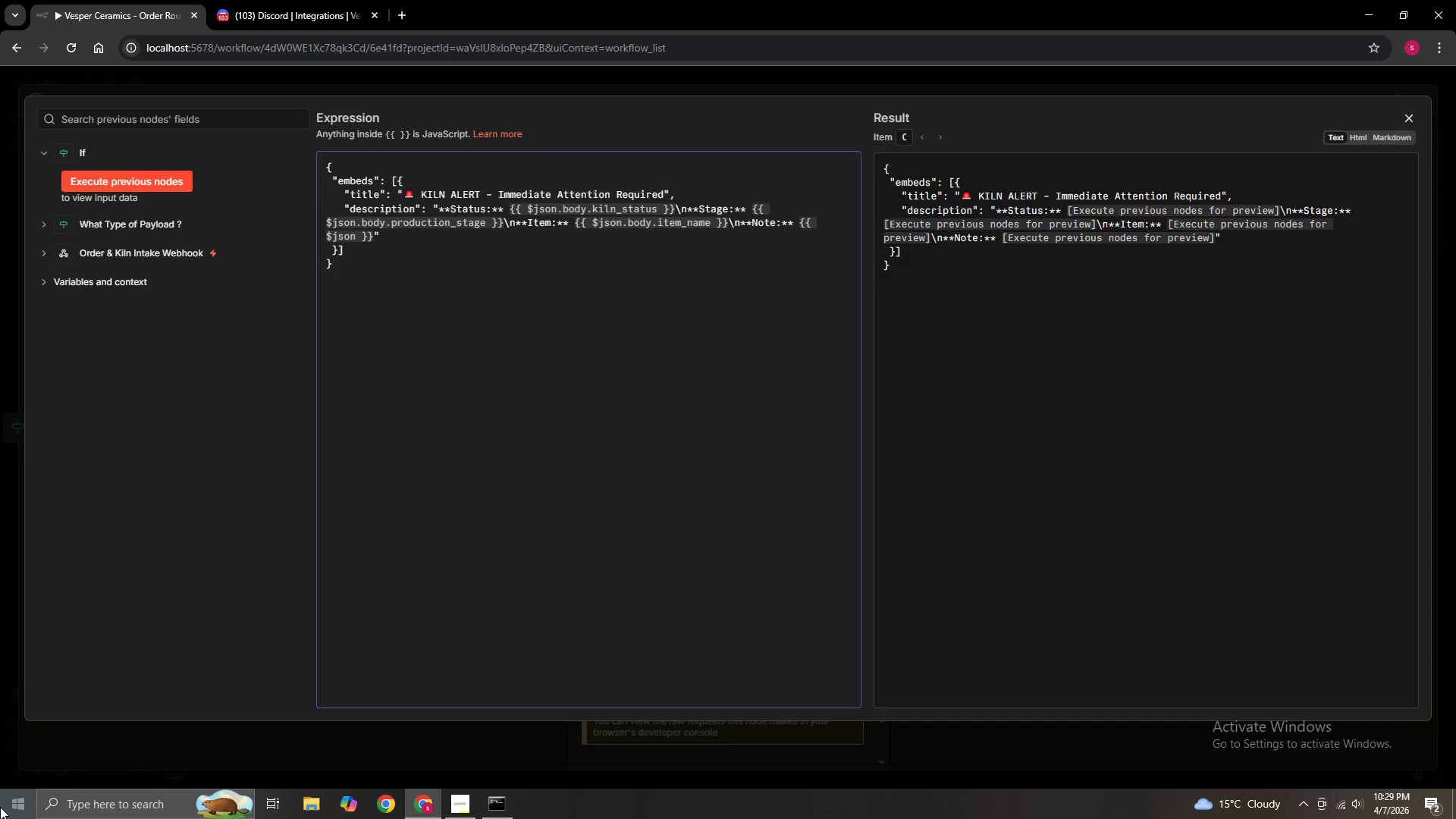 
type(.body.notes)
 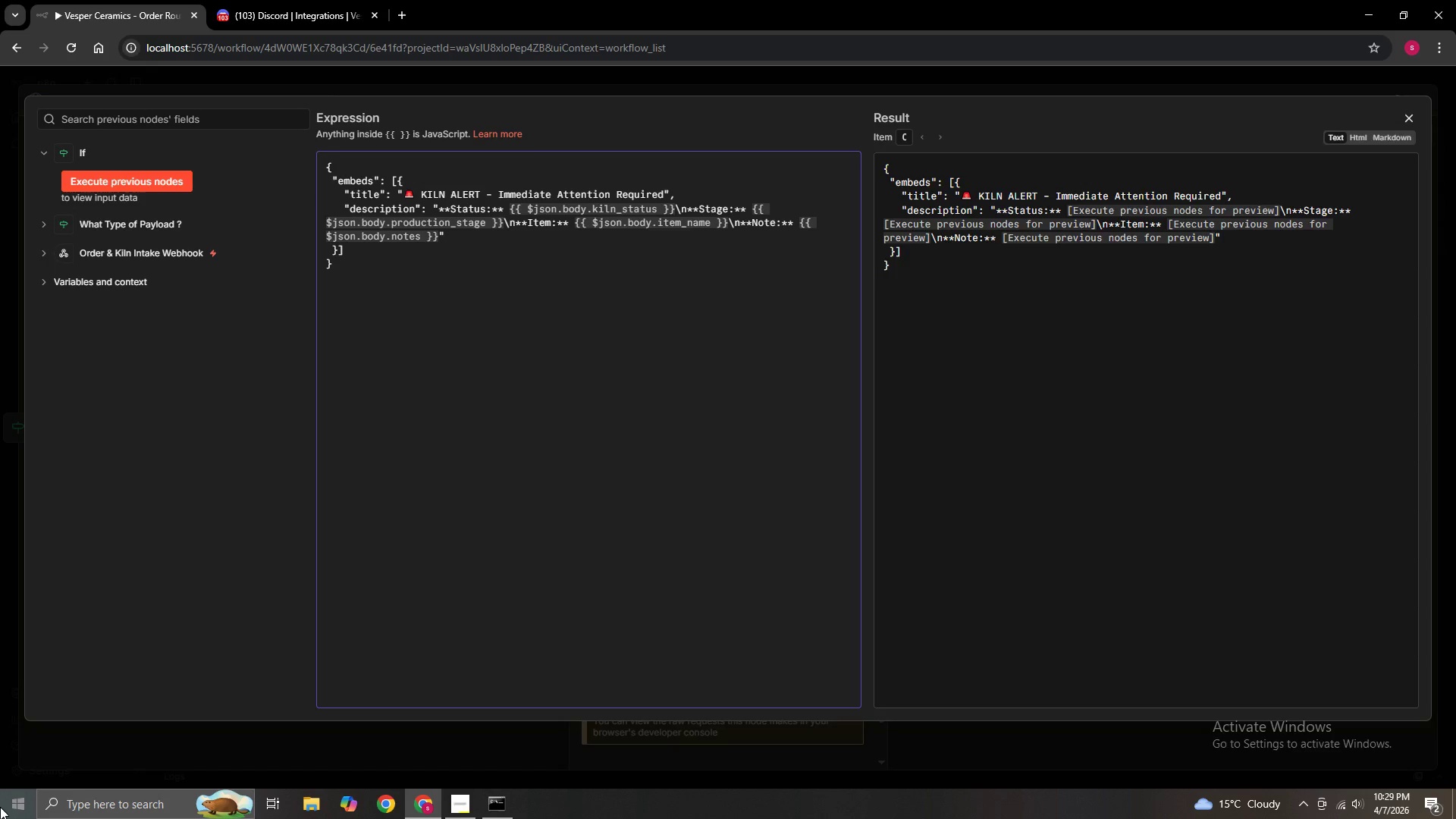 
key(ArrowRight)
 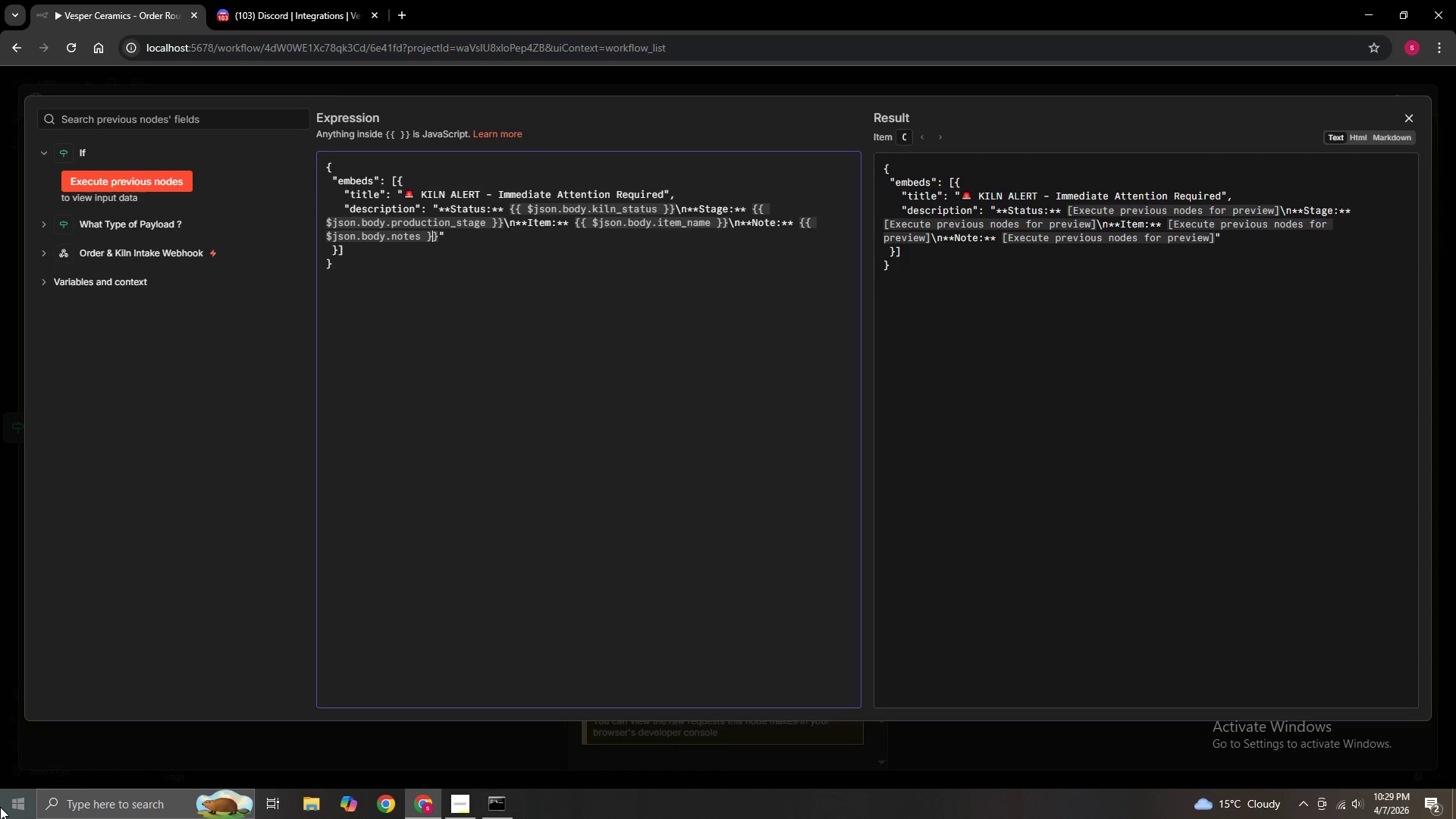 
key(ArrowRight)
 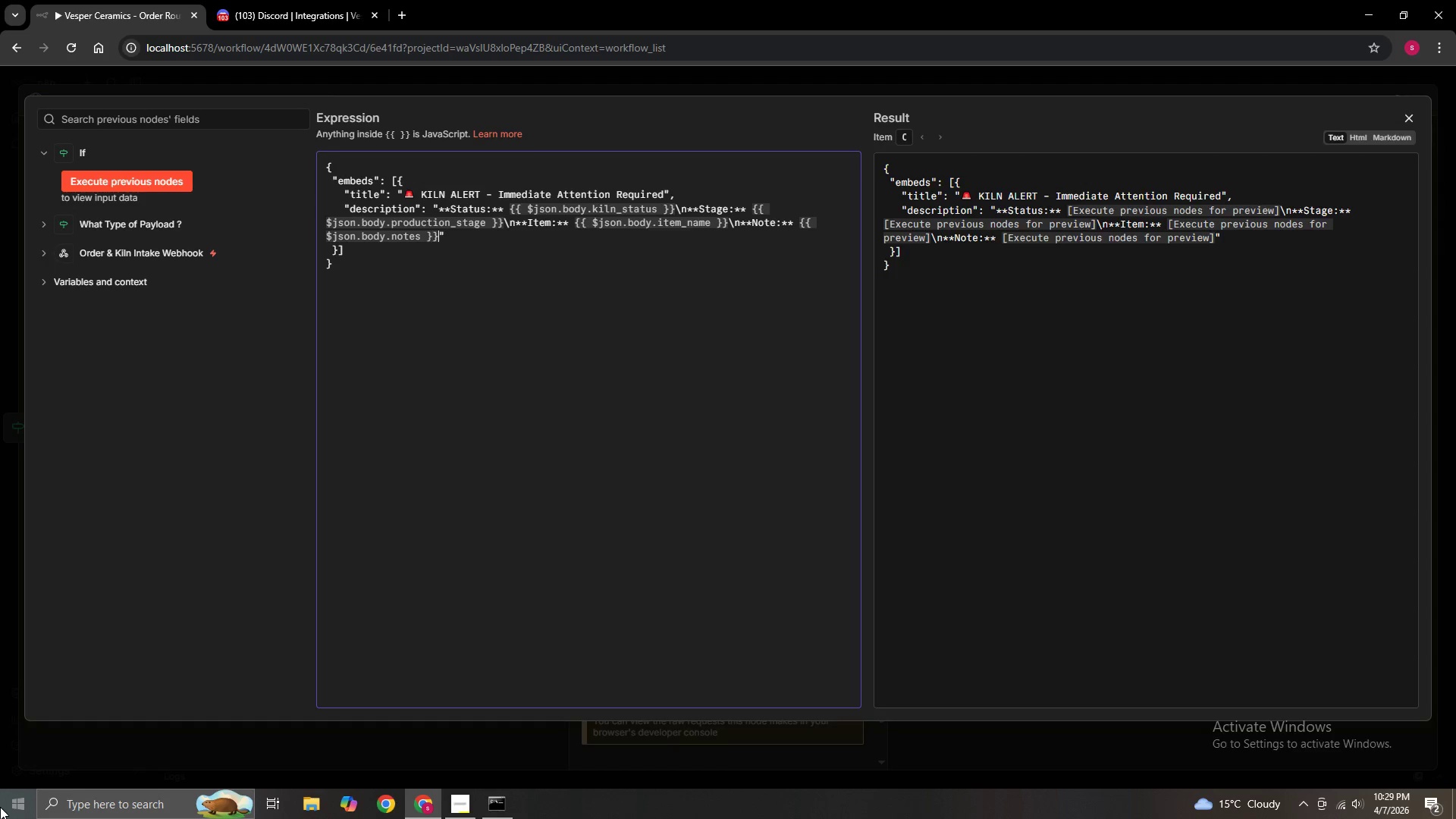 
key(ArrowRight)
 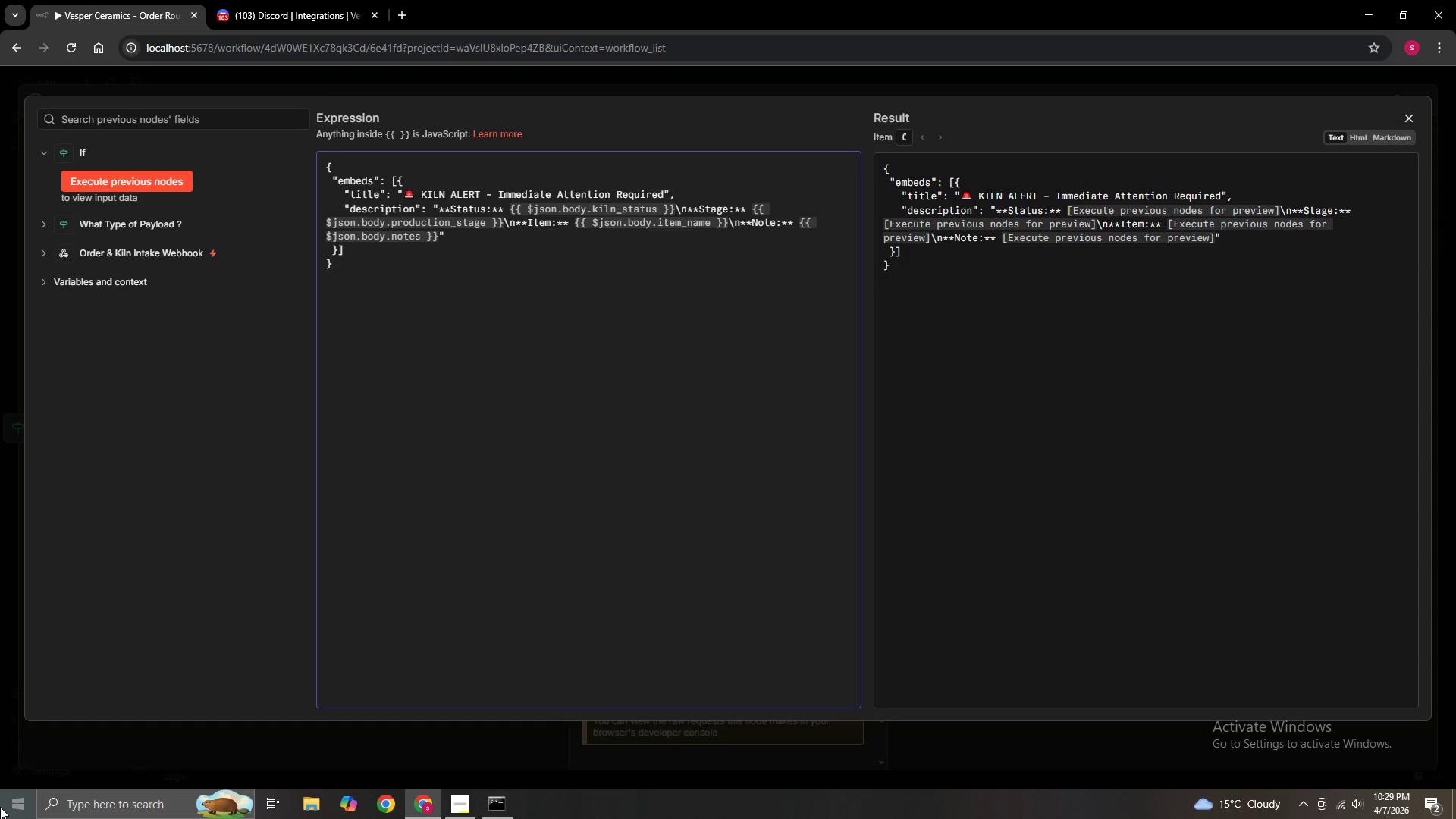 
key(ArrowRight)
 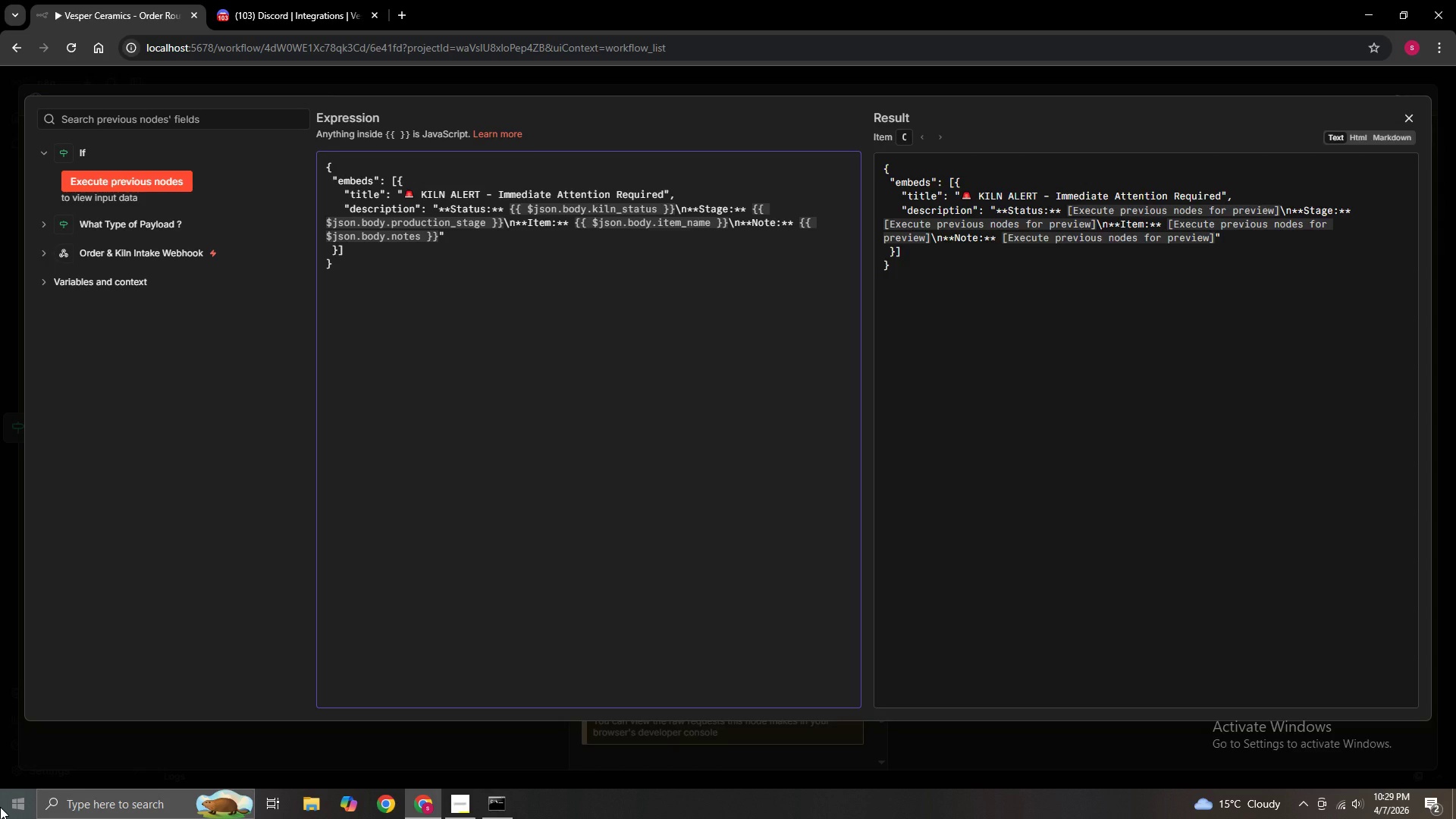 
key(Comma)
 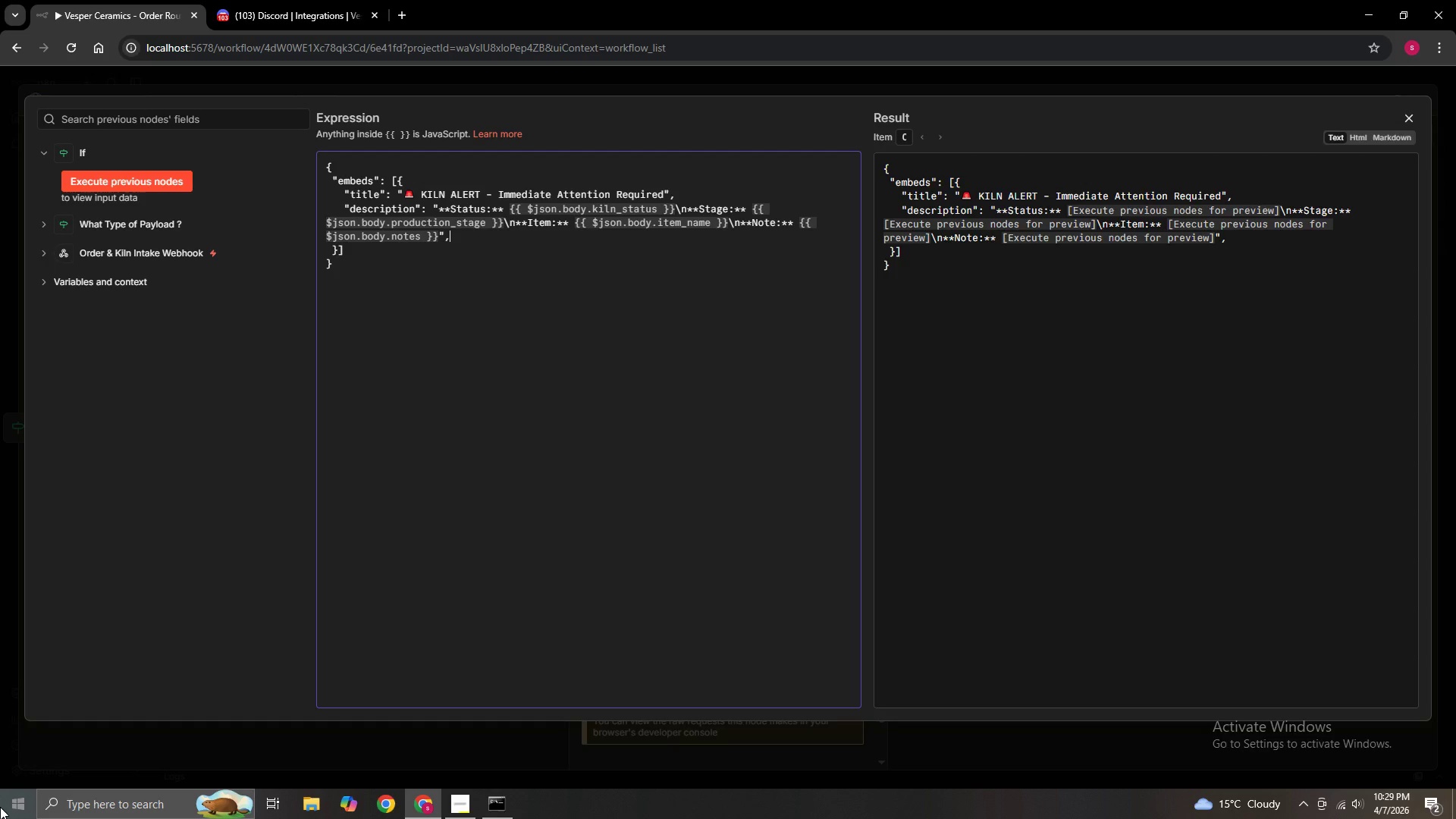 
wait(9.22)
 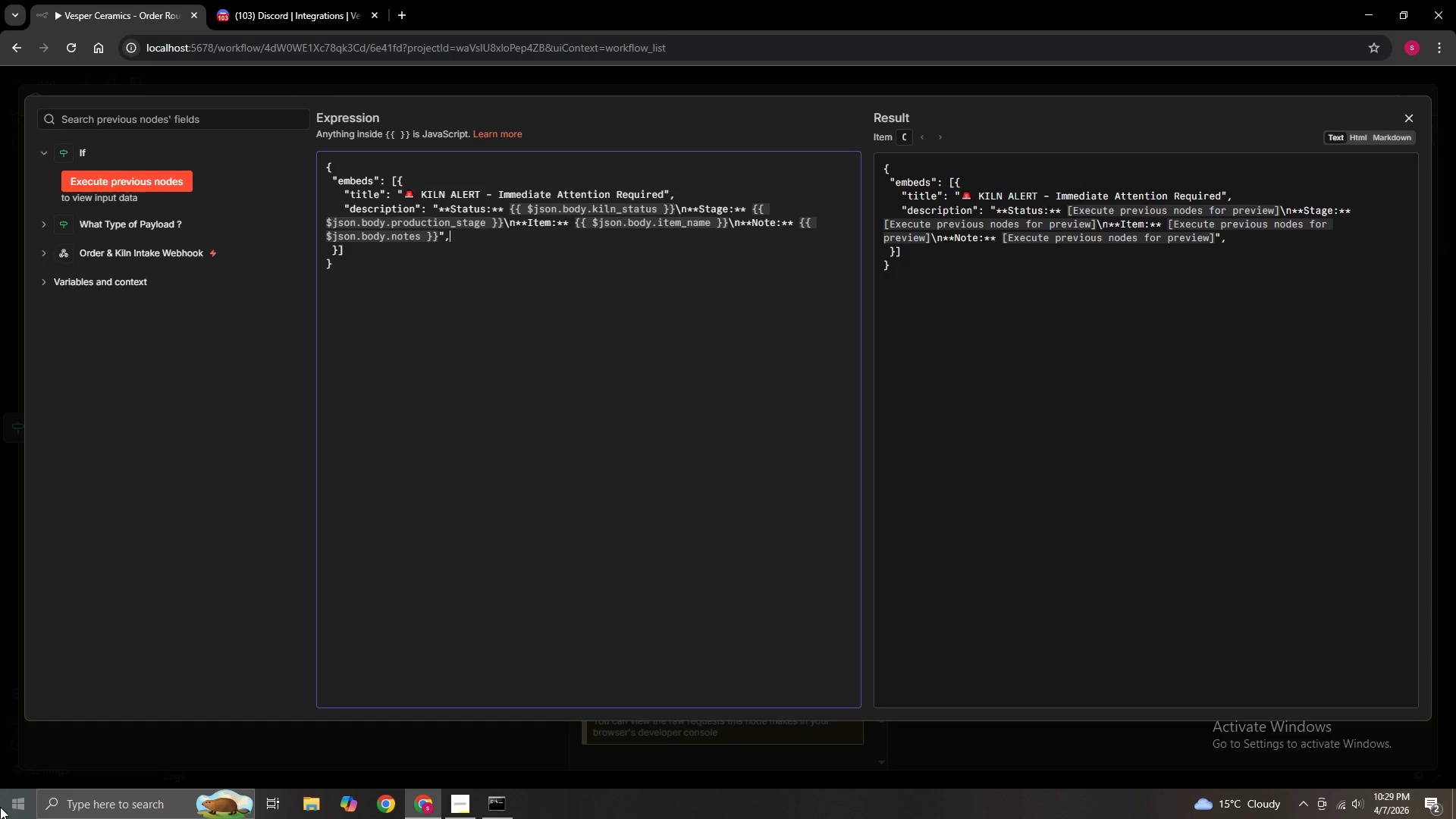 
key(Enter)
 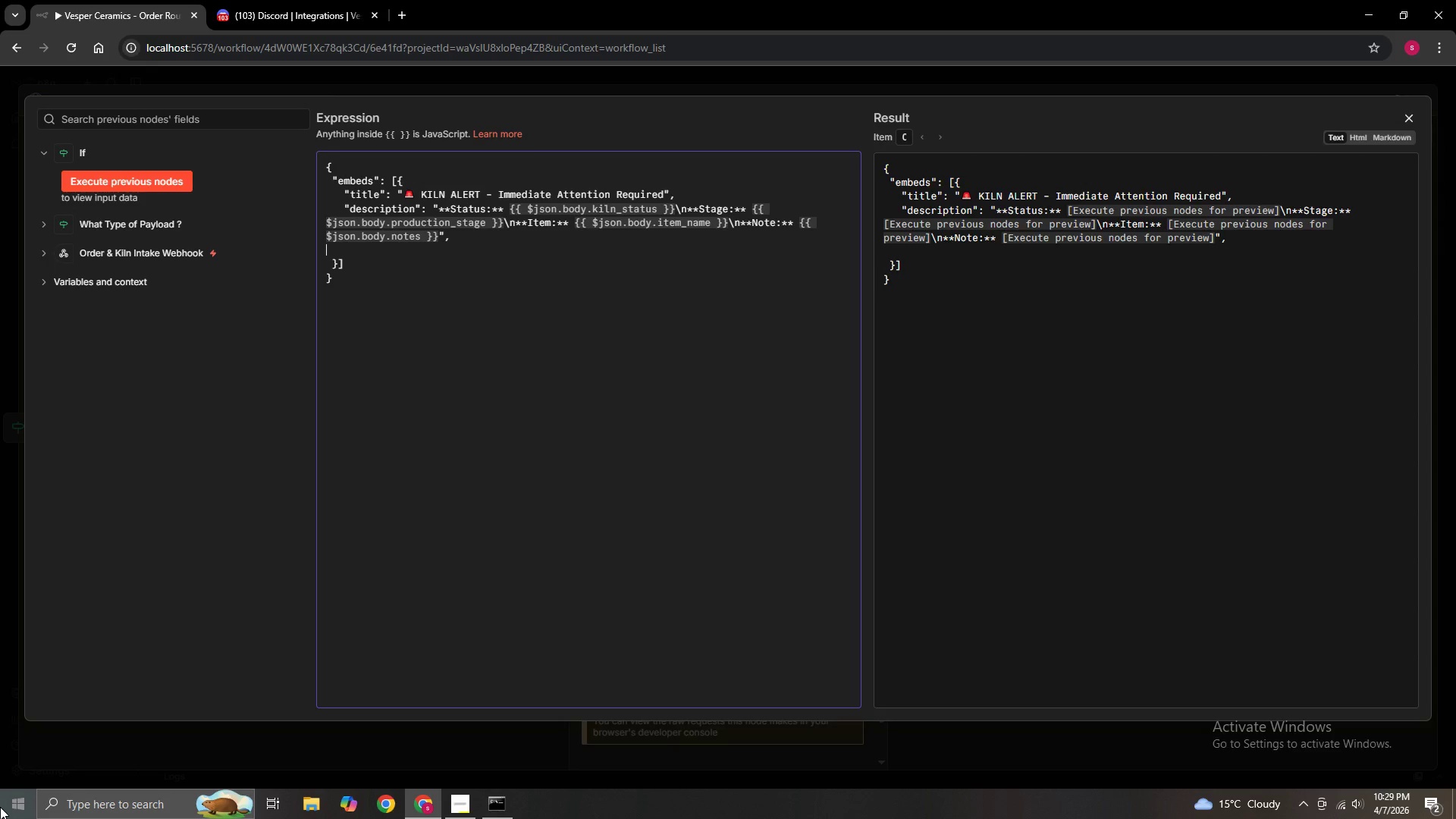 
key(Space)
 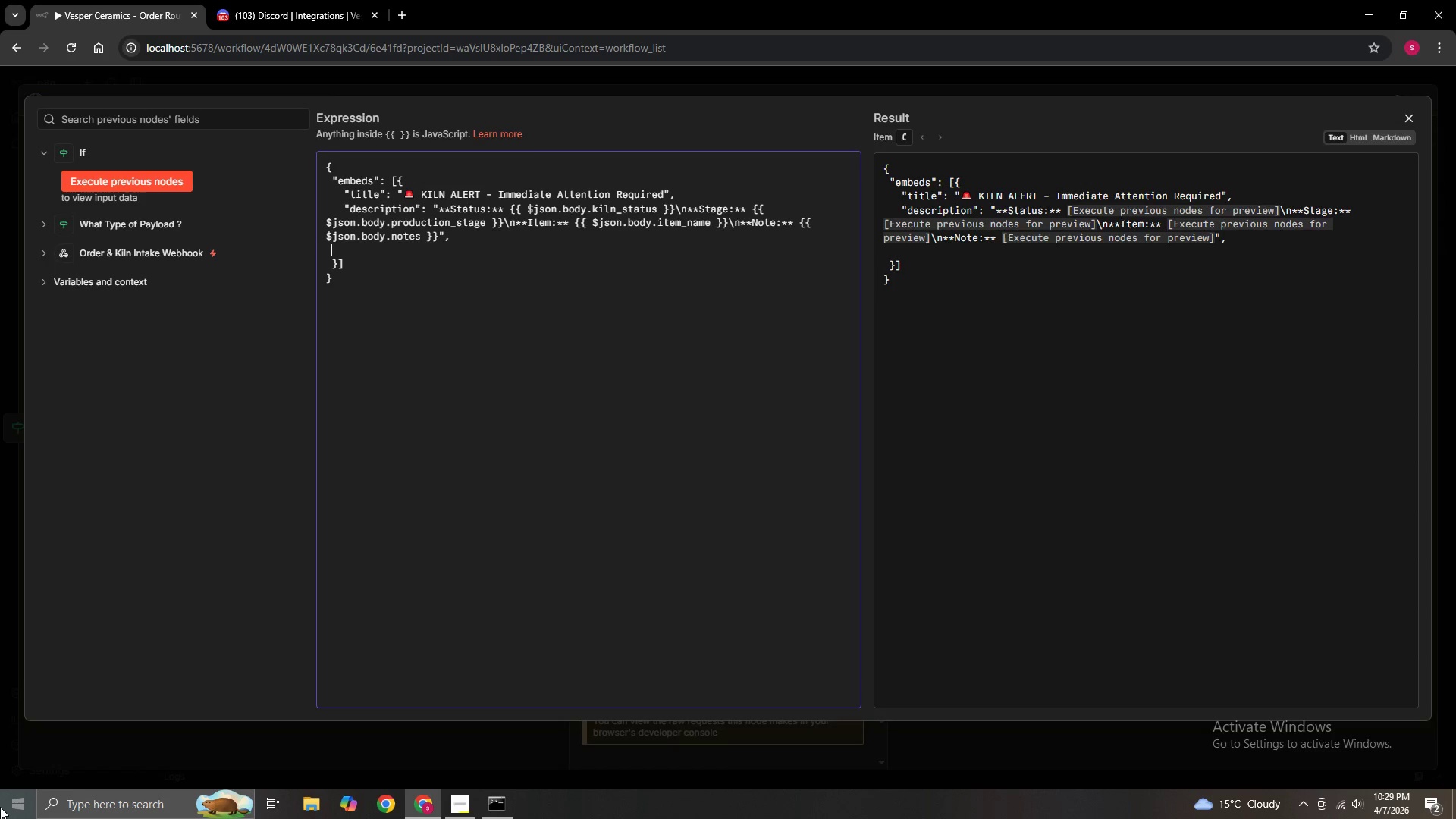 
key(Space)
 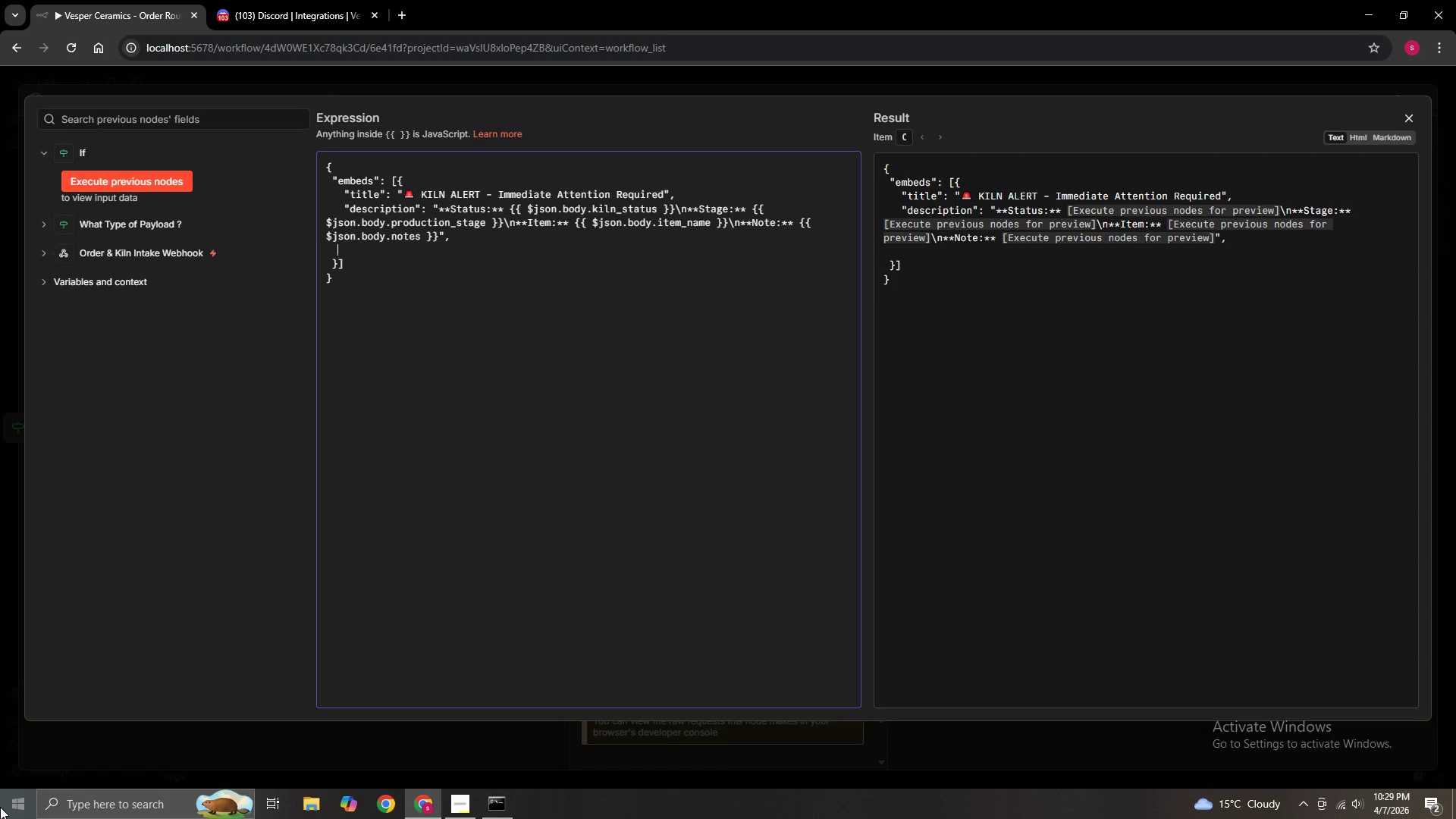 
key(Space)
 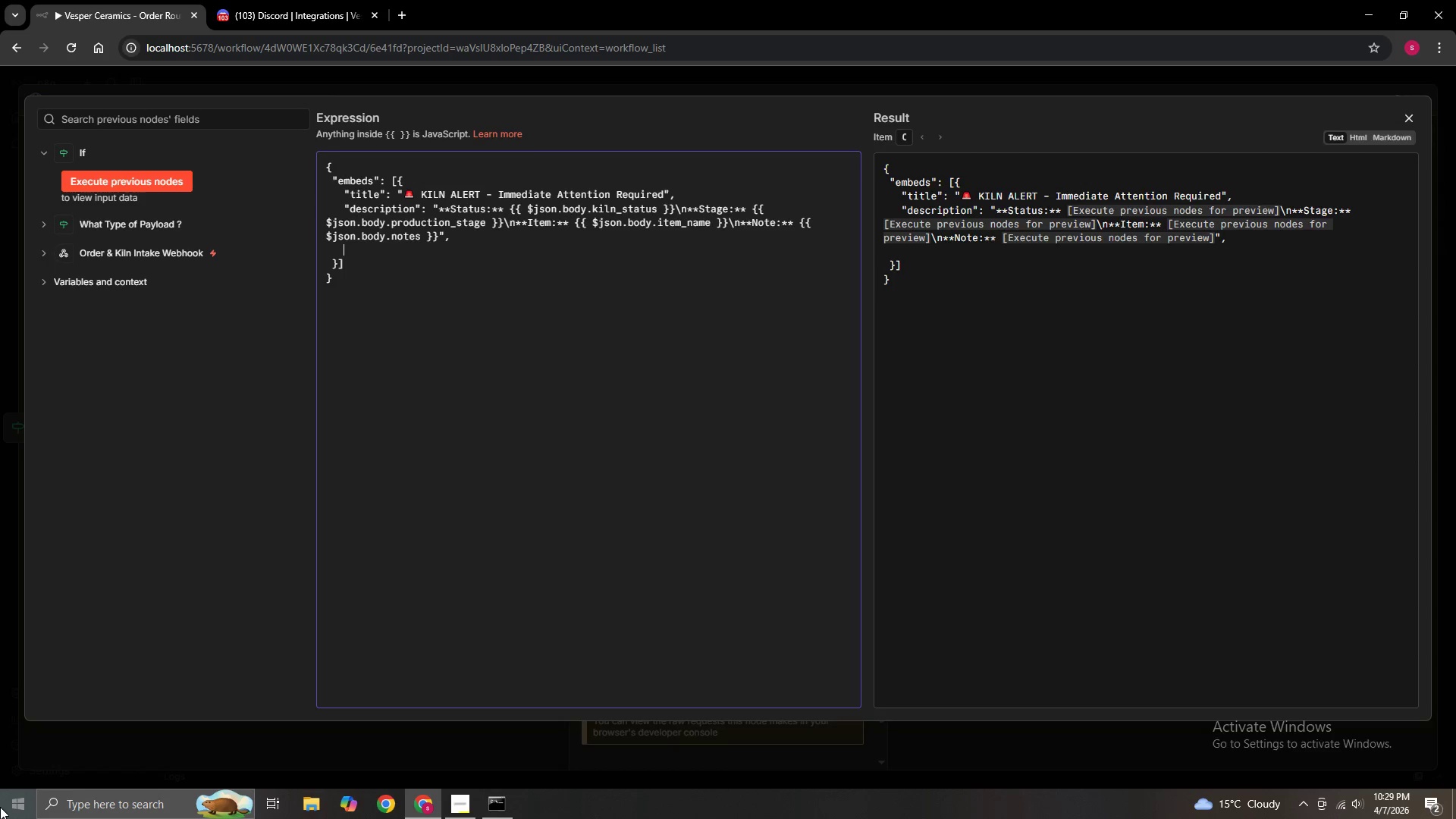 
key(Space)
 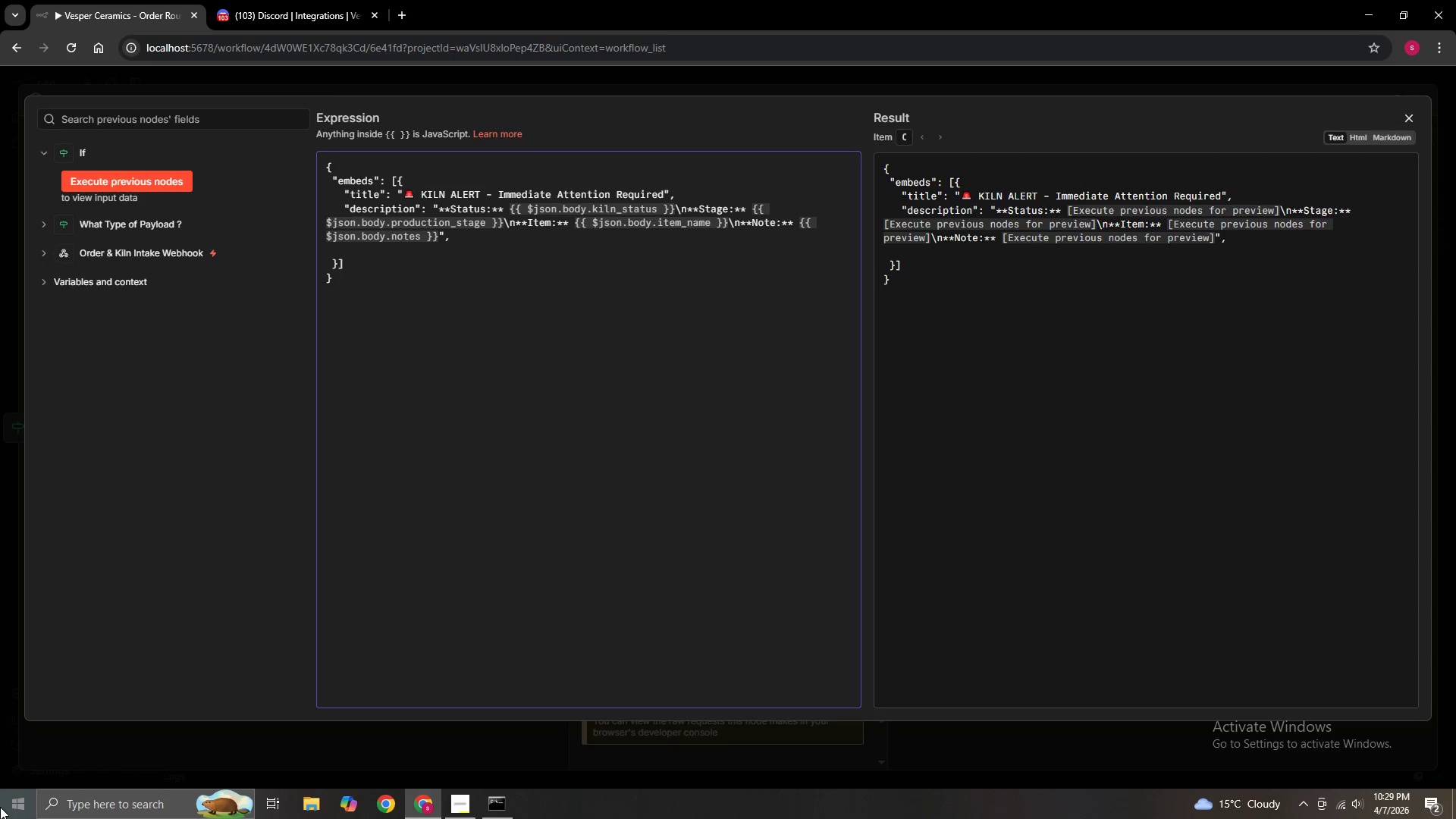 
key(Shift+Quote)
 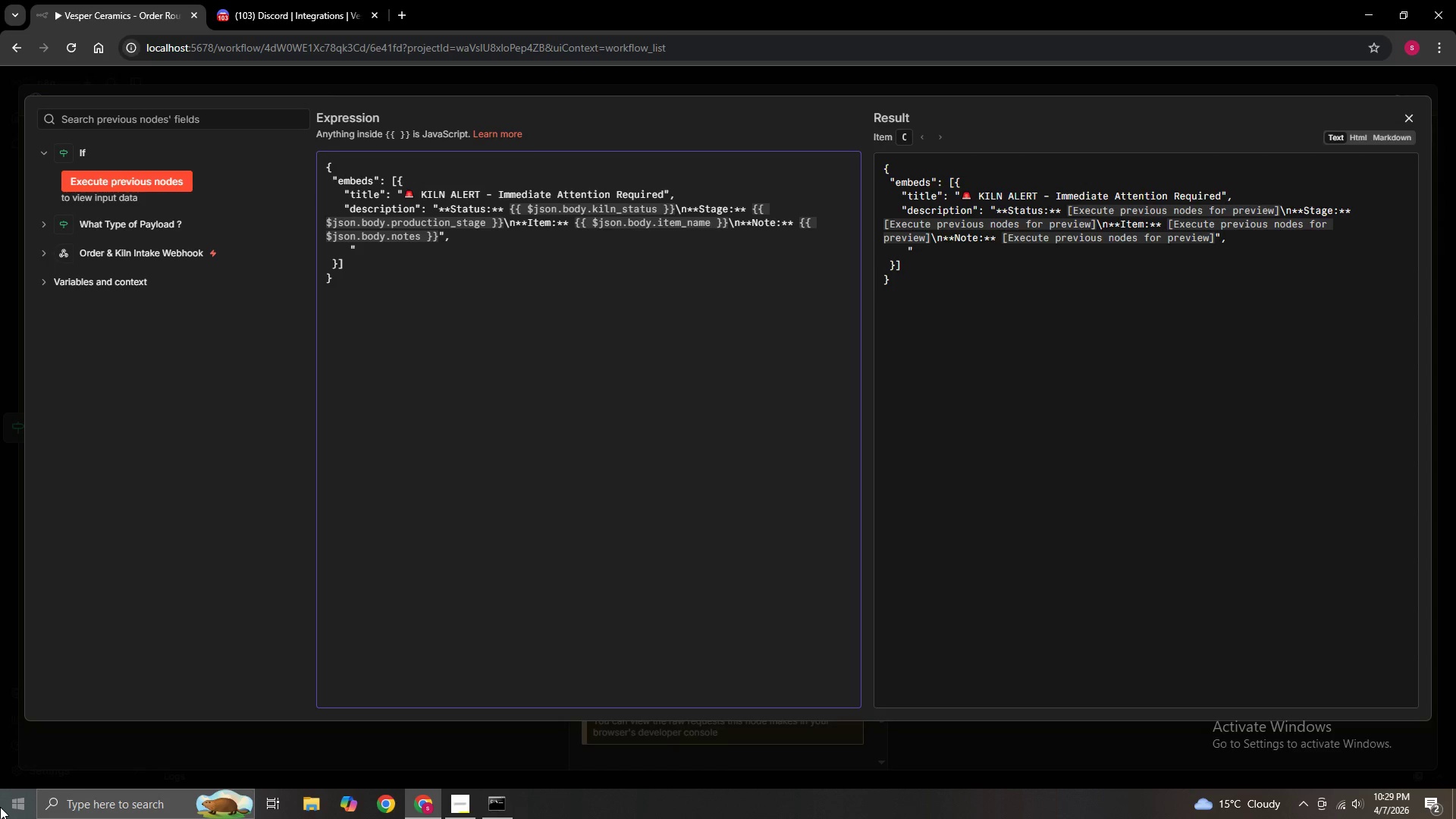 
key(Shift+Quote)
 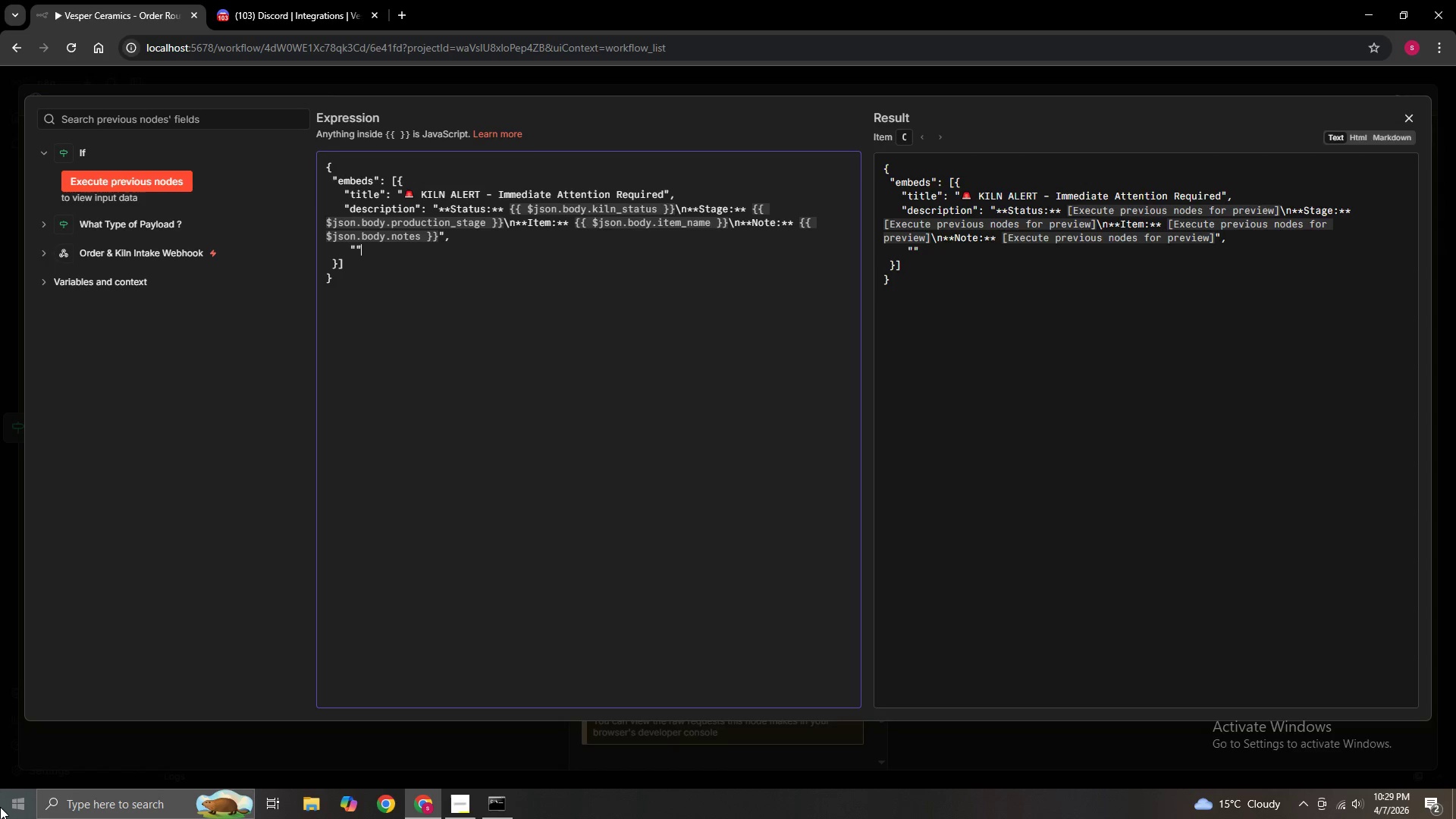 
key(ArrowLeft)
 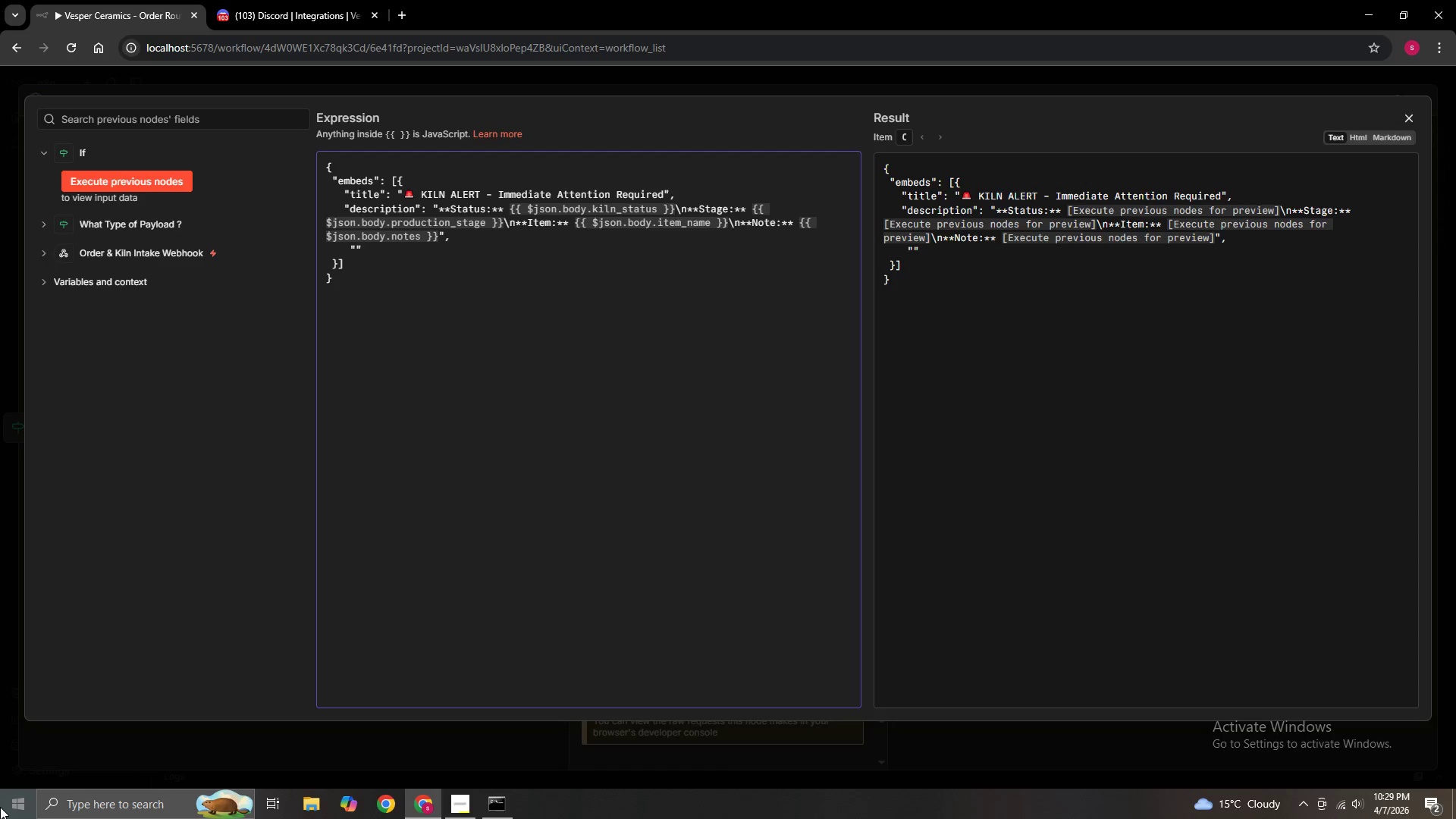 
type(color)
 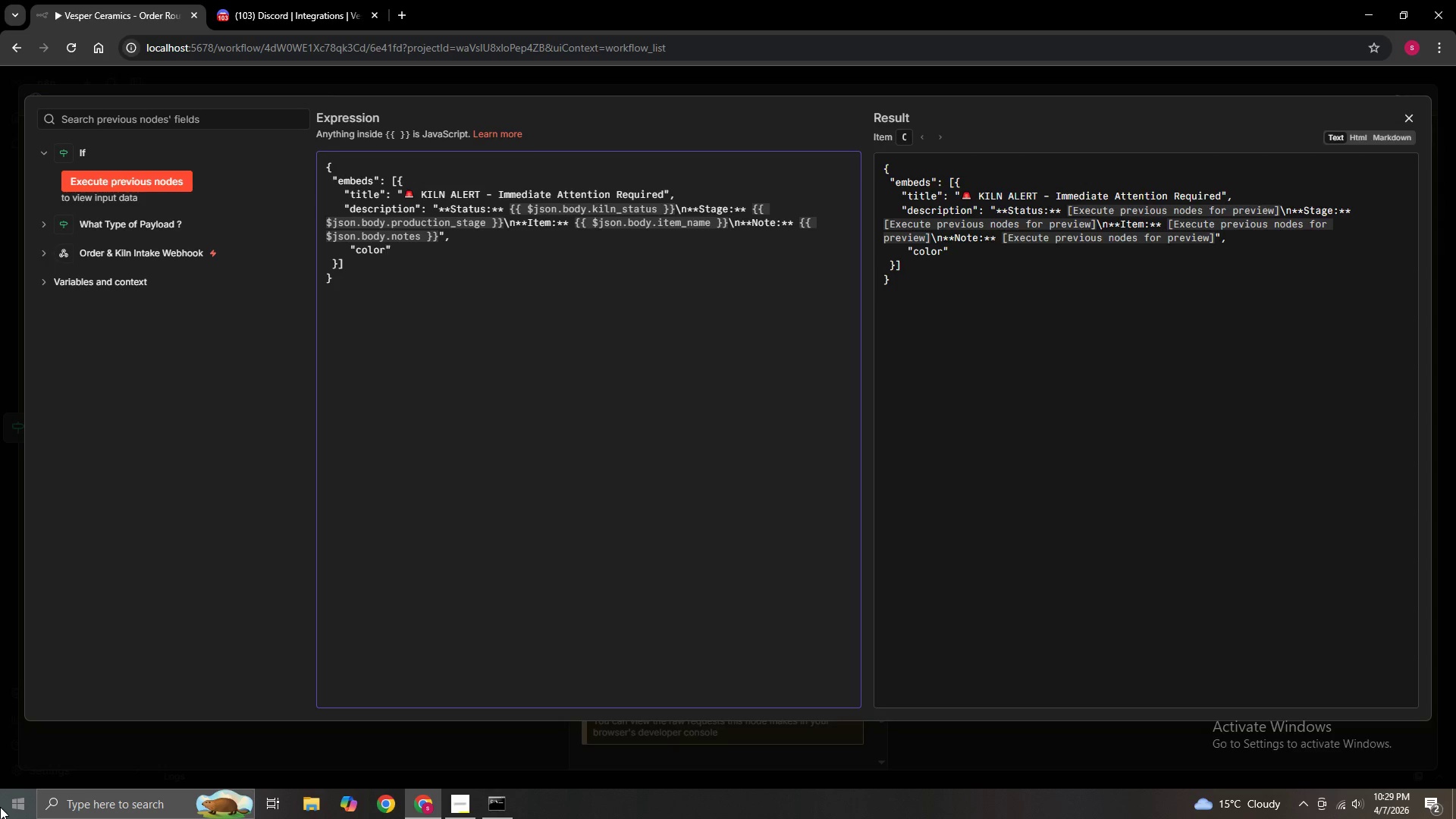 
key(ArrowRight)
 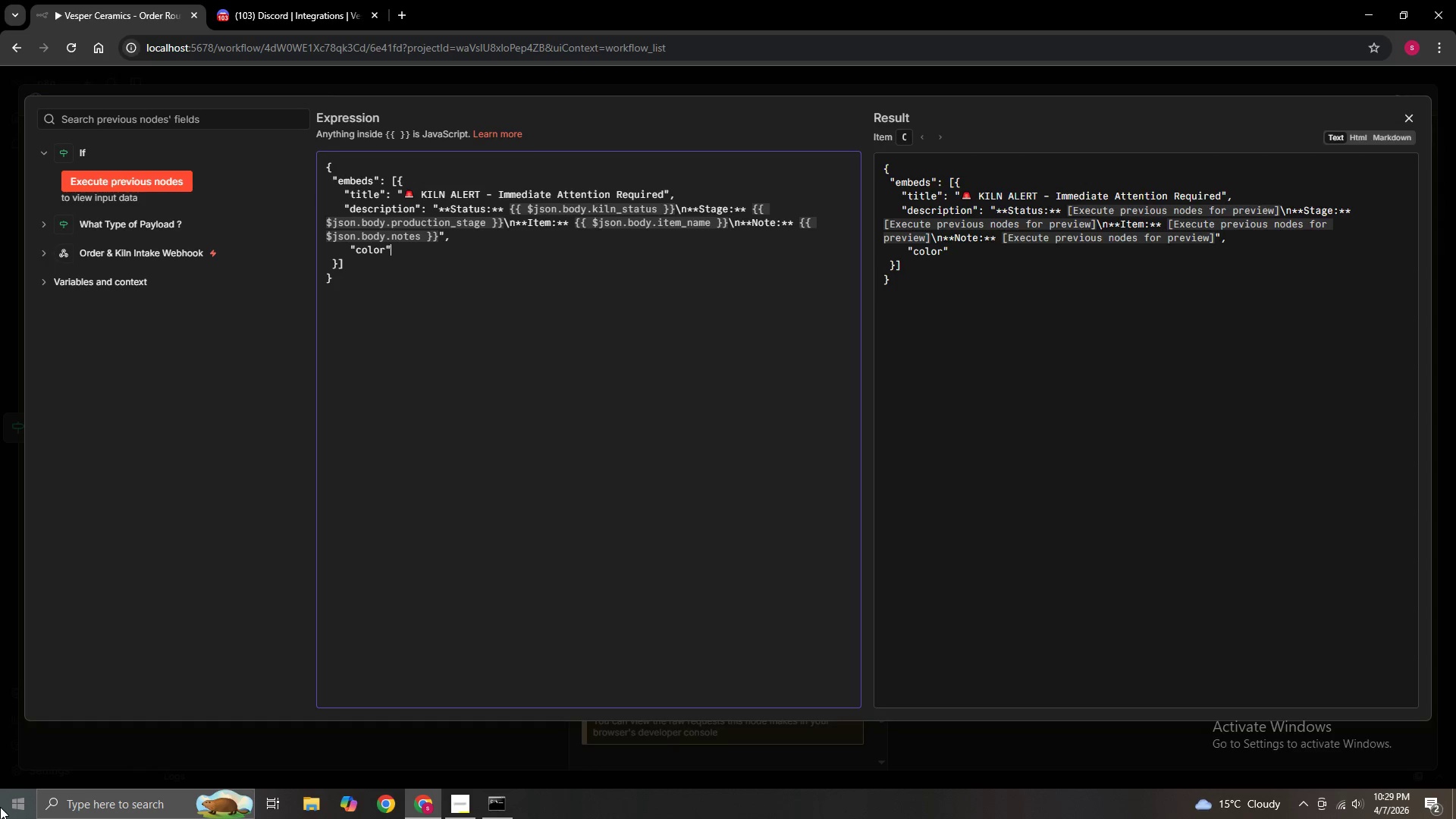 
key(Shift+Semicolon)
 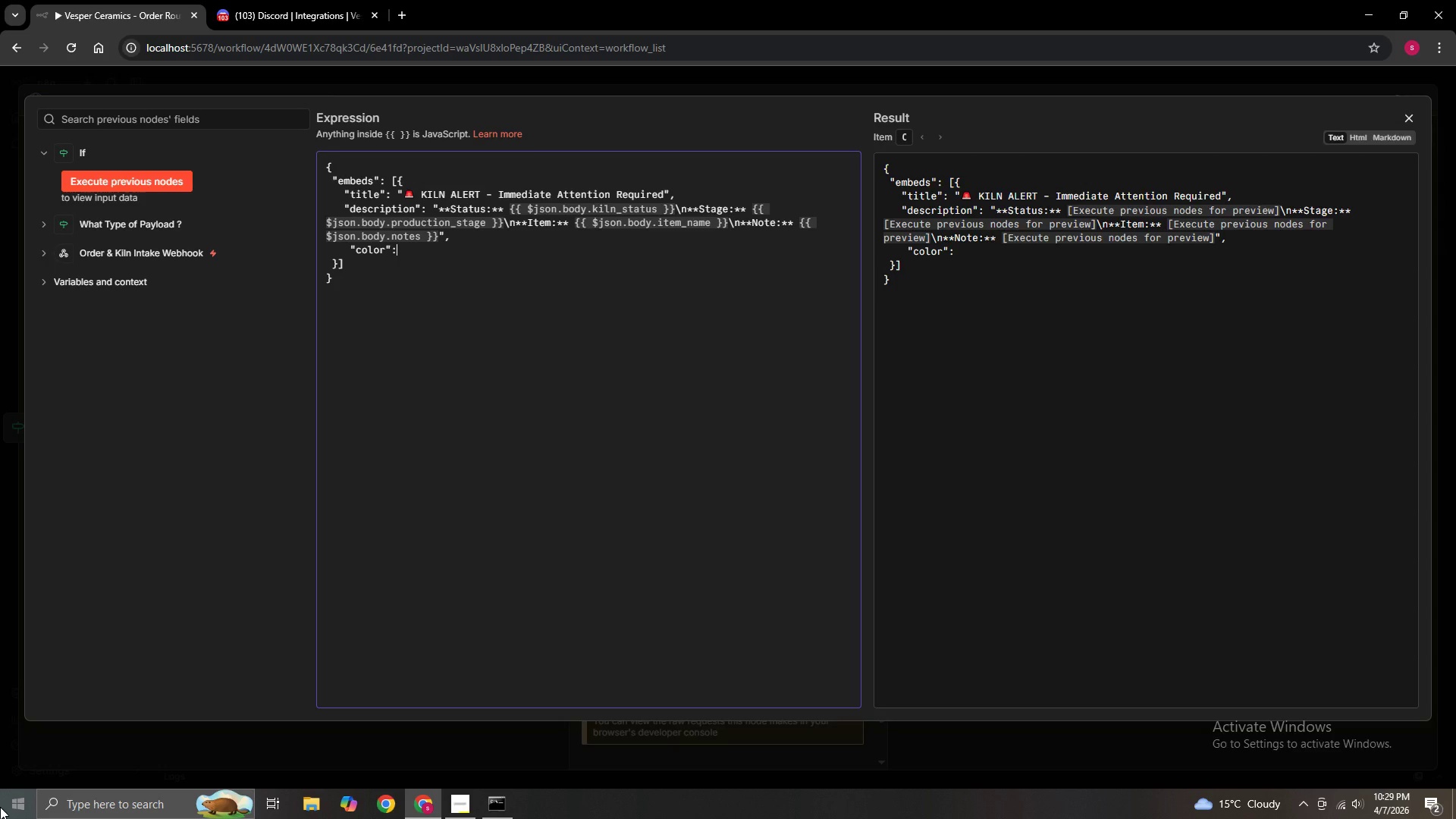 
key(Space)
 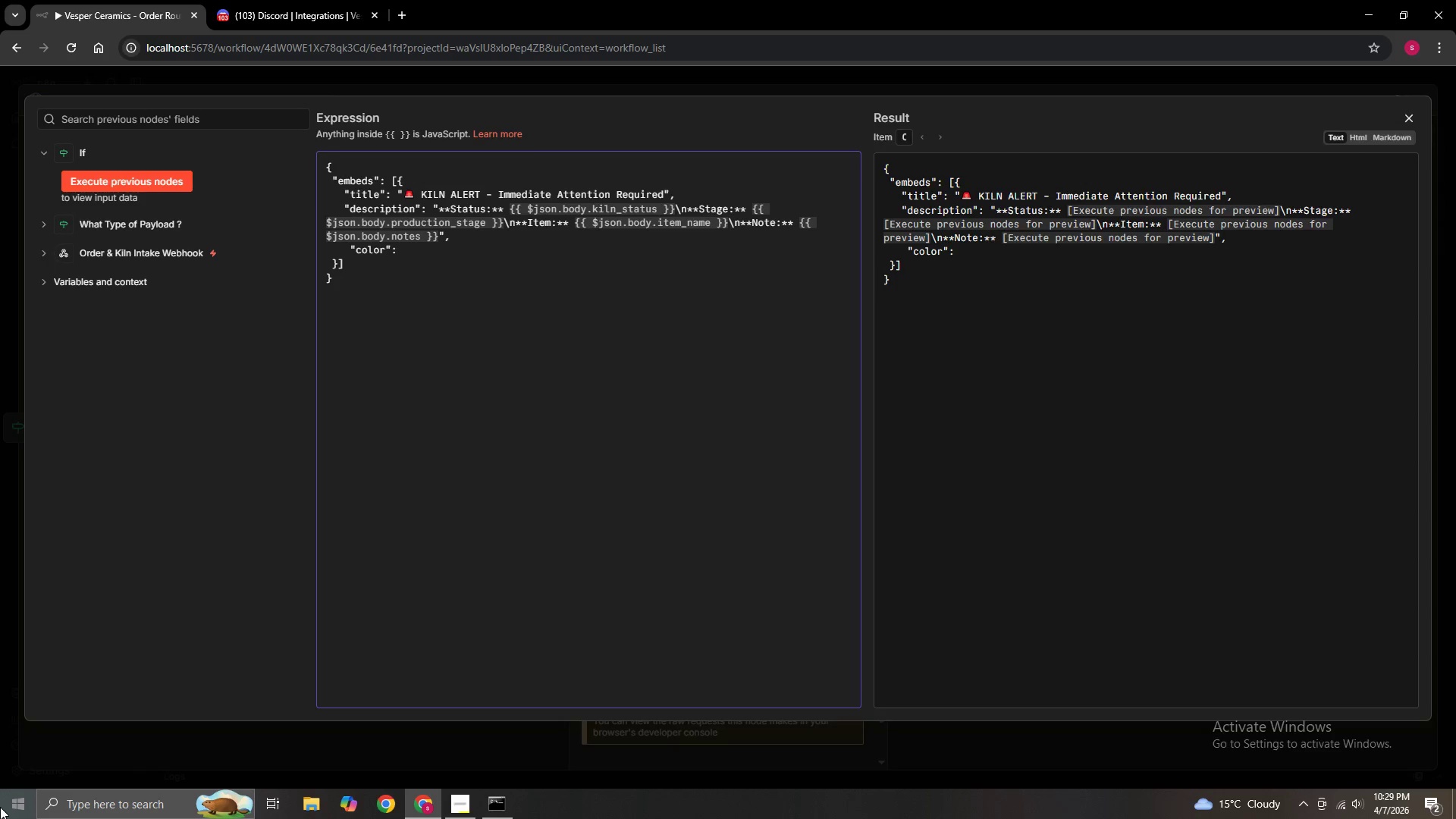 
hold_key(key=ShiftLeft, duration=0.39)
 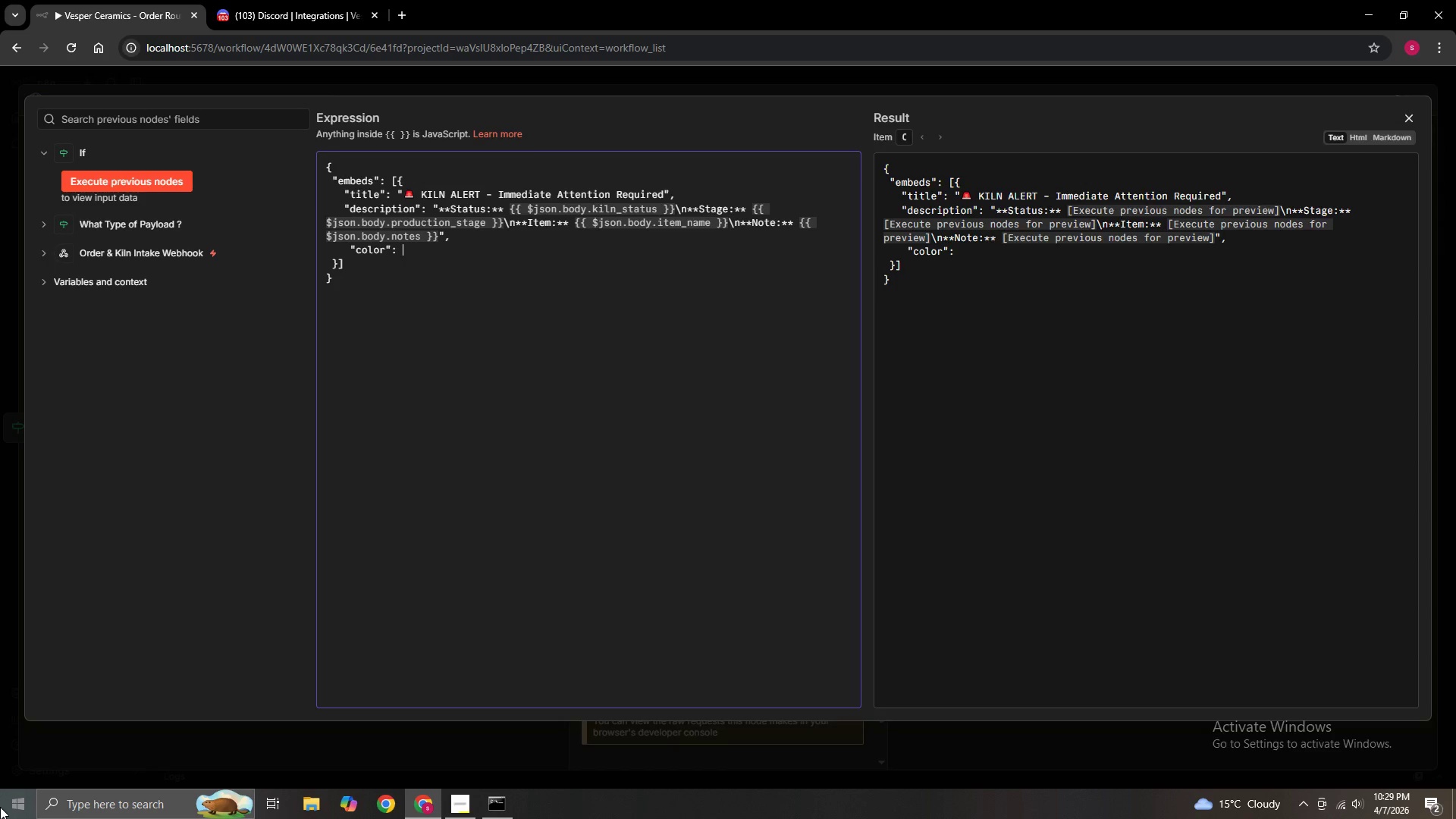 
key(Numpad1)
 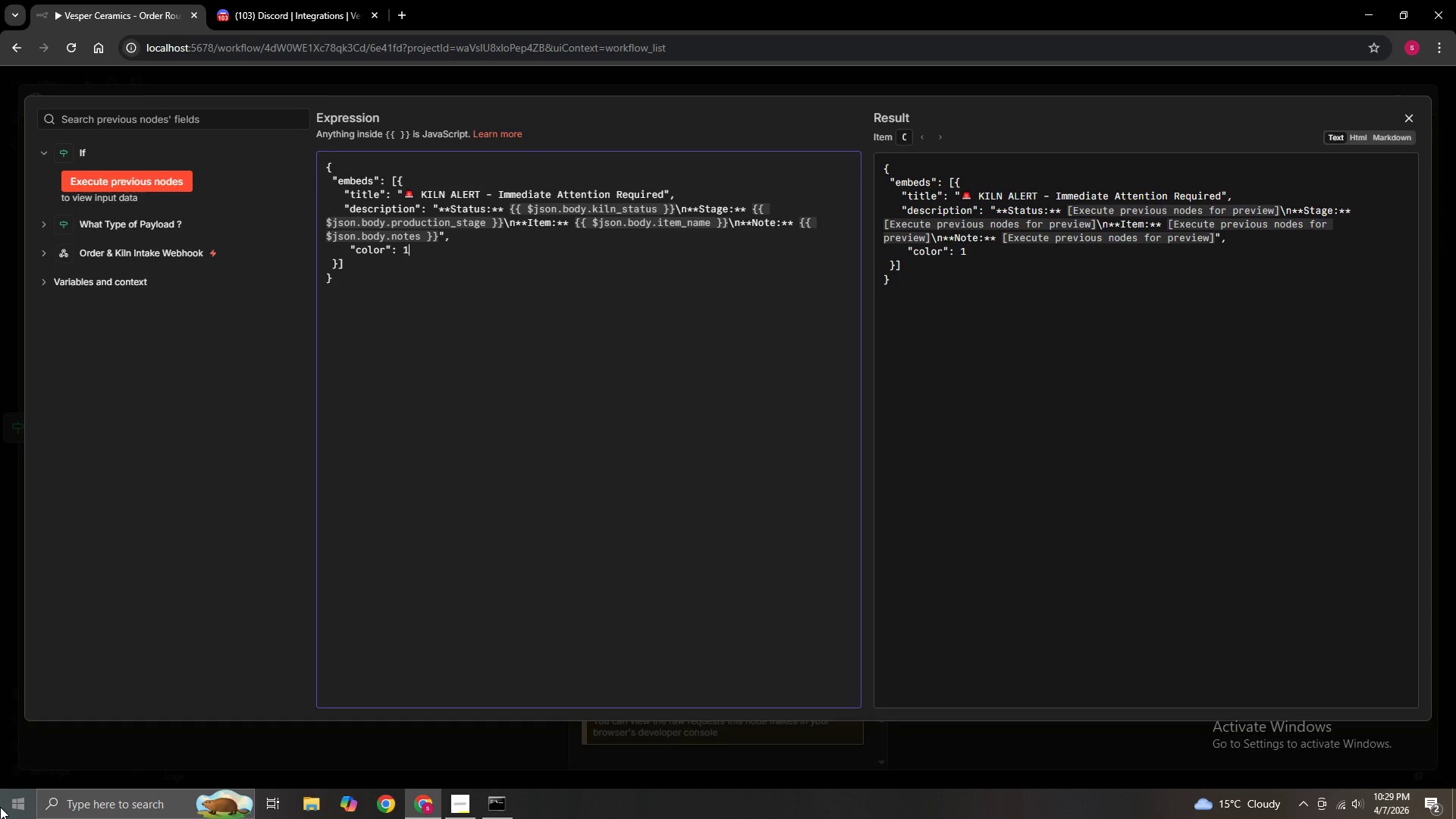 
key(Numpad5)
 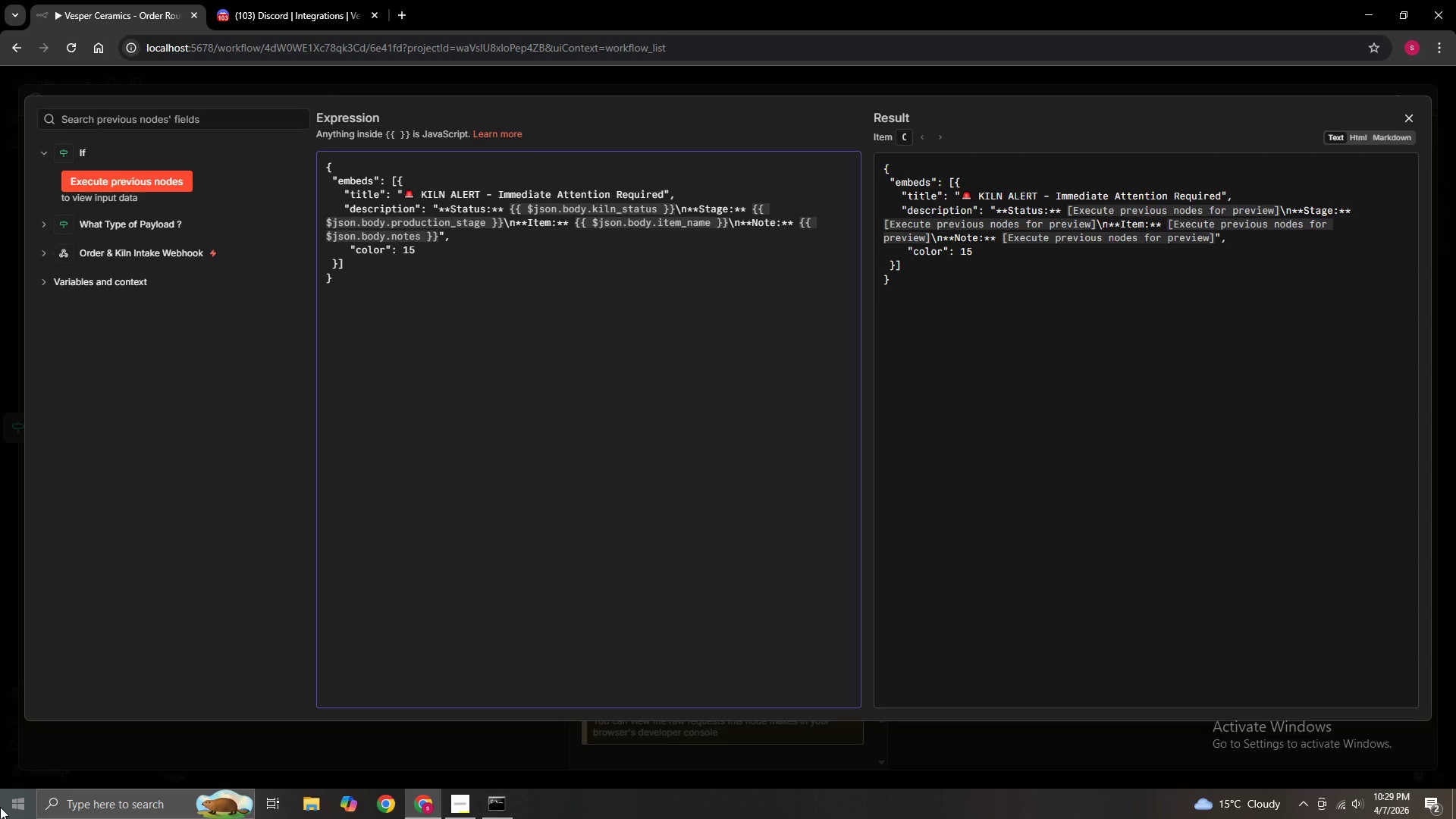 
key(Numpad1)
 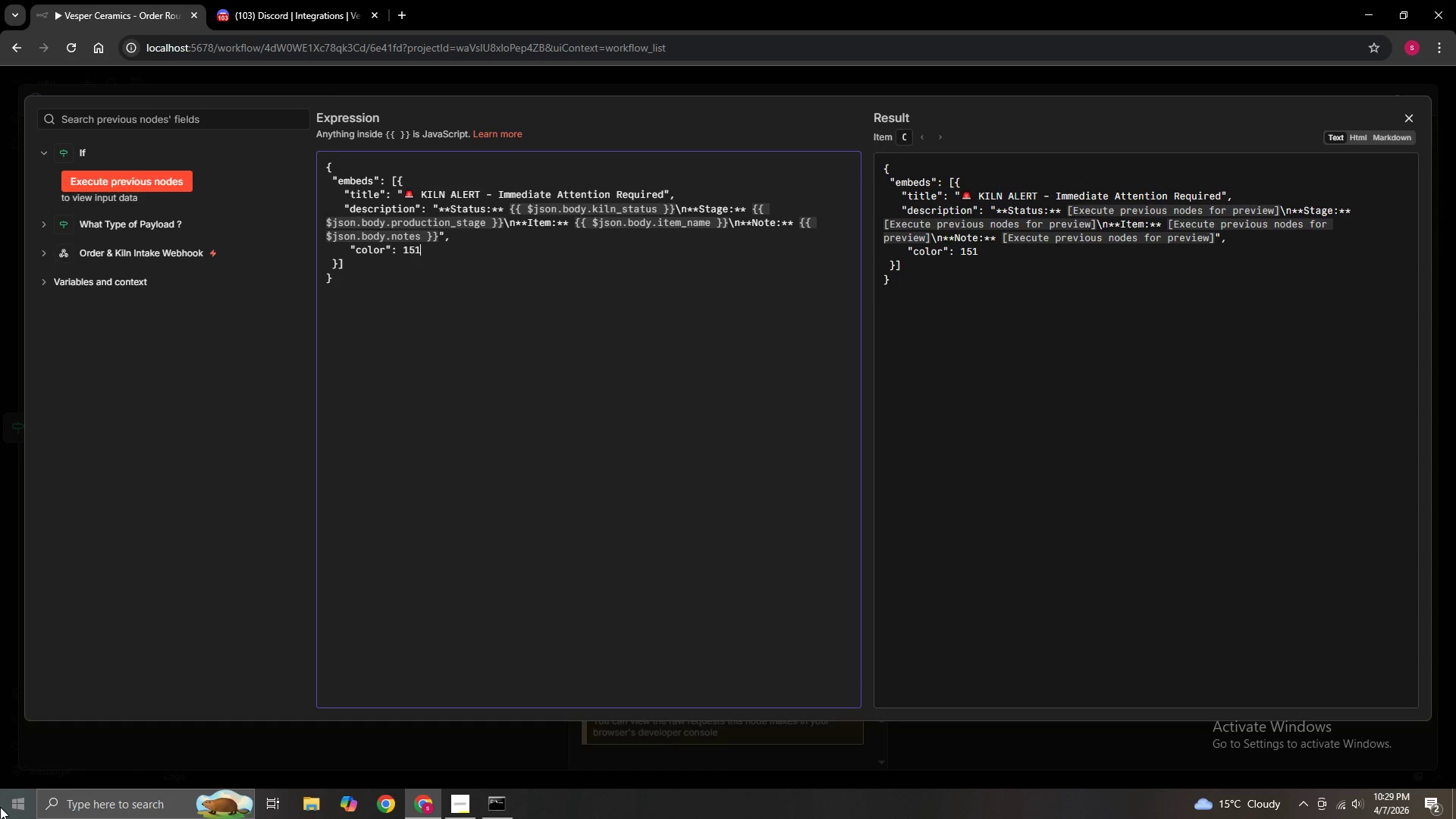 
key(Numpad5)
 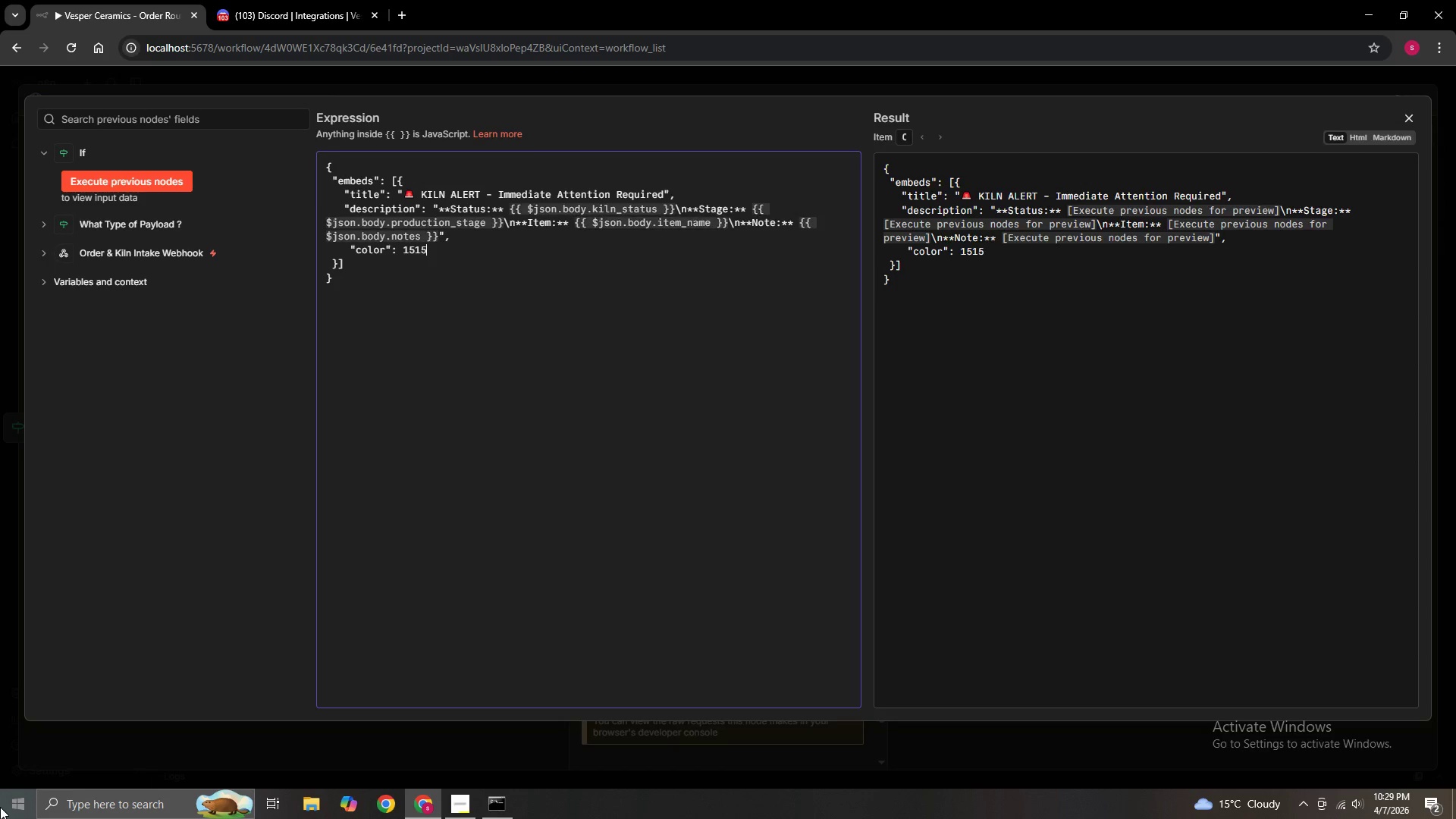 
key(Numpad8)
 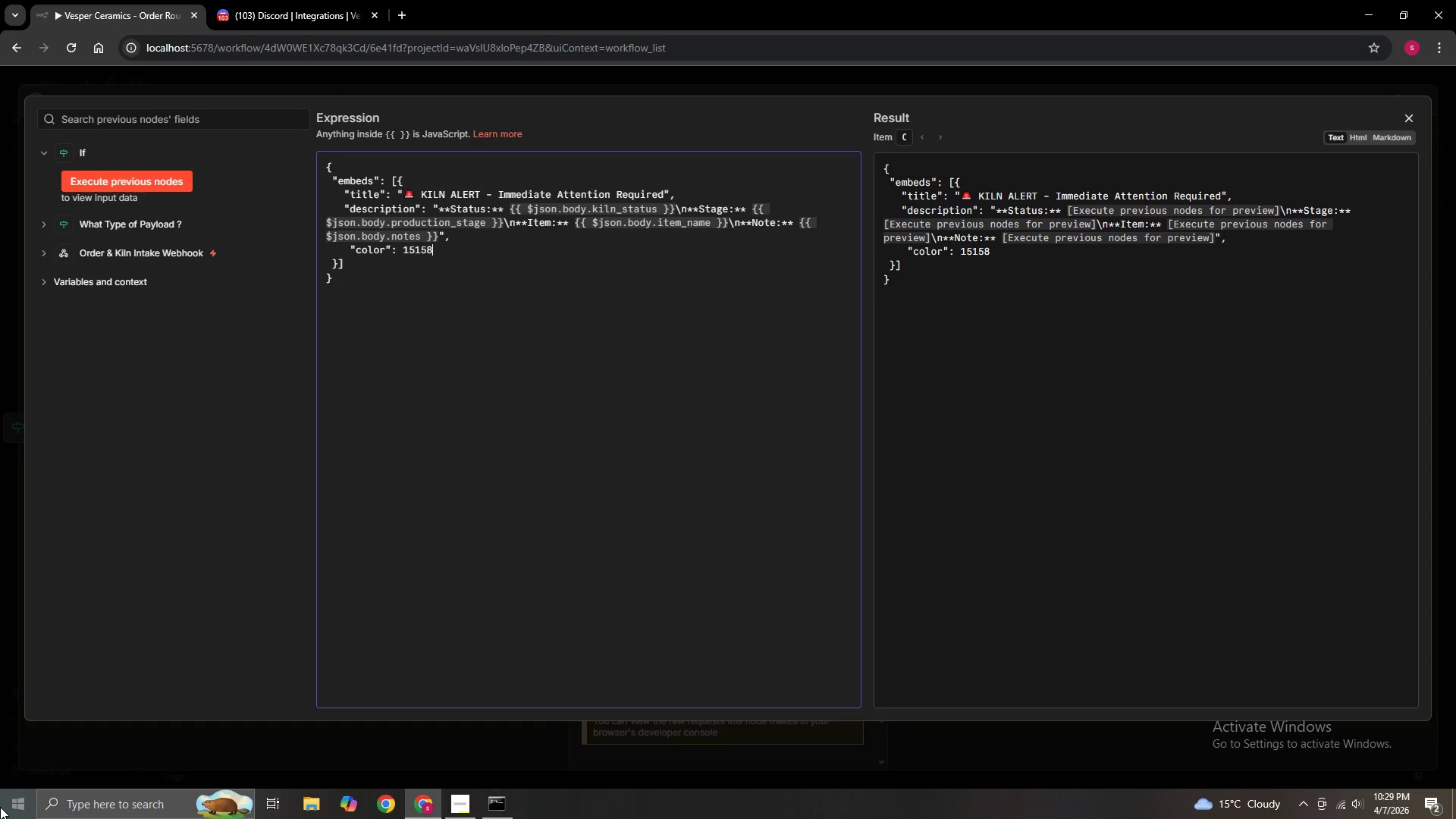 
key(Numpad3)
 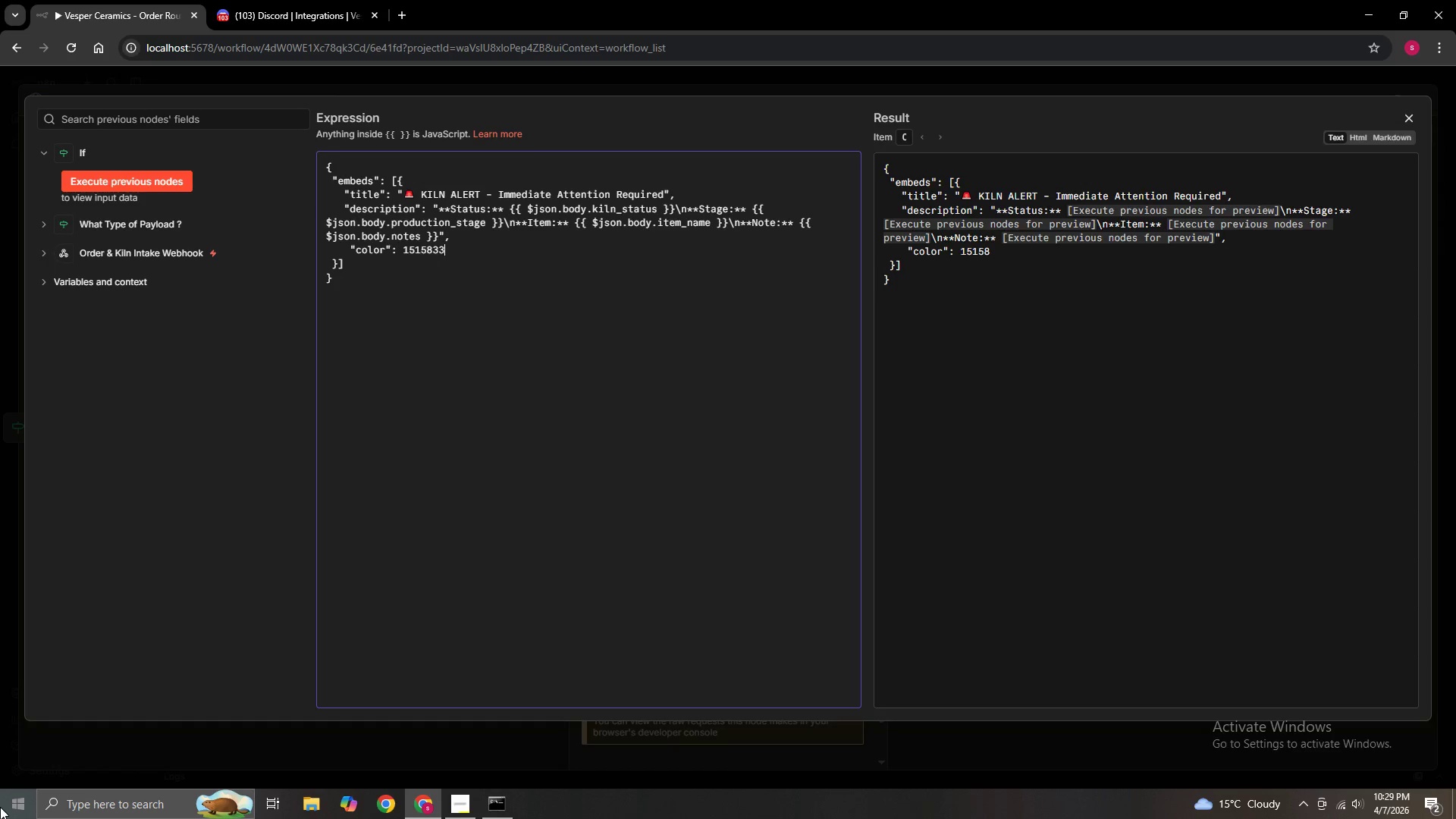 
key(Numpad3)
 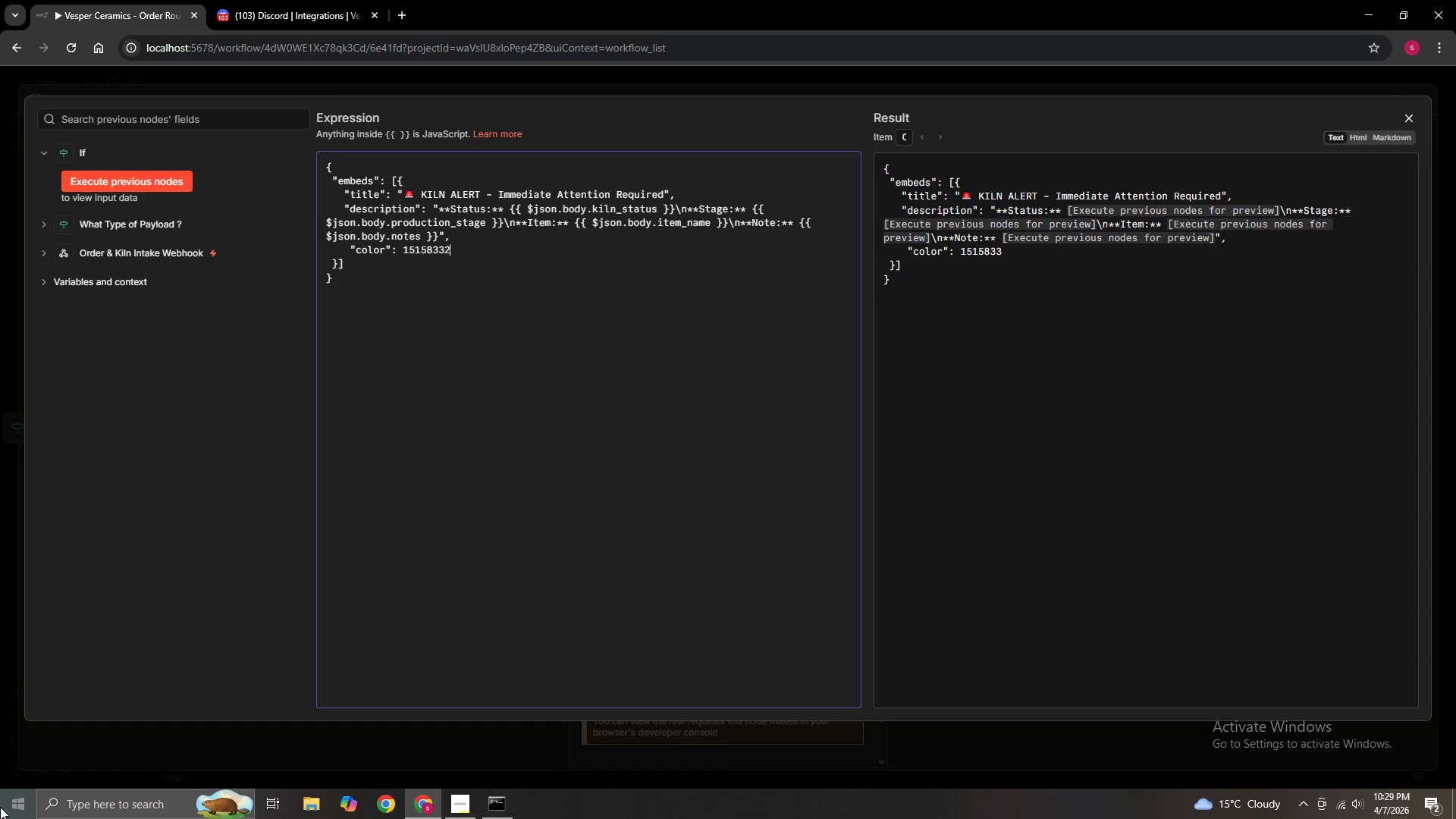 
key(Numpad2)
 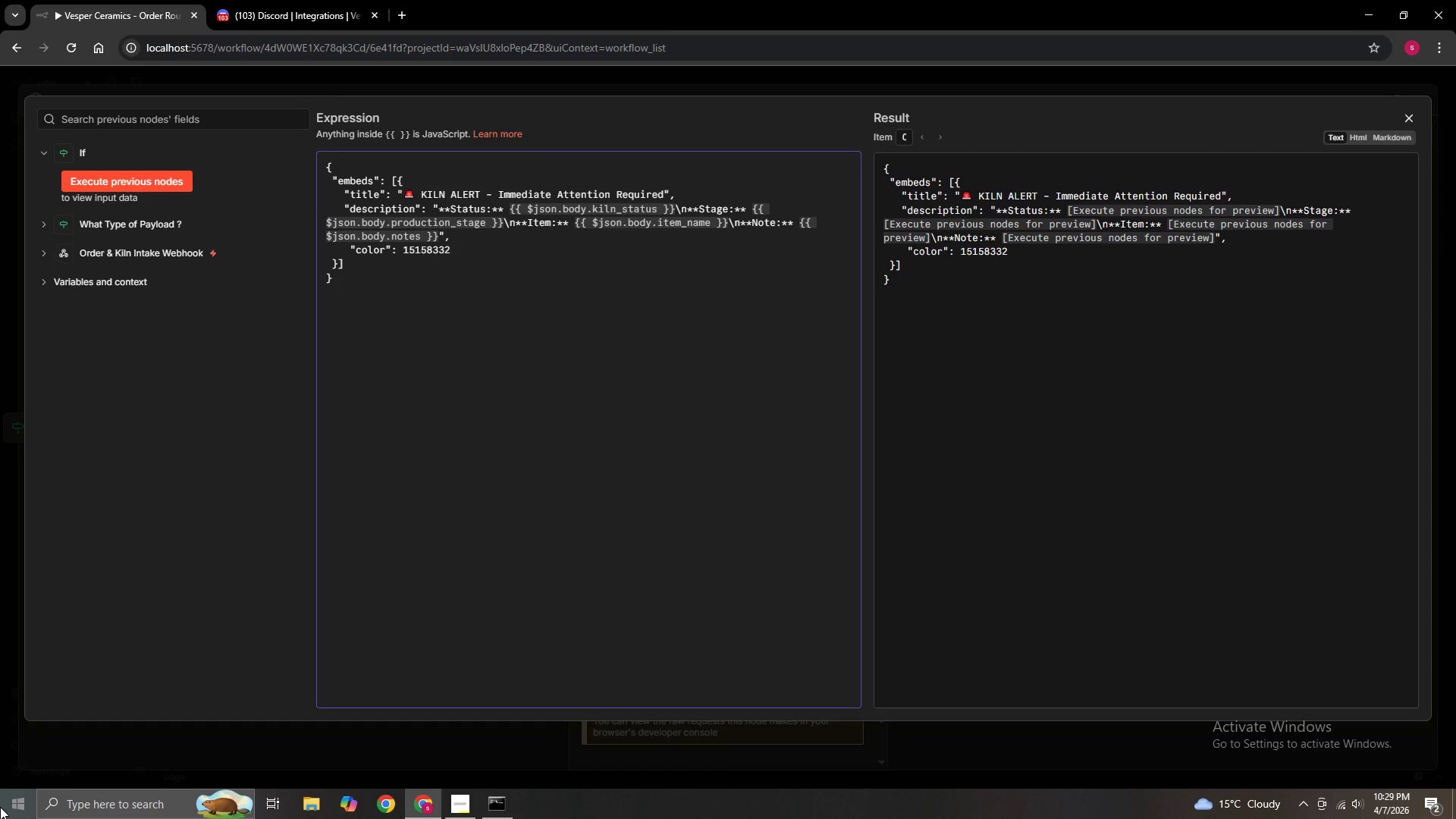 
key(Comma)
 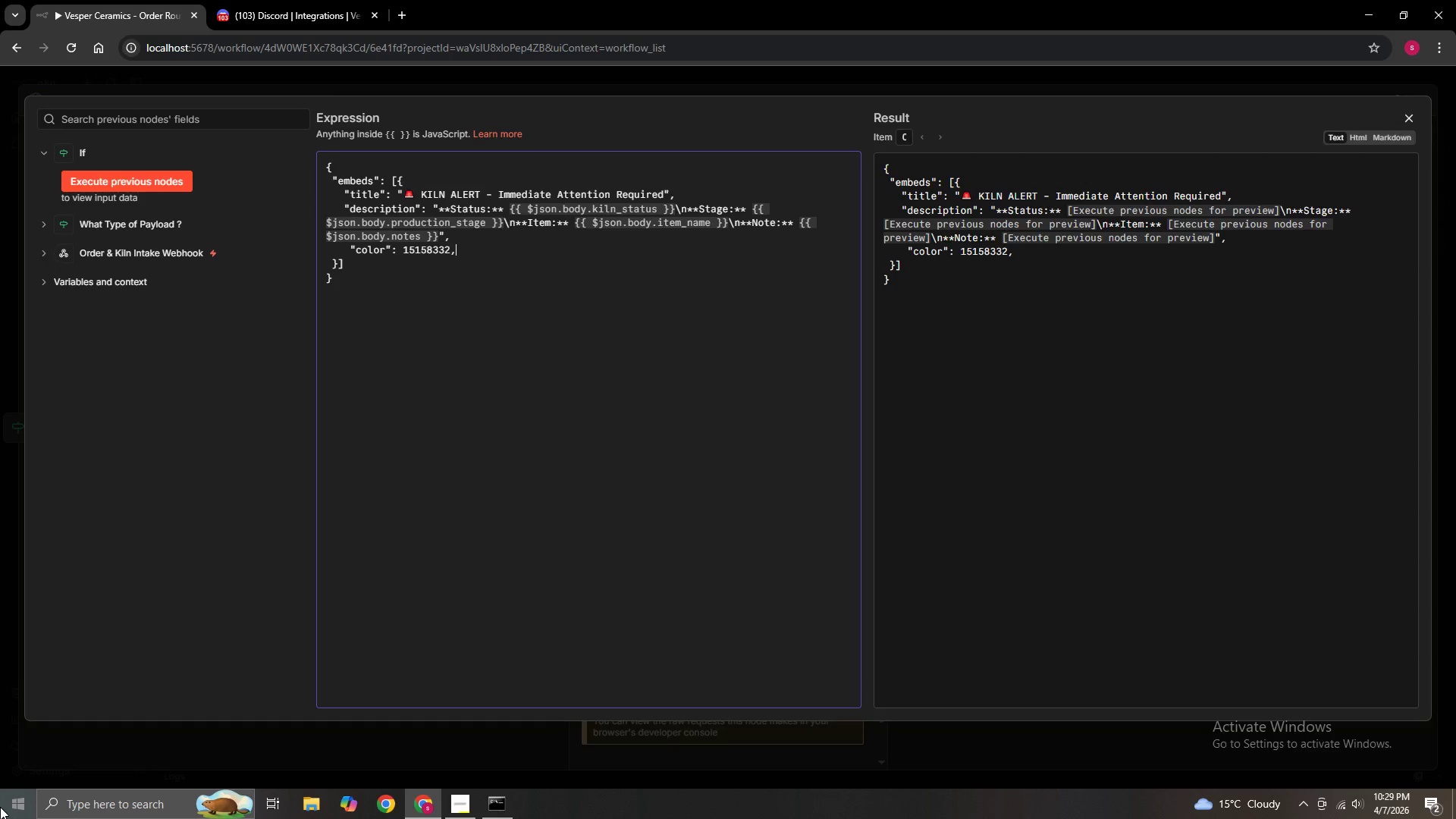 
key(Enter)
 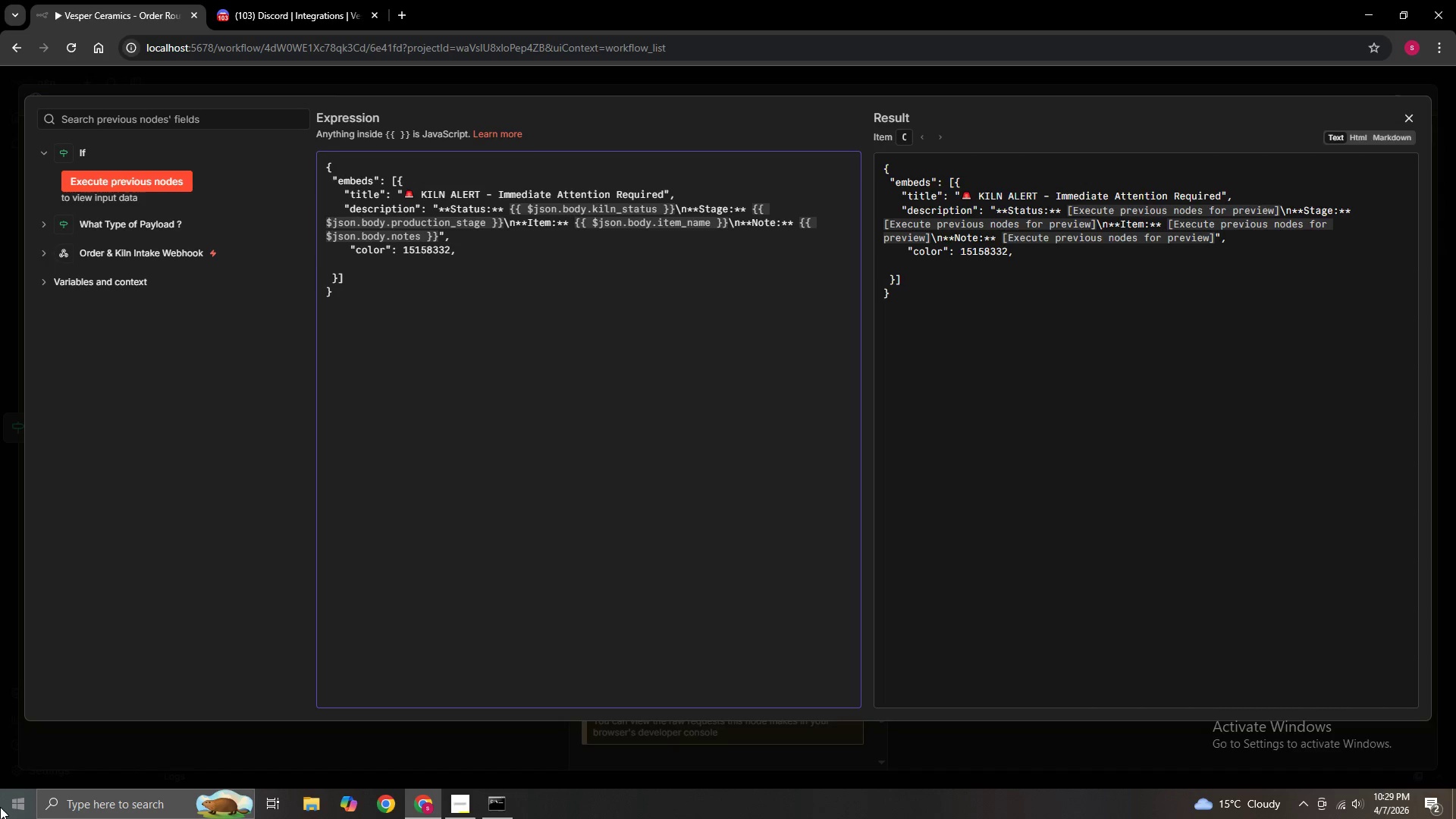 
type(    "footer":)
 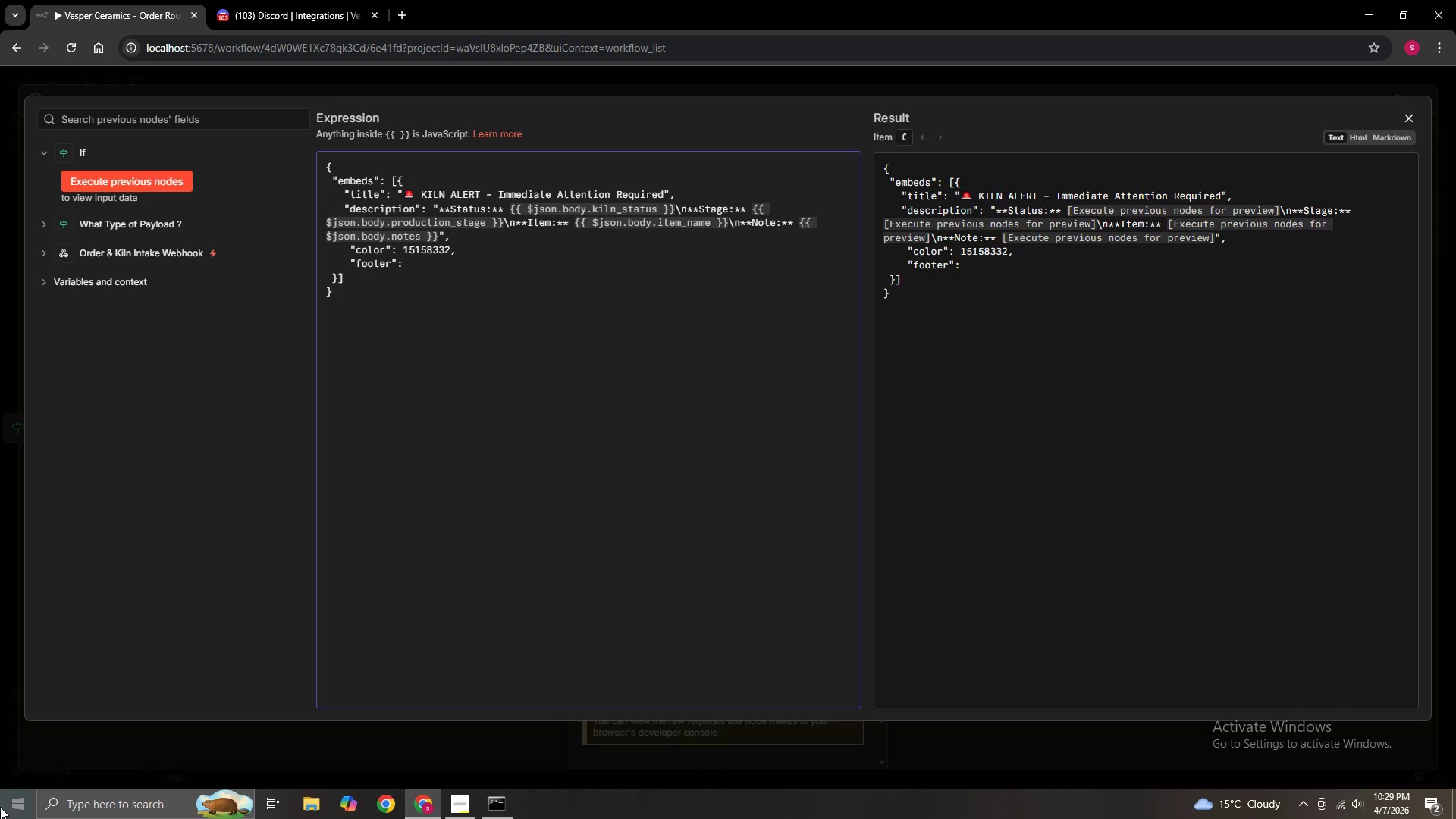 
wait(18.67)
 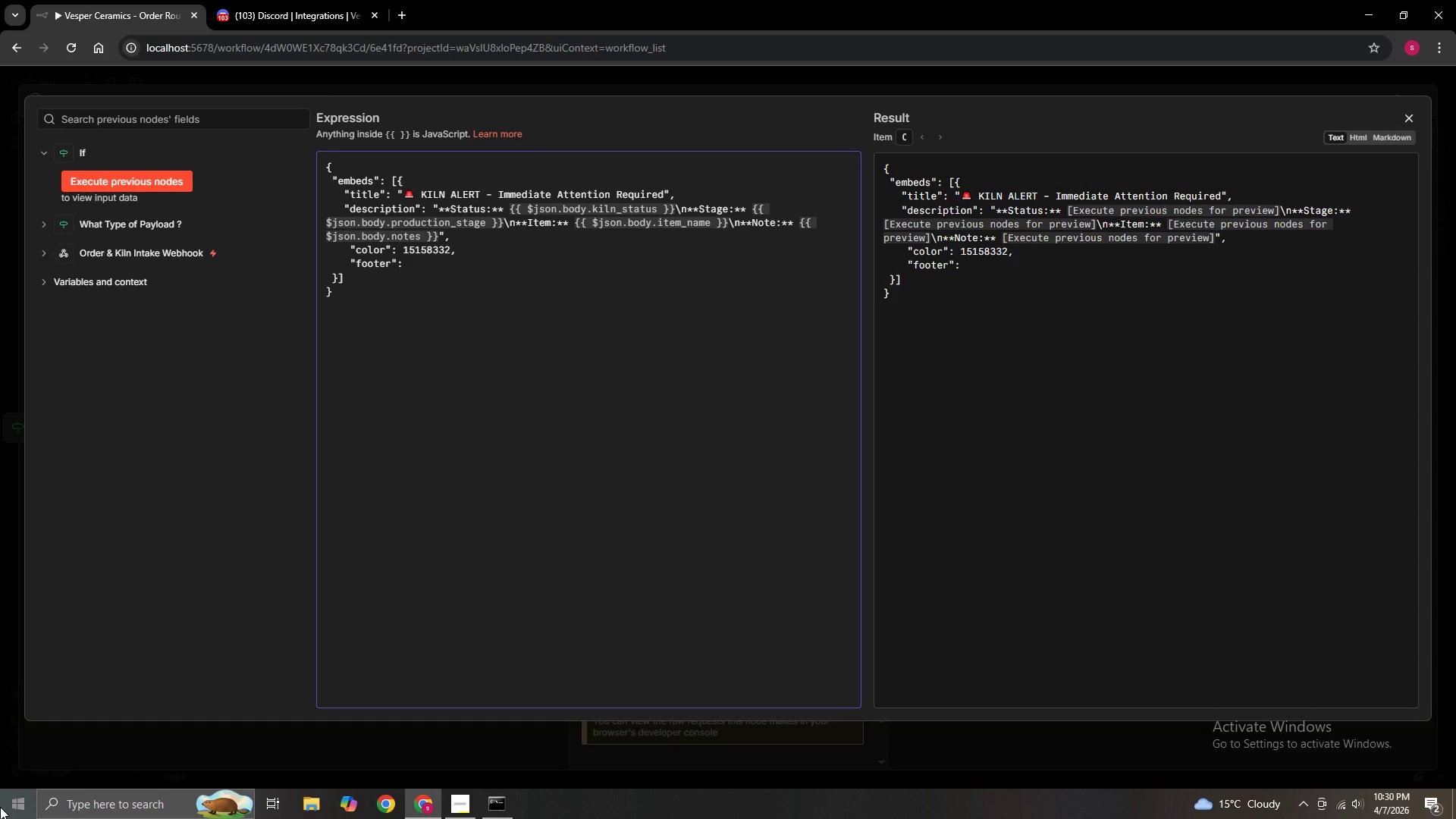 
type( { "text": ")
 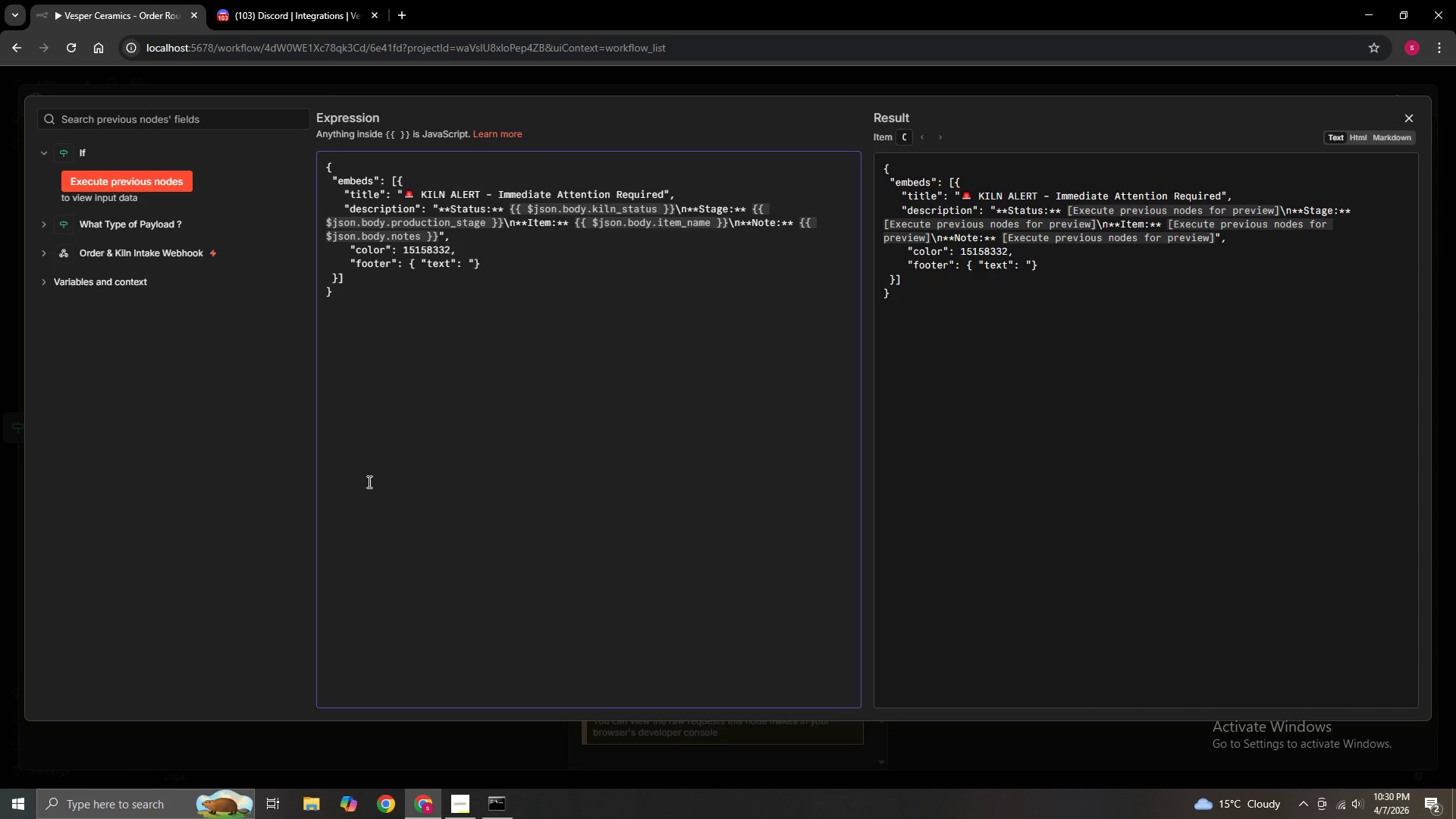 
wait(11.11)
 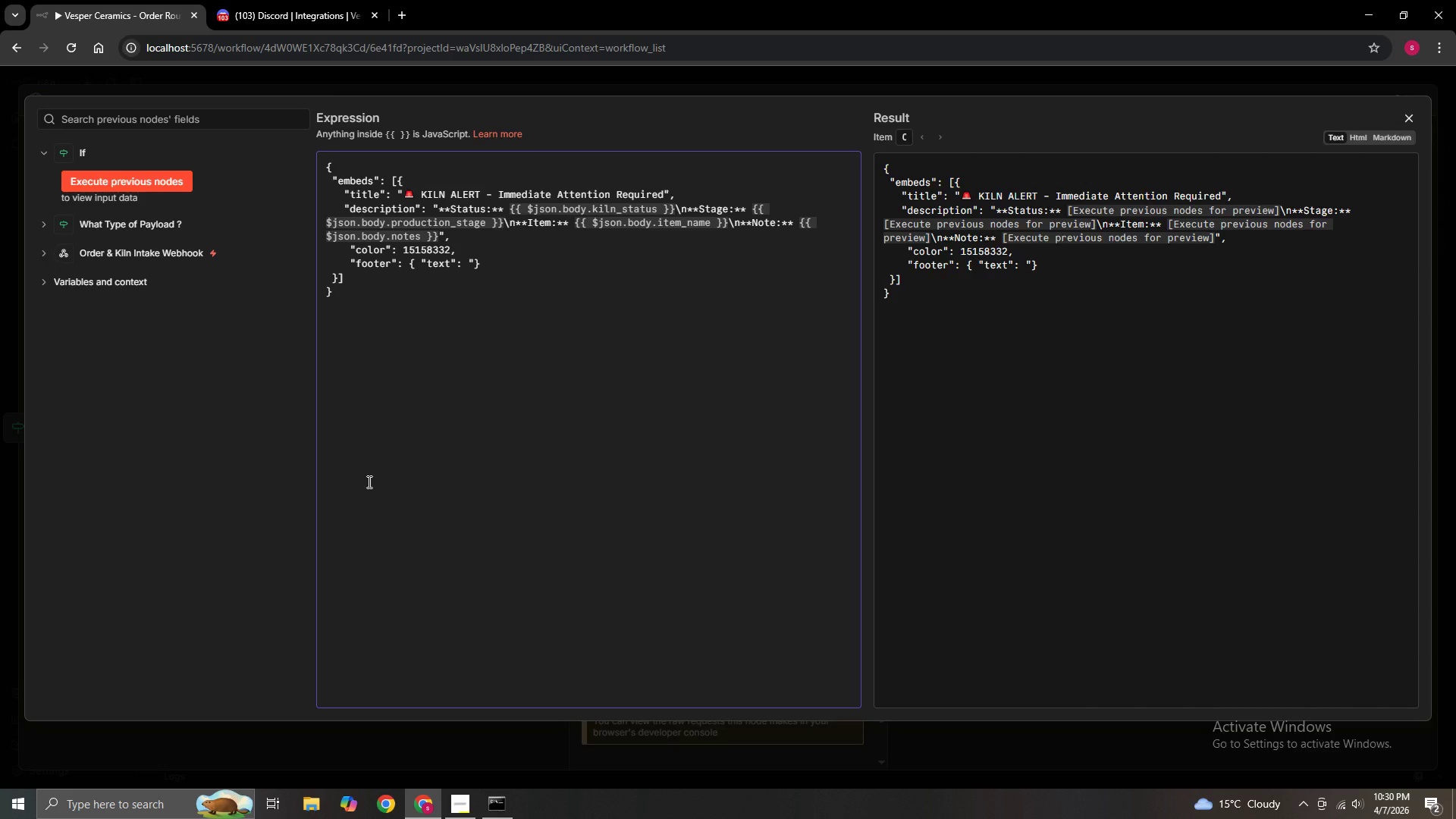 
type(Vesper Ceramics Studio Management)
 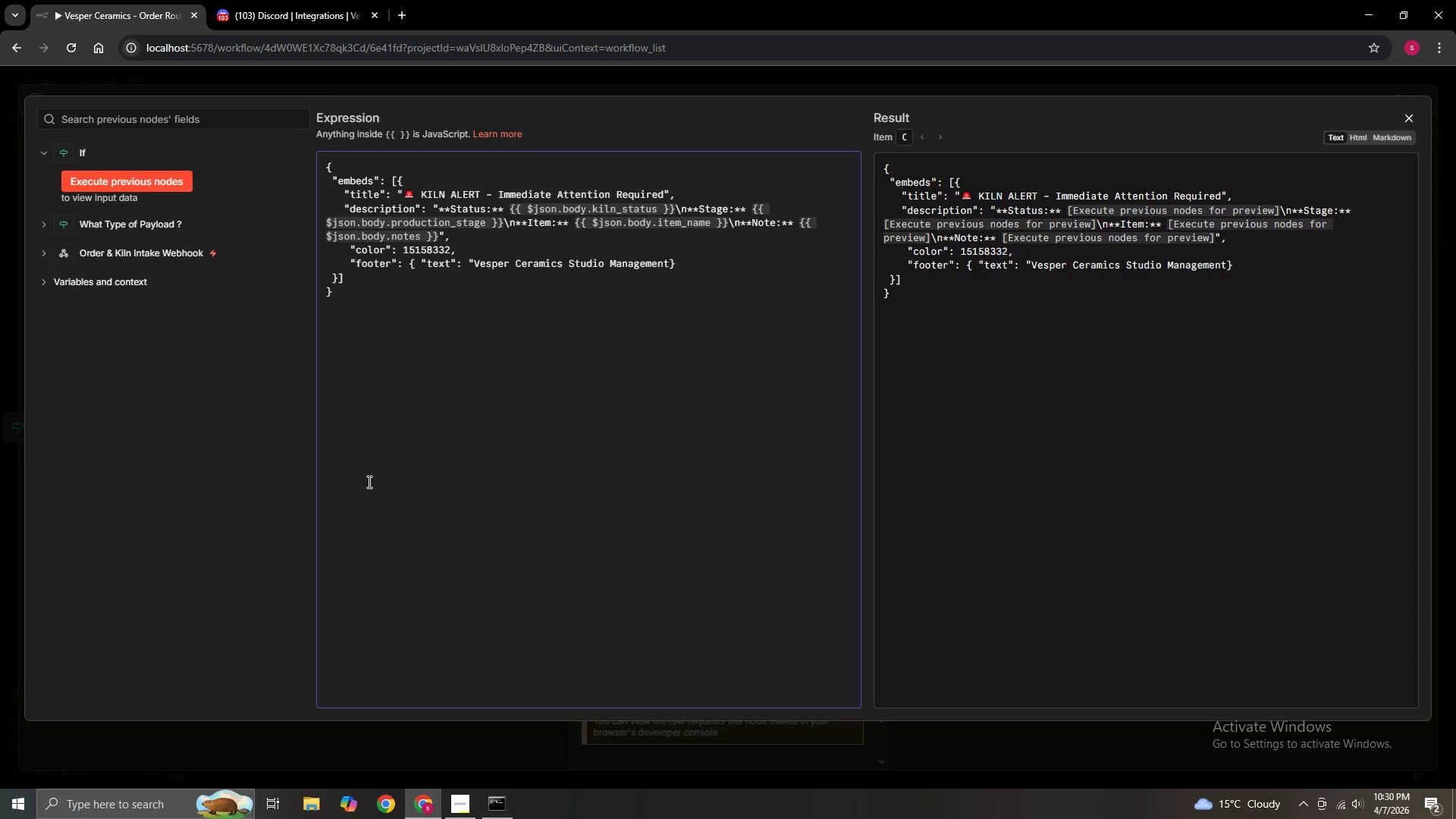 
hold_key(key=ShiftLeft, duration=1.53)
 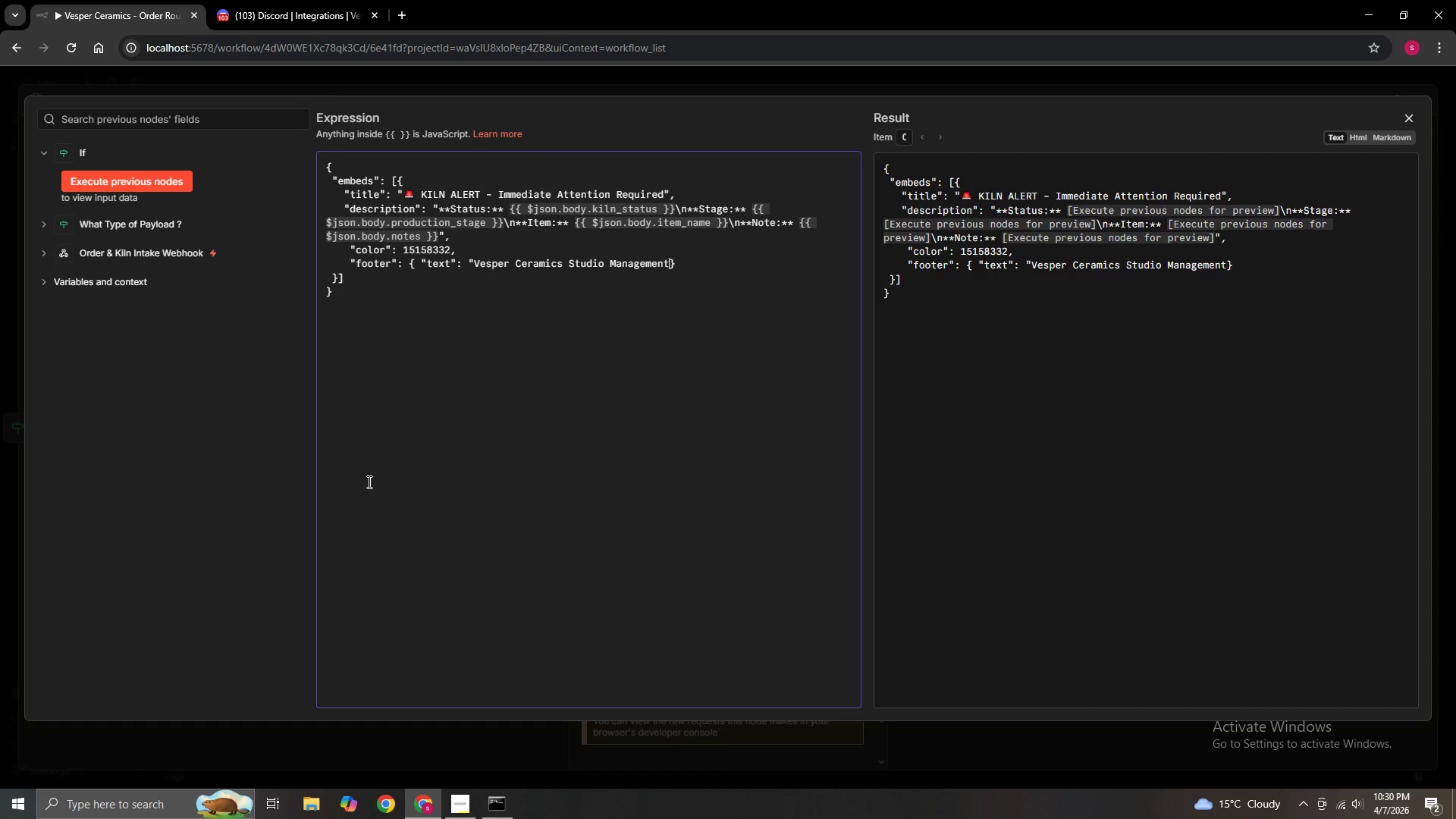 
key(Shift+ShiftLeft)
 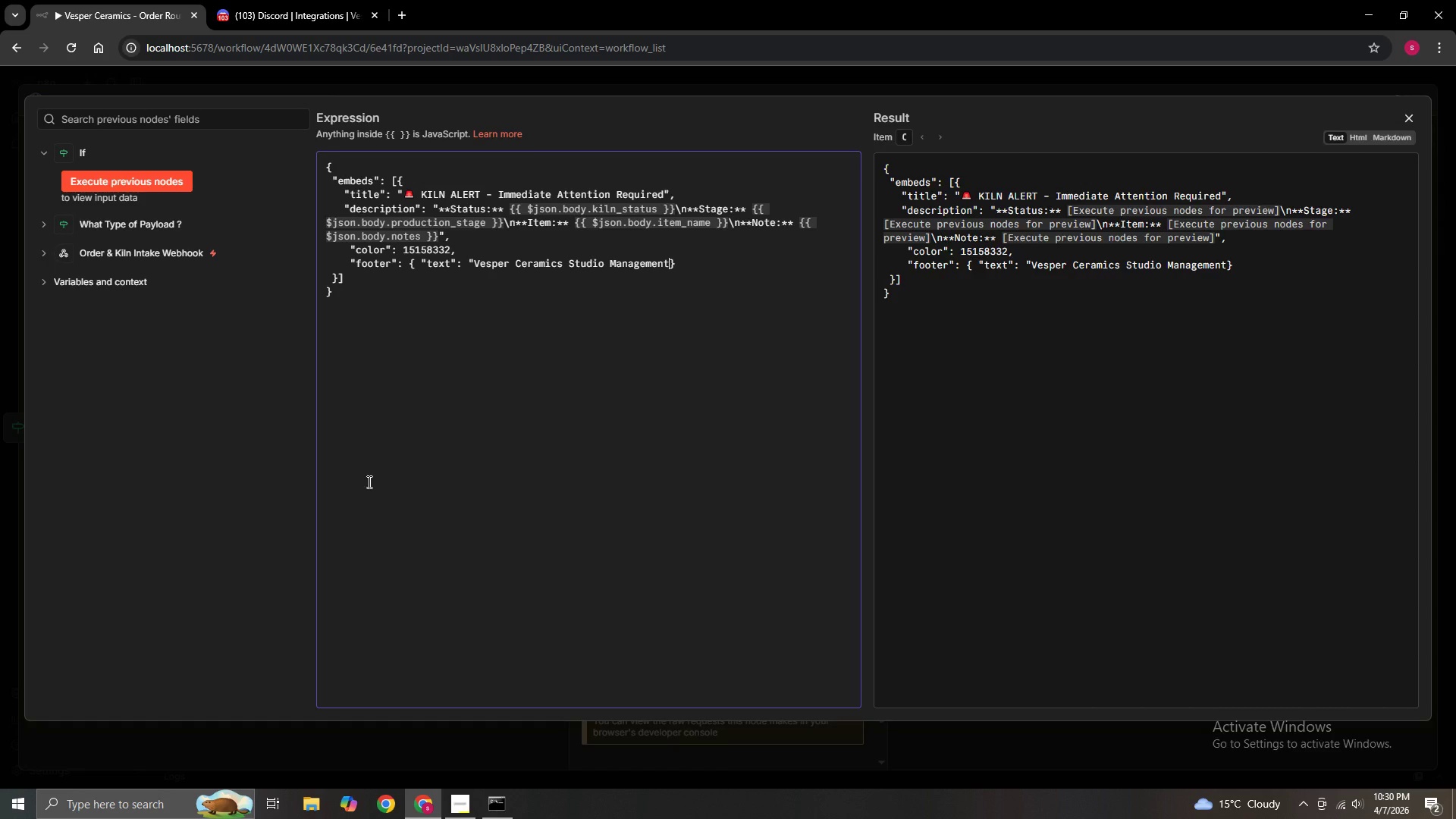 
key(Shift+Quote)
 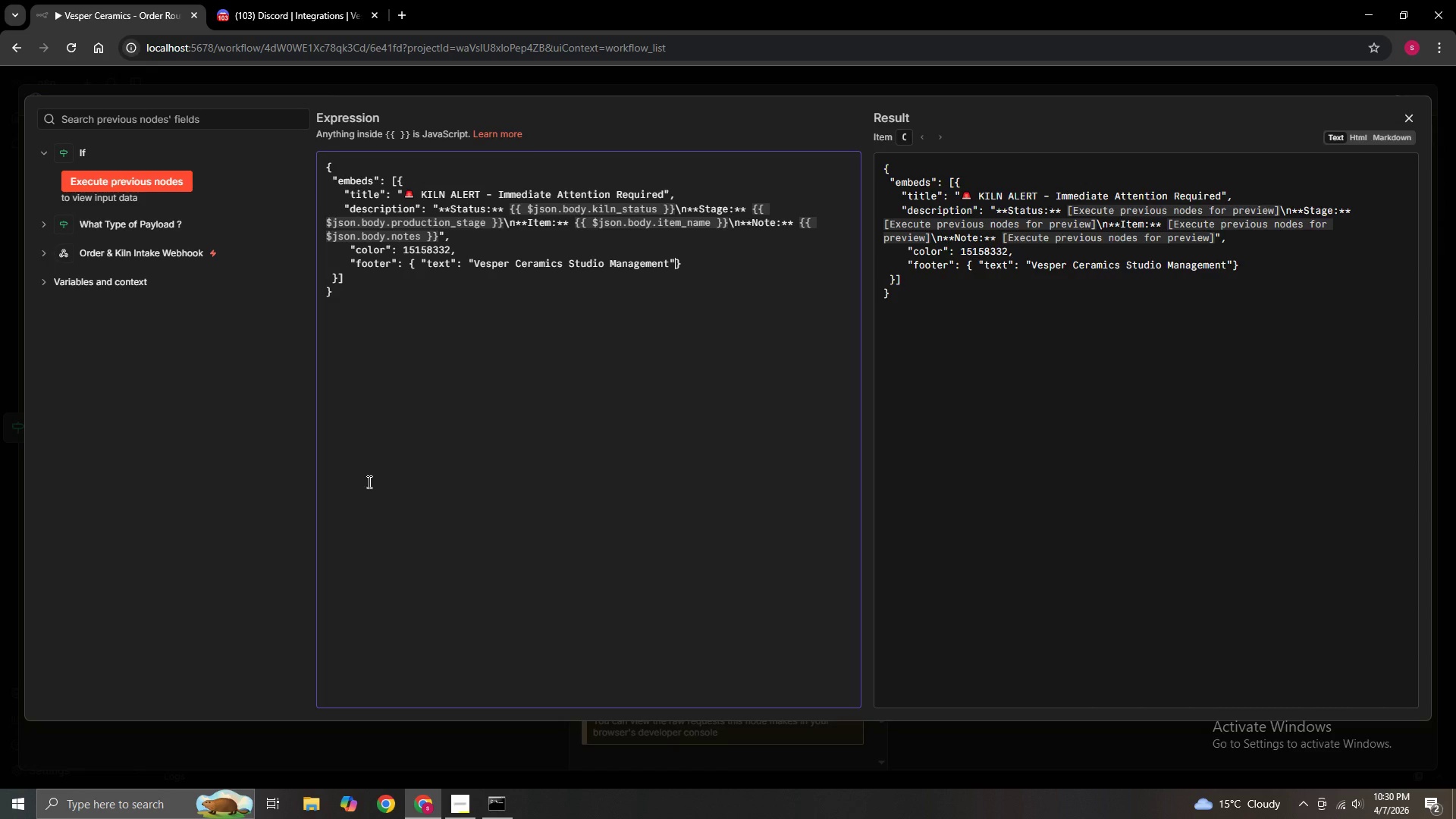 
key(Space)
 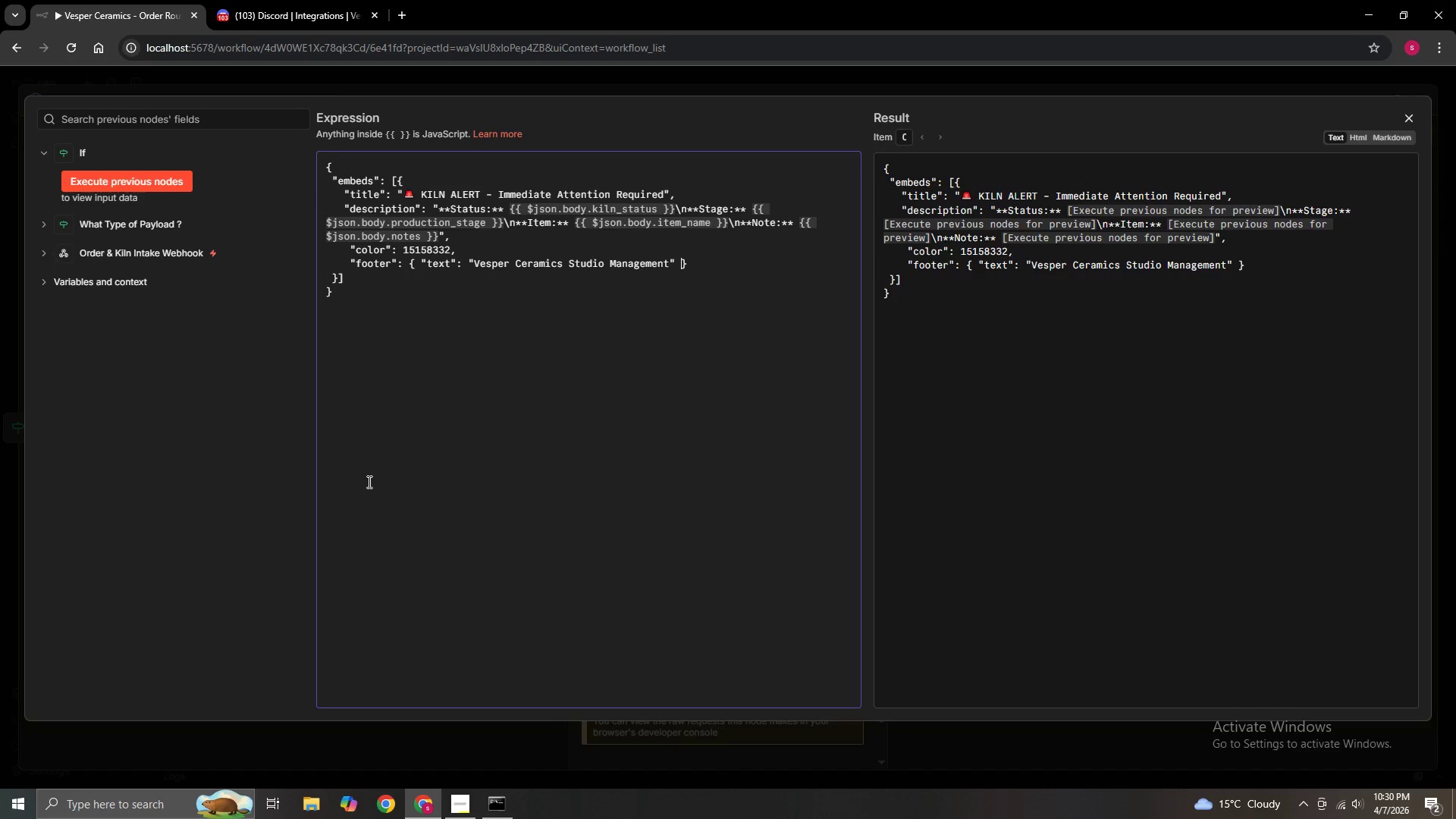 
key(ArrowRight)
 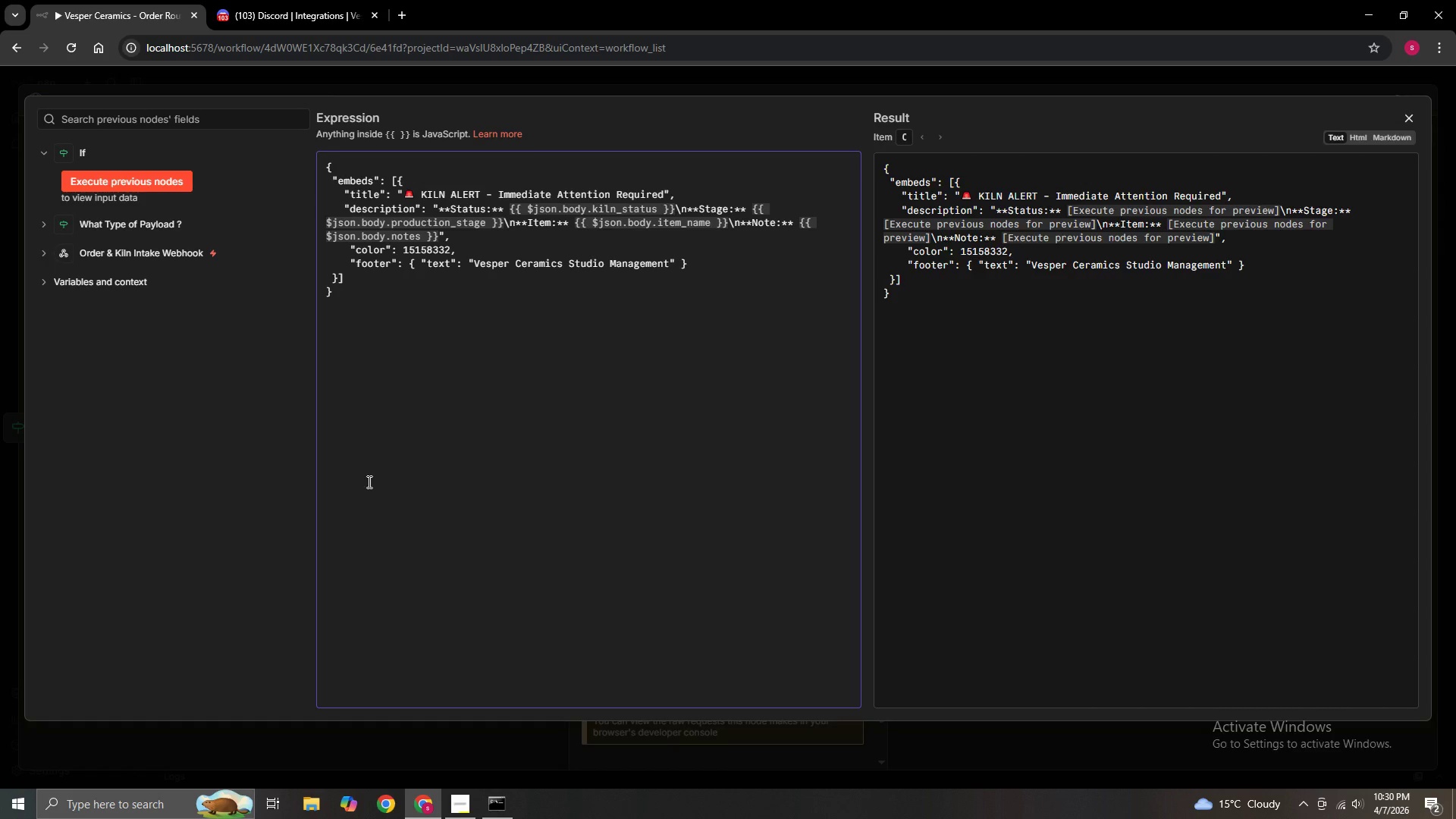 
key(ArrowRight)
 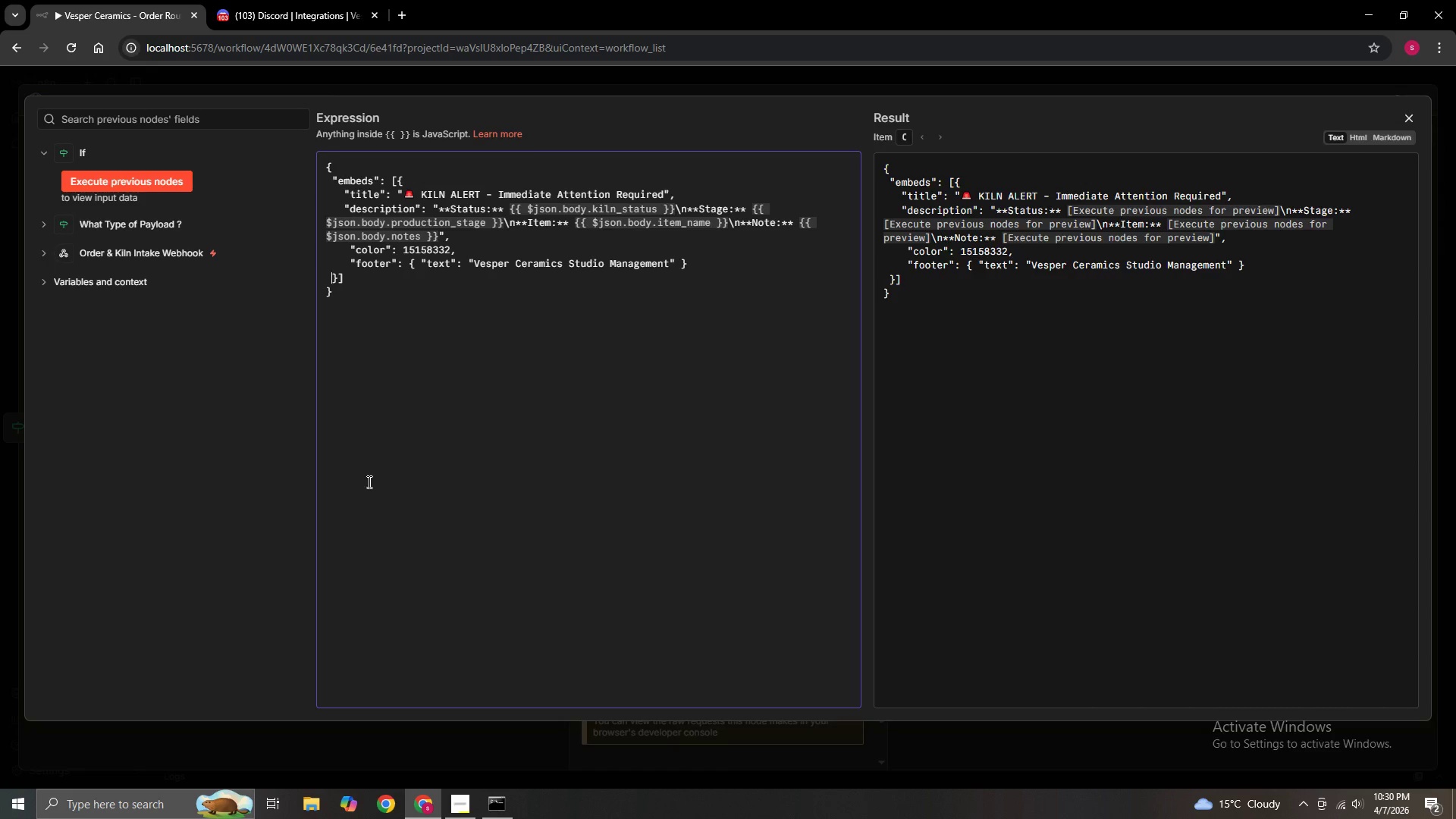 
key(ArrowRight)
 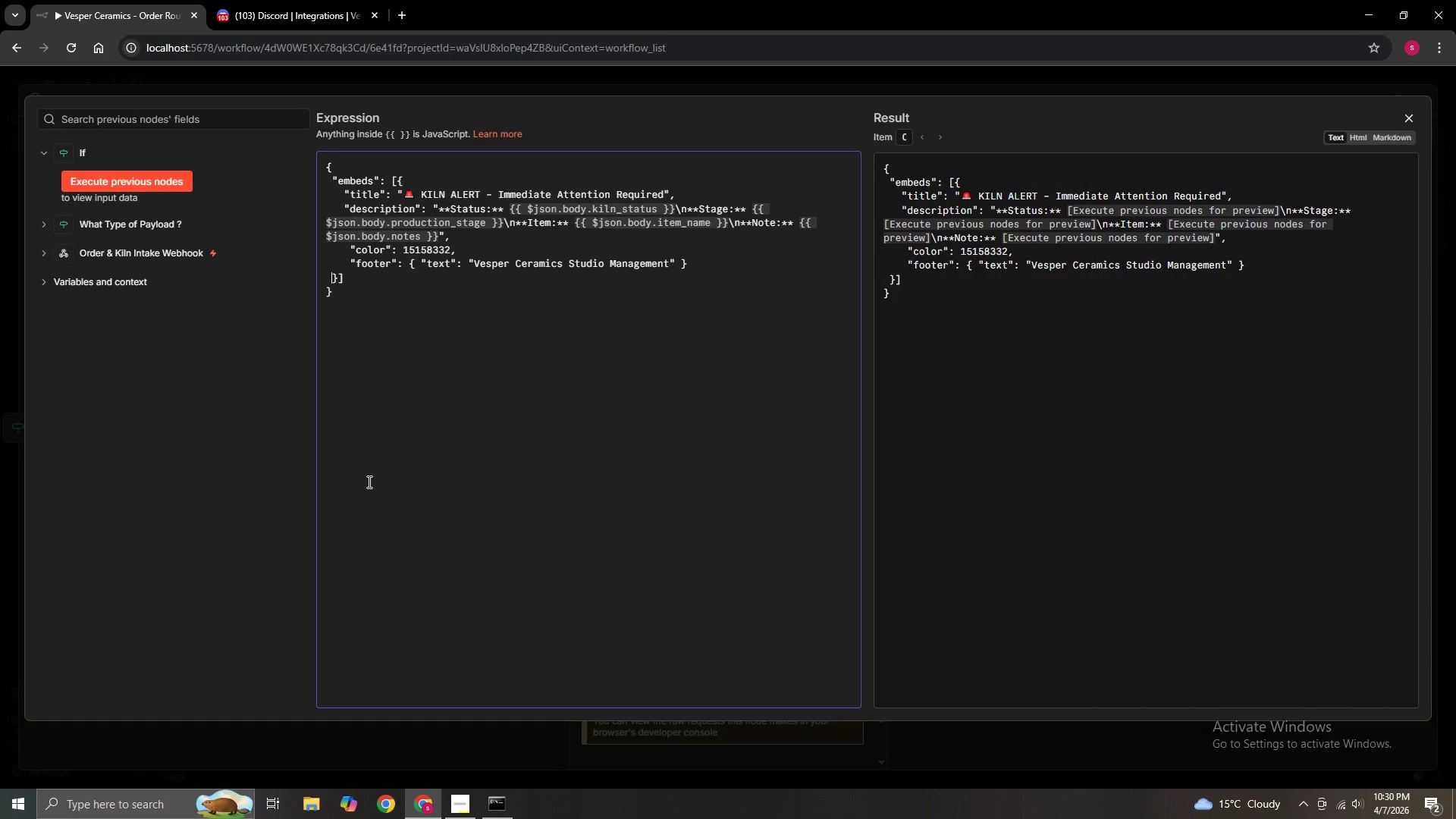 
key(ArrowRight)
 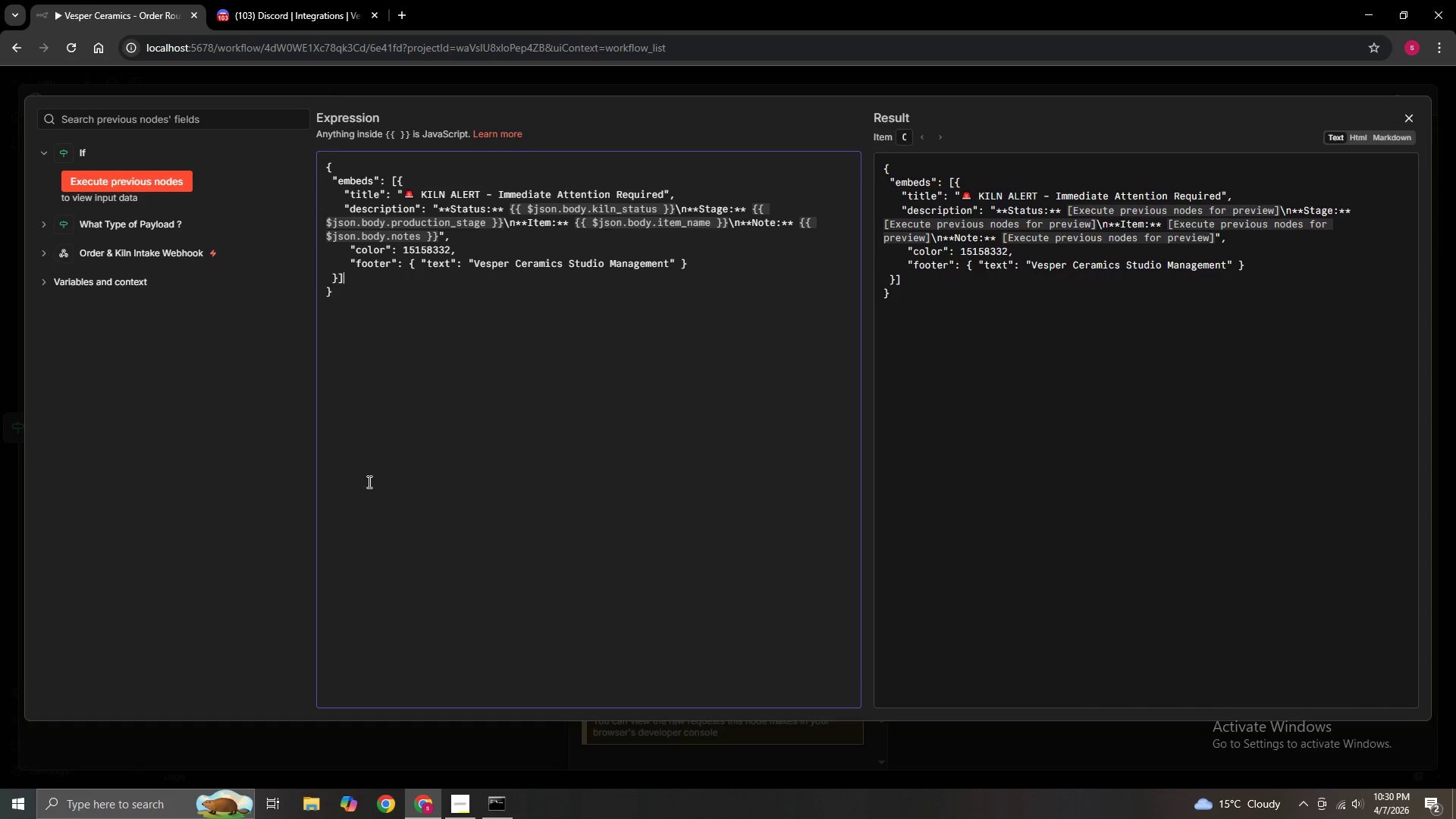 
key(ArrowRight)
 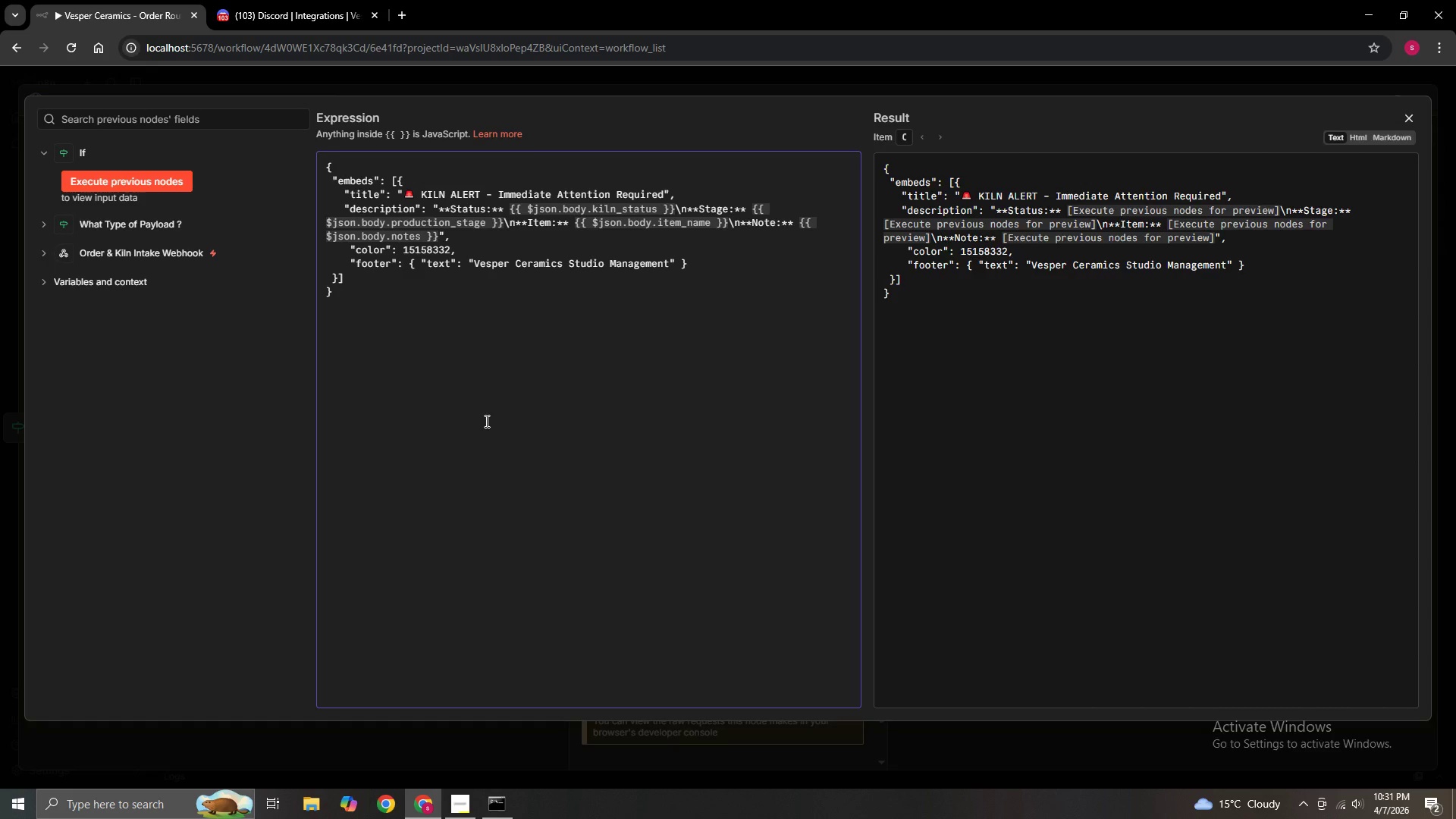 
wait(24.84)
 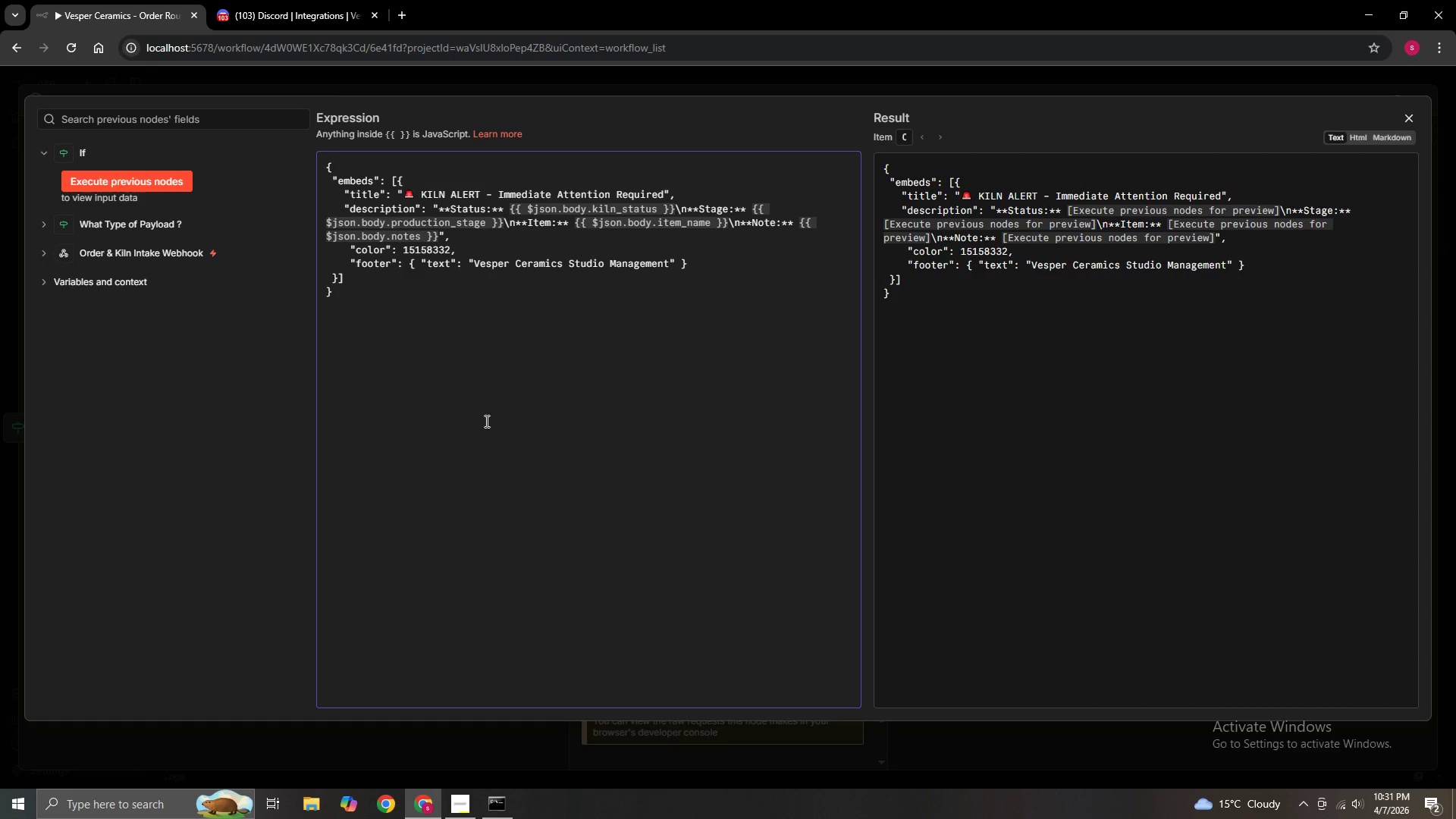 
left_click([1416, 117])
 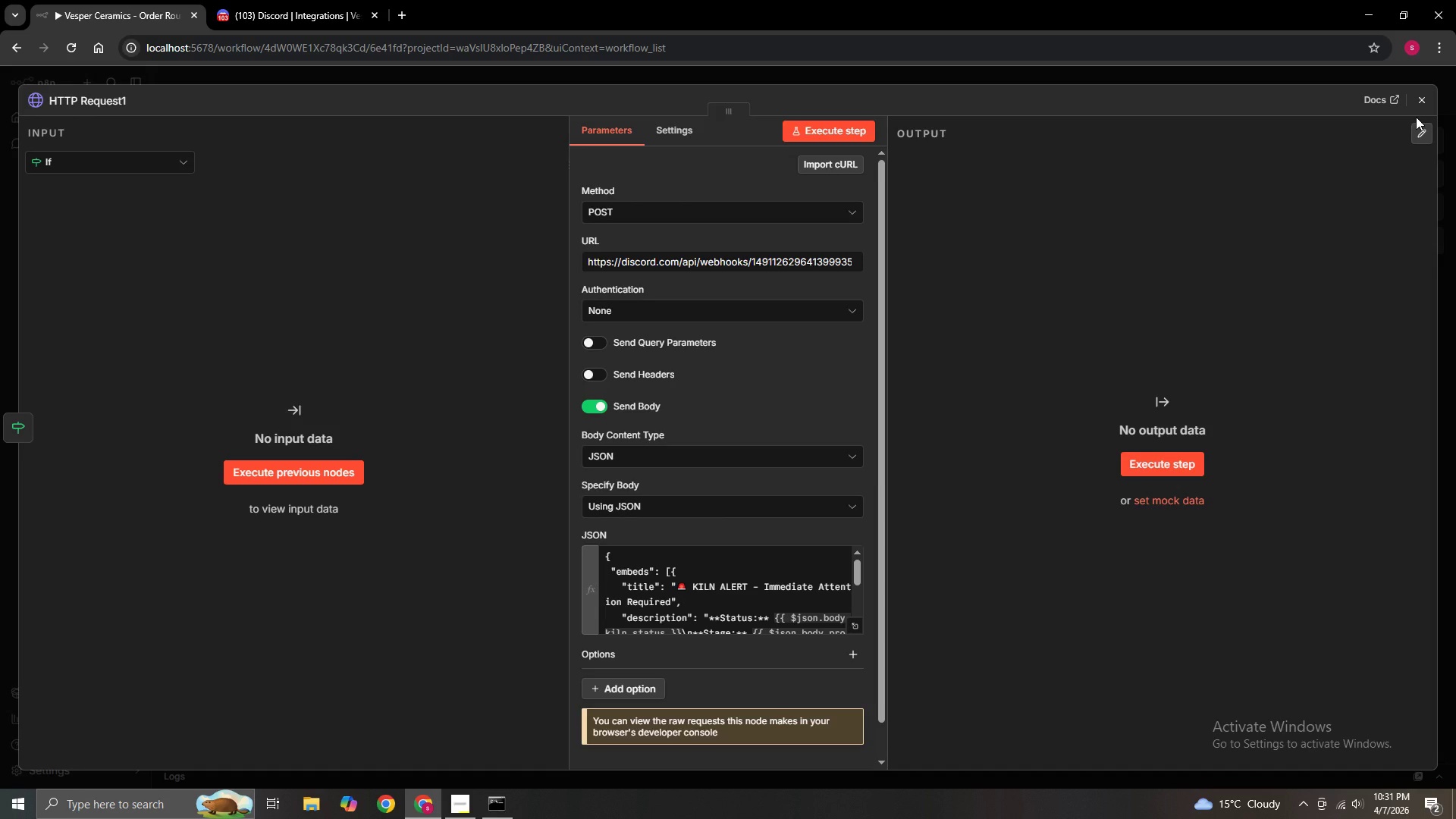 
wait(31.55)
 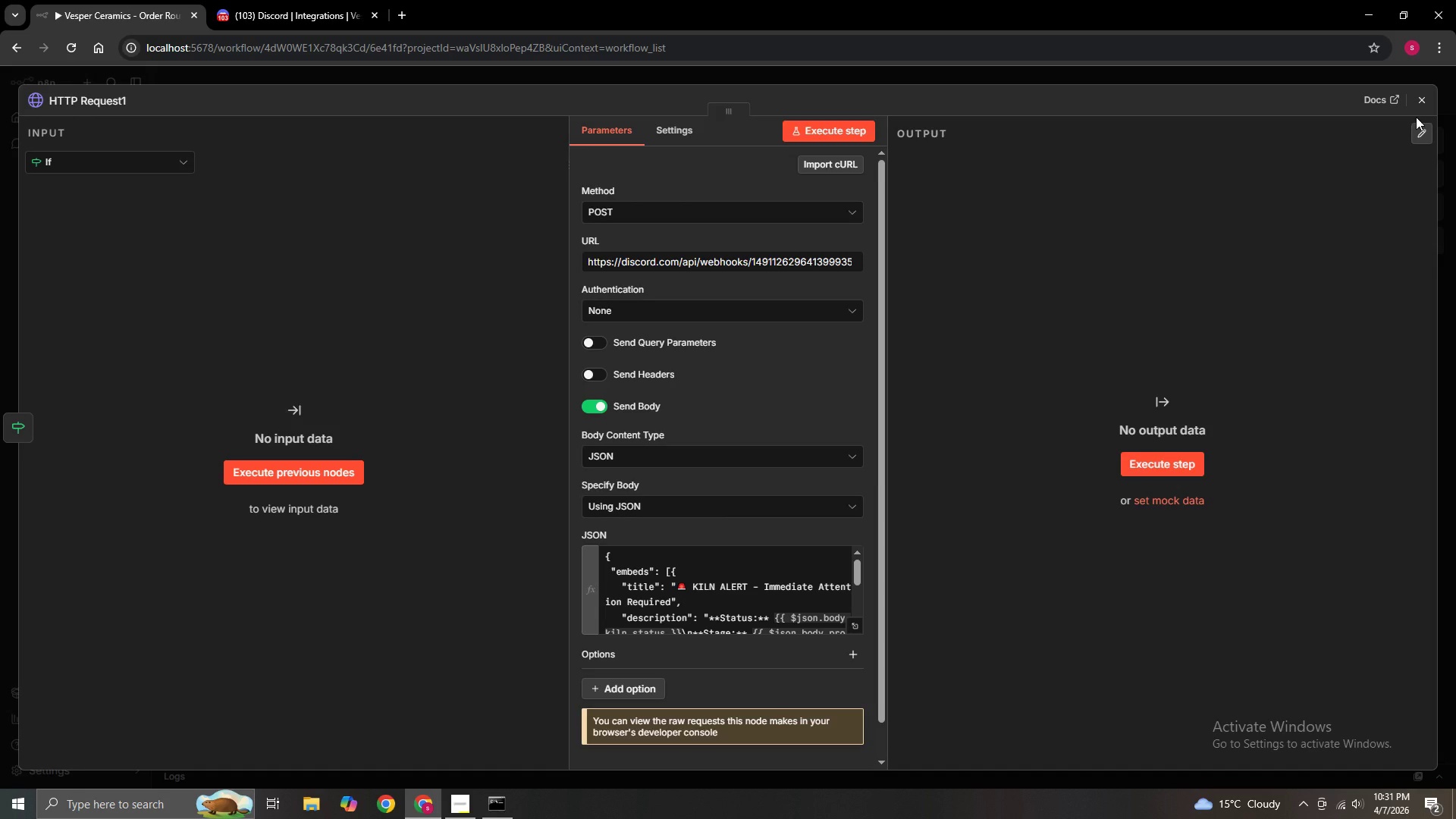 
left_click([1410, 99])
 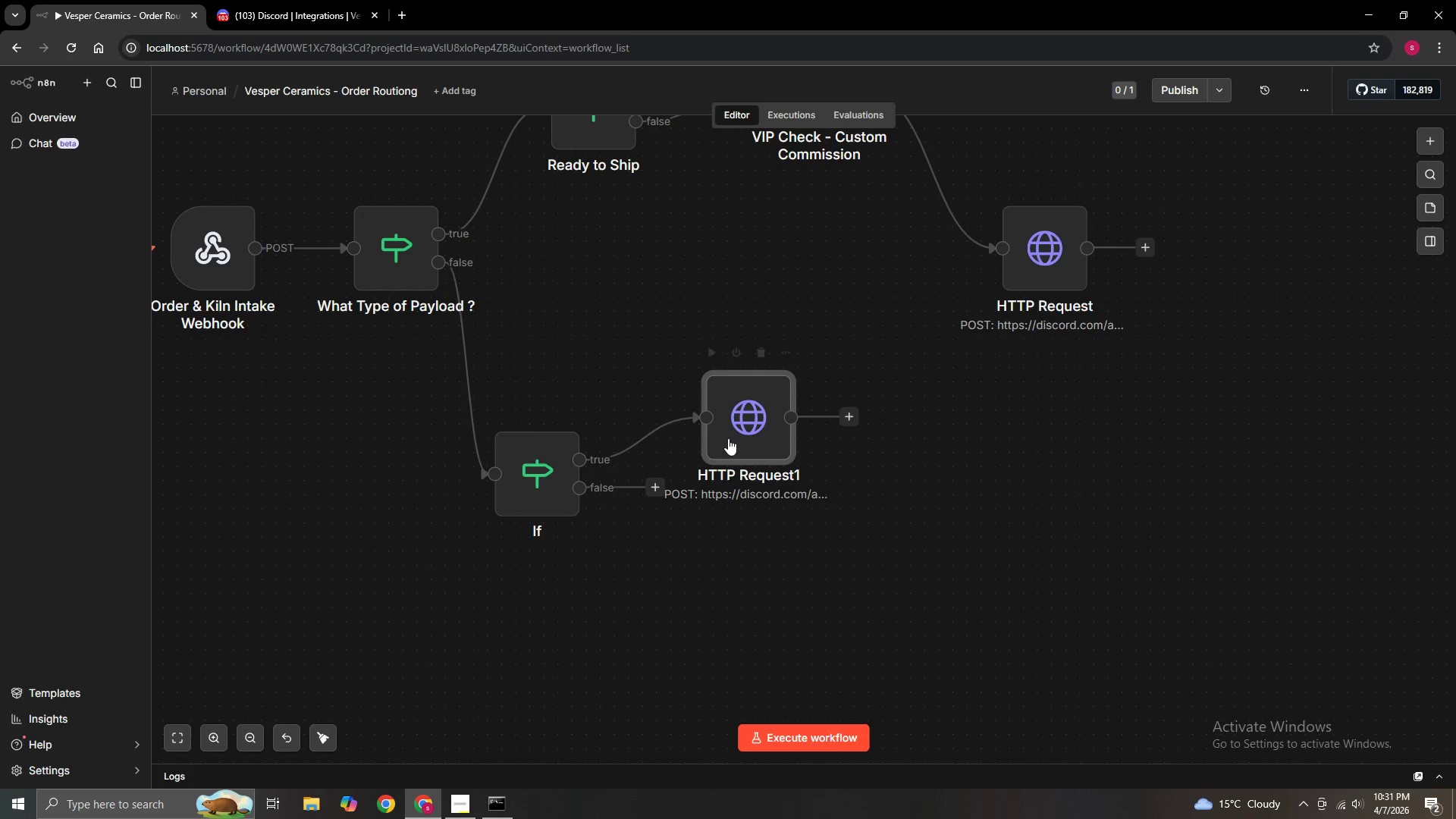 
hold_key(key=ControlLeft, duration=1.5)
scroll: coordinate [1015, 508], scroll_direction: down, amount: 2.0
 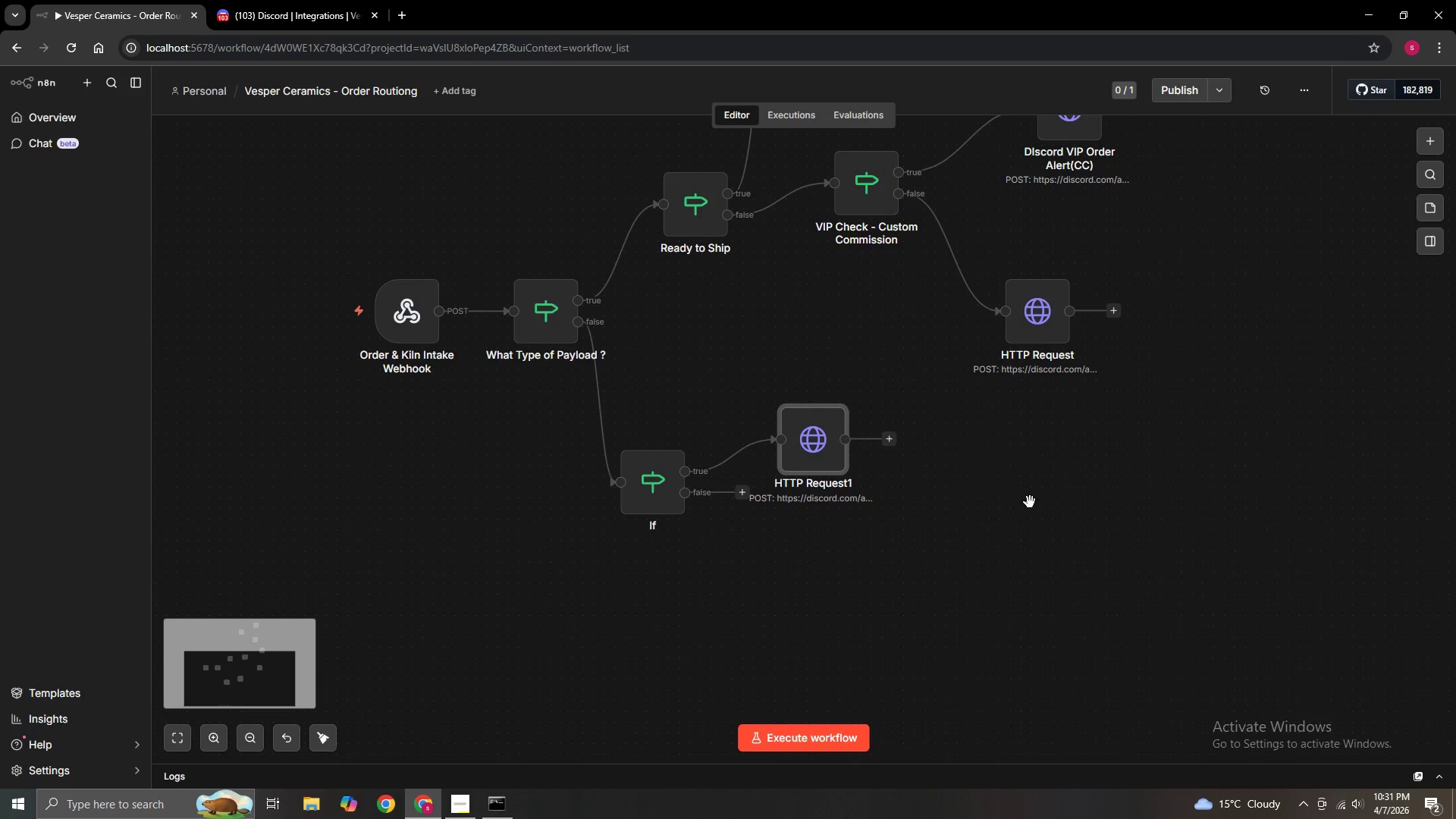 
left_click_drag(start_coordinate=[1030, 501], to_coordinate=[976, 565])
 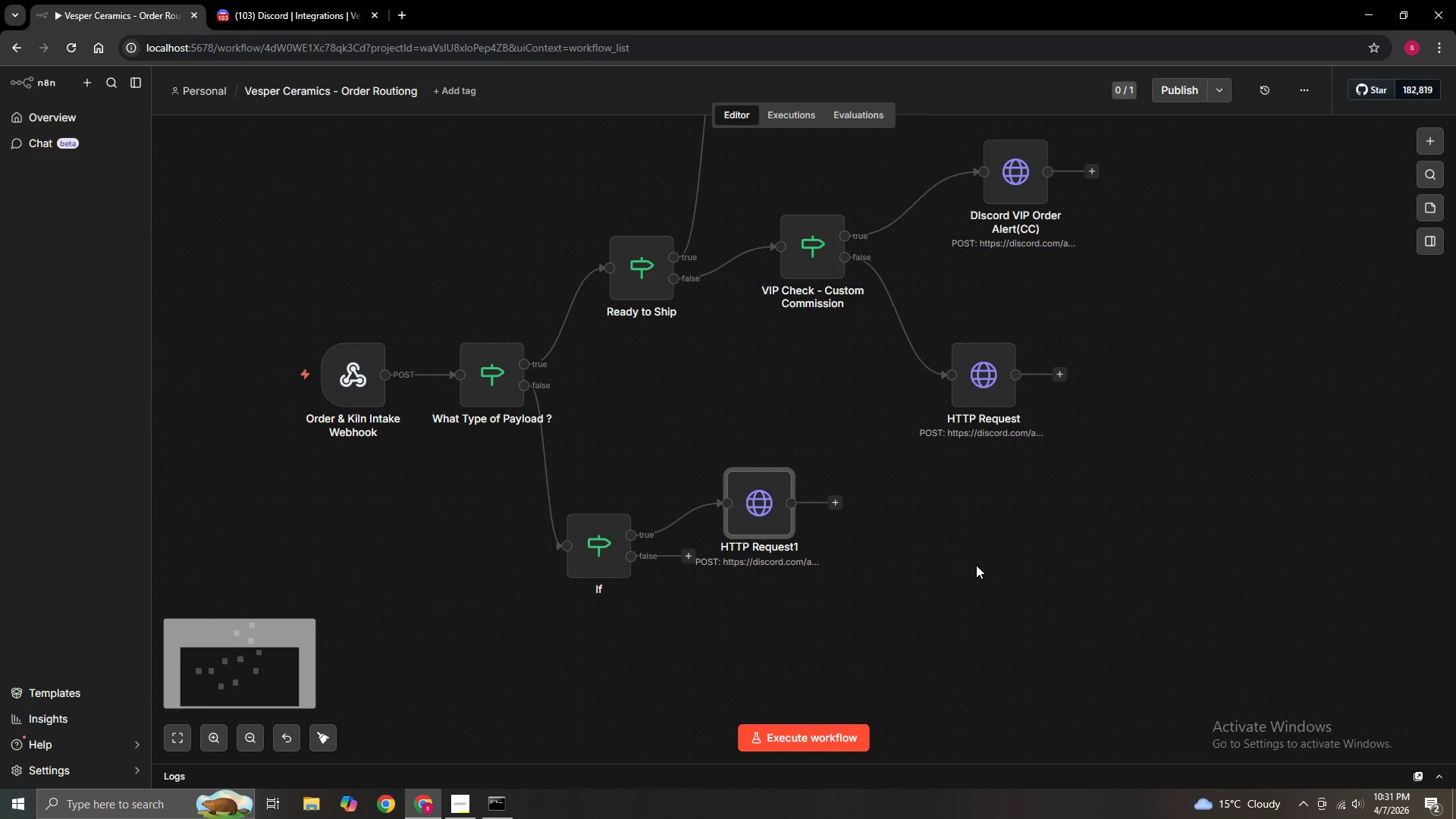 
hold_key(key=ControlLeft, duration=0.84)
 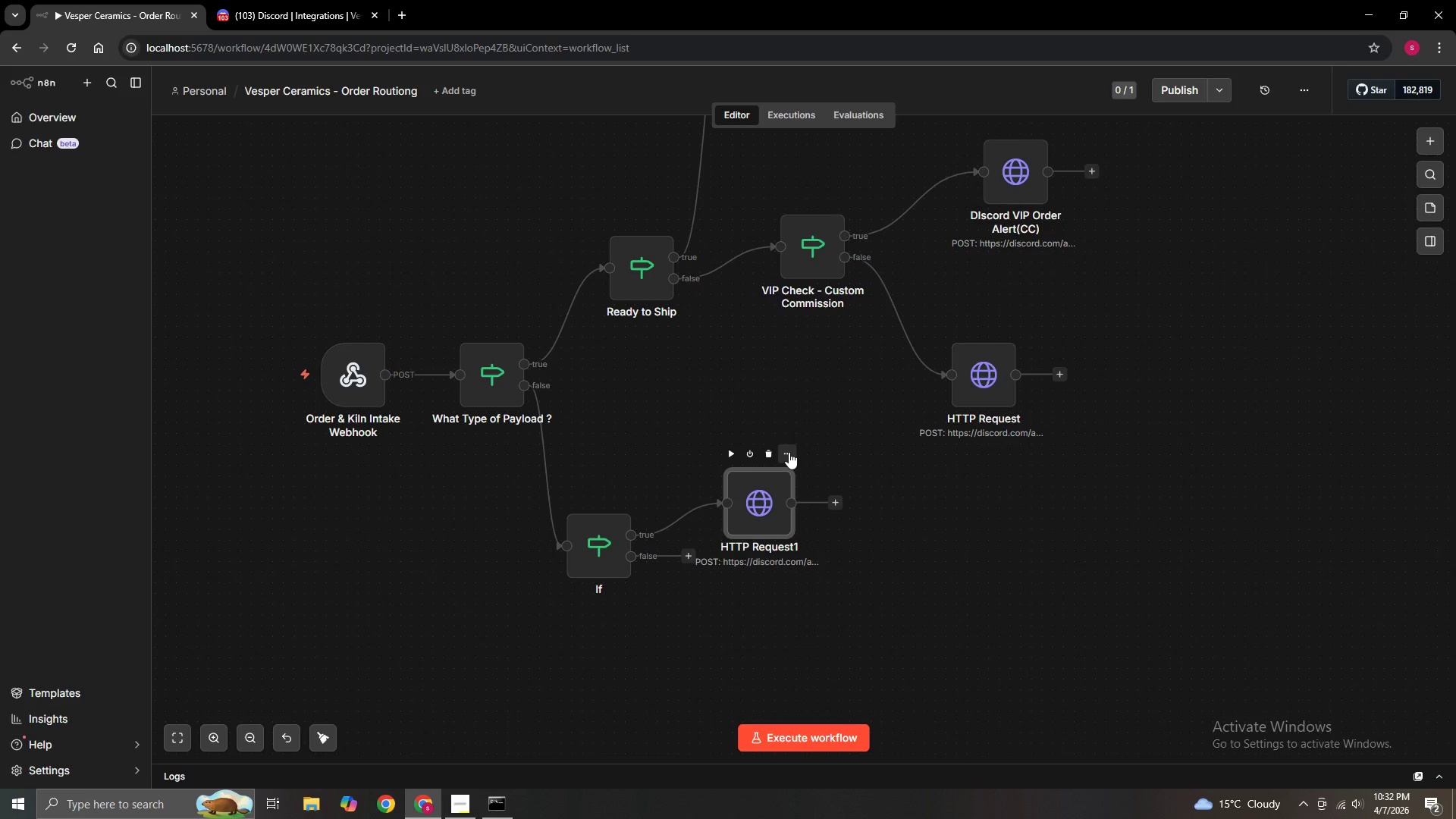 
wait(17.84)
 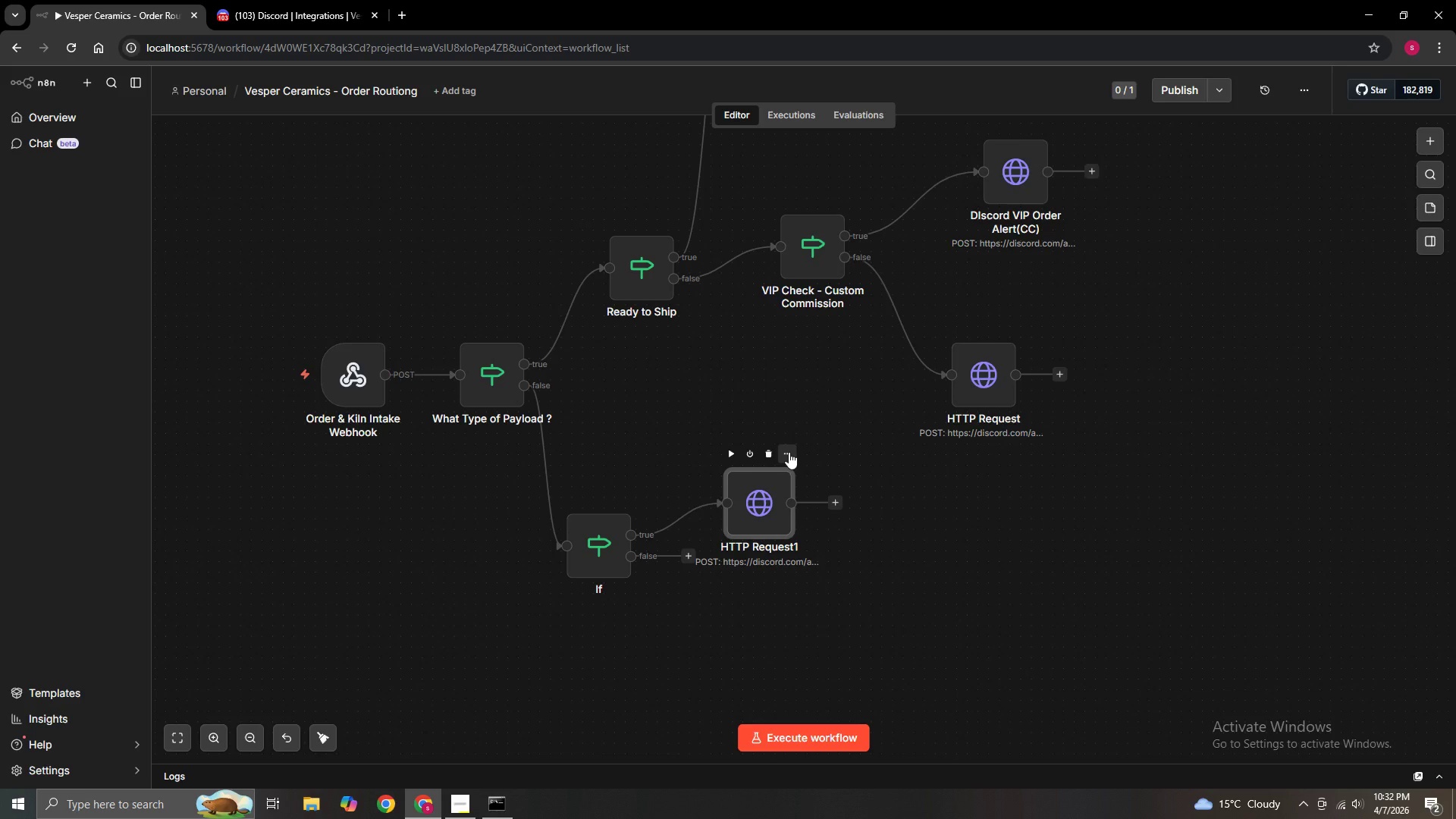 
left_click([789, 452])
 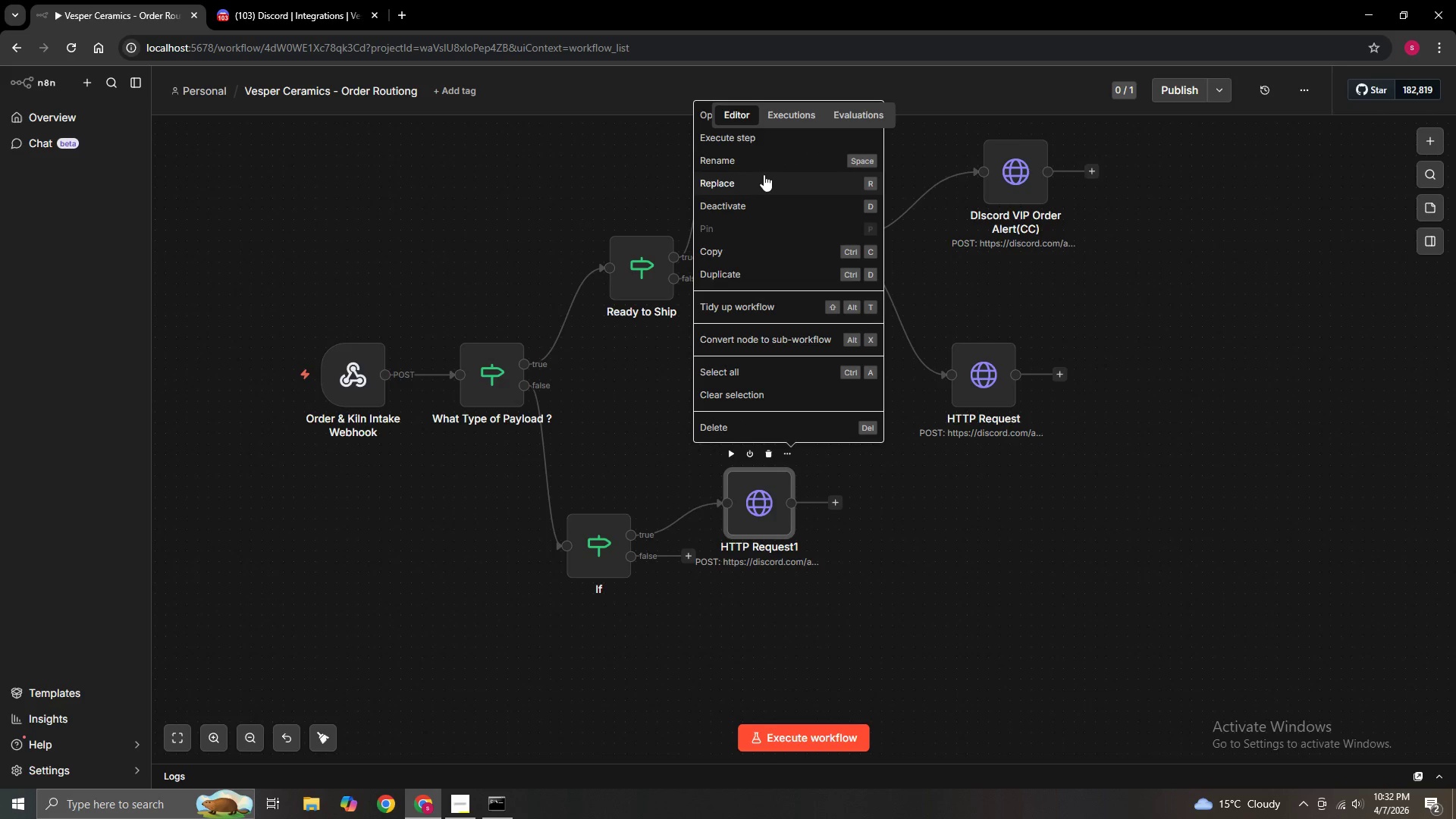 
left_click([767, 161])
 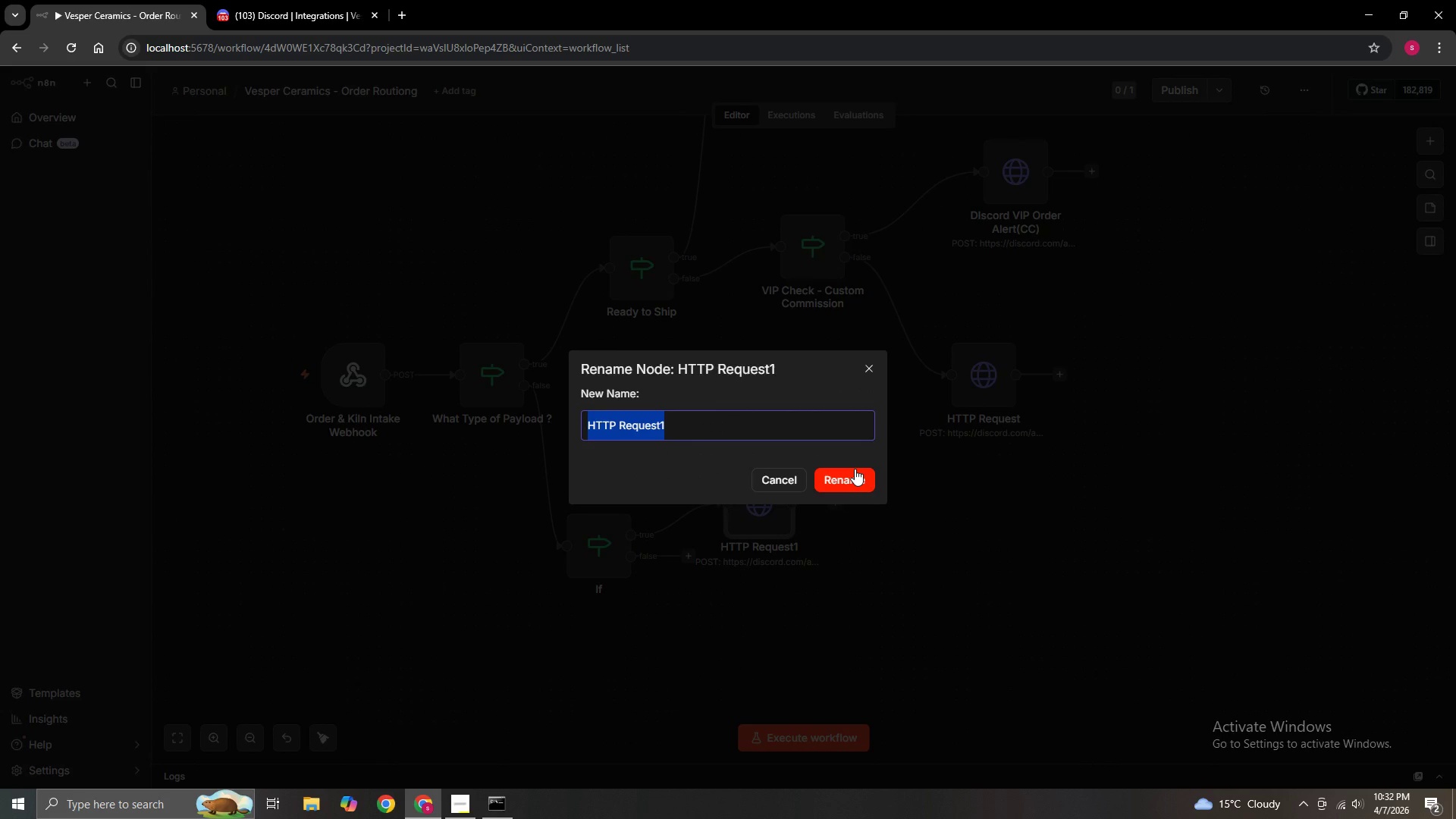 
key(Backspace)
type(Duscord -)
key(Backspace)
key(Backspace)
key(Backspace)
key(Backspace)
key(Backspace)
key(Backspace)
key(Backspace)
key(Backspace)
type(iscord-)
 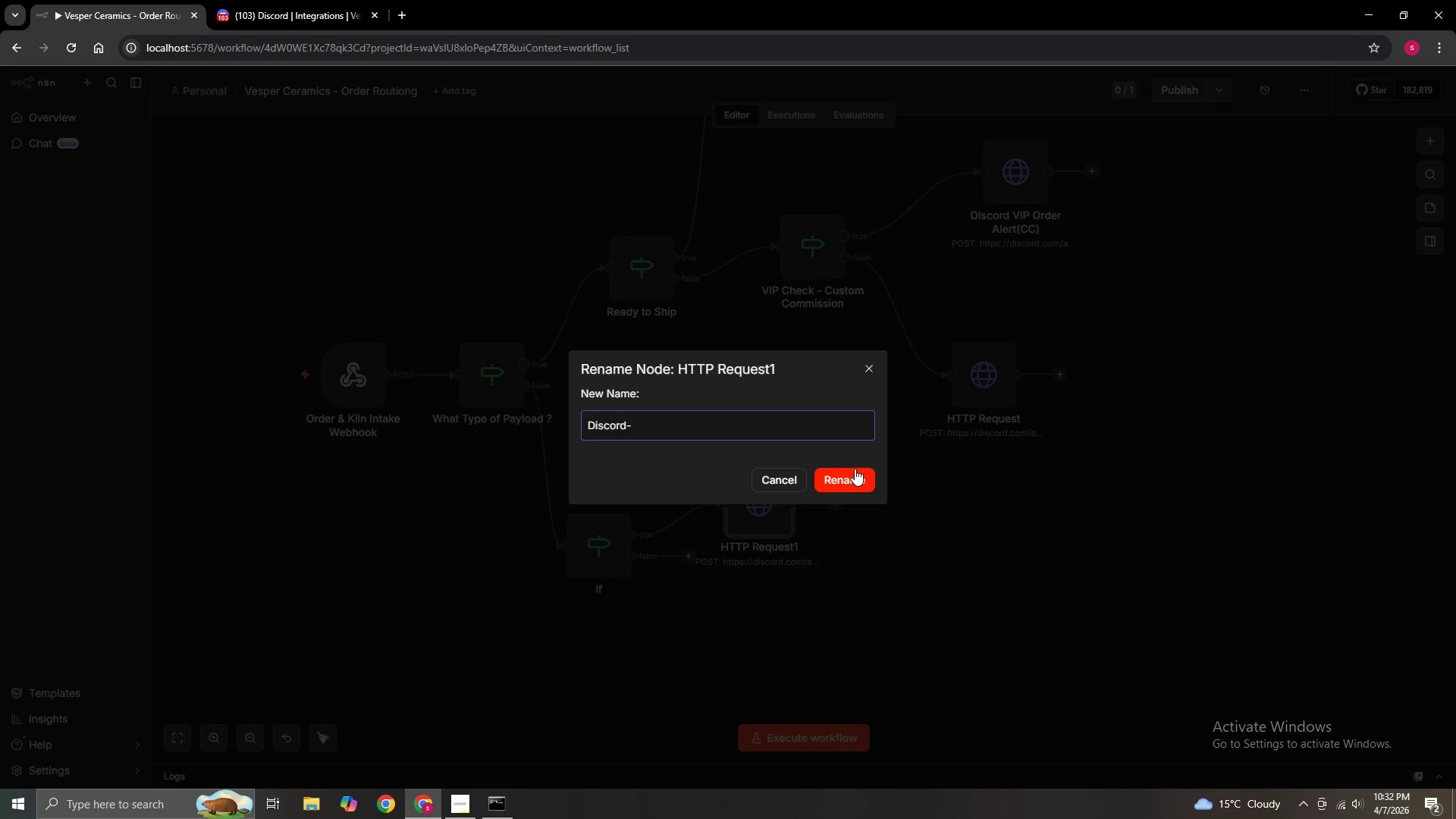 
type( kiln URGENT ALE)
key(Backspace)
key(Backspace)
type(lert)
 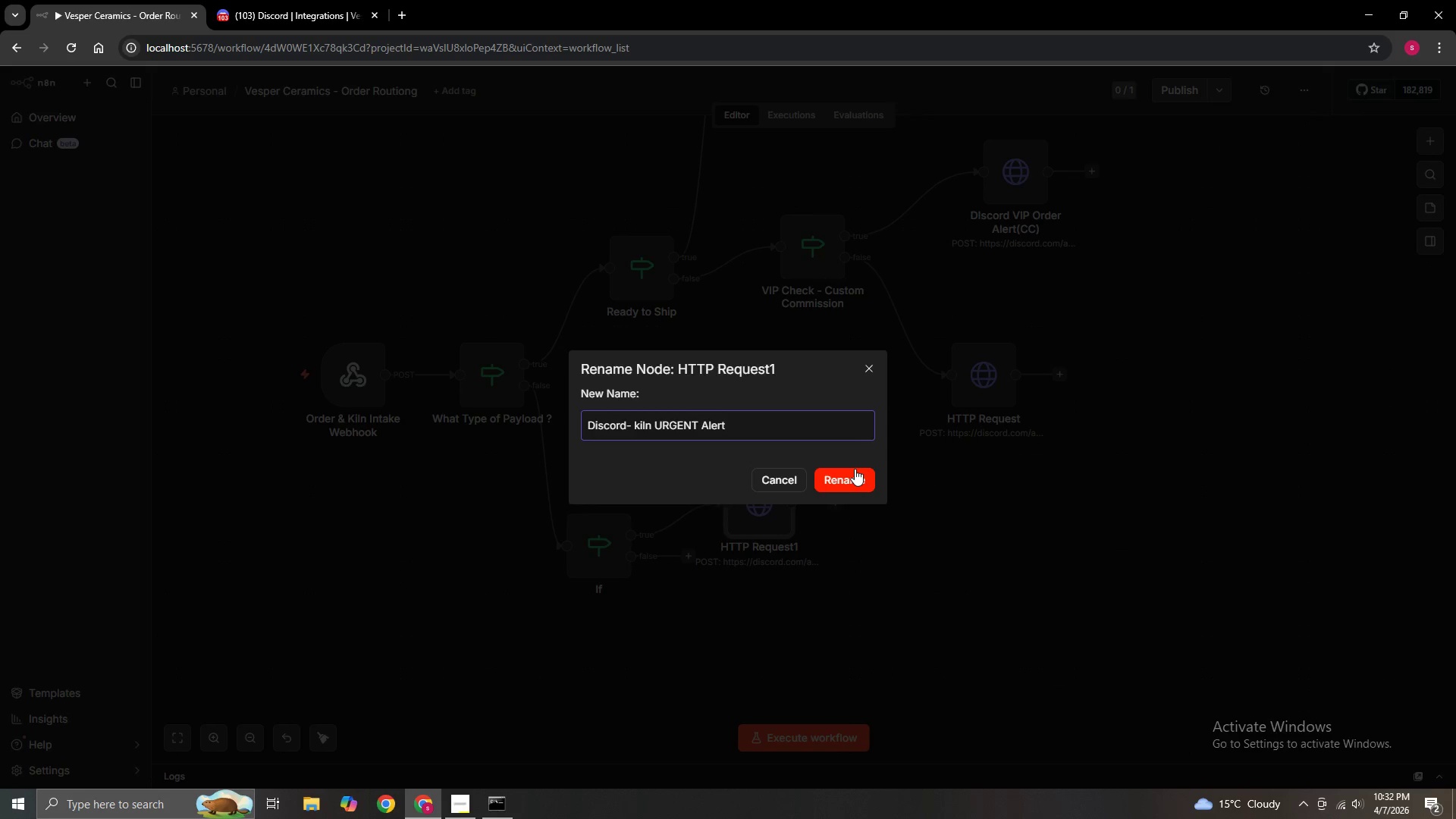 
left_click([846, 475])
 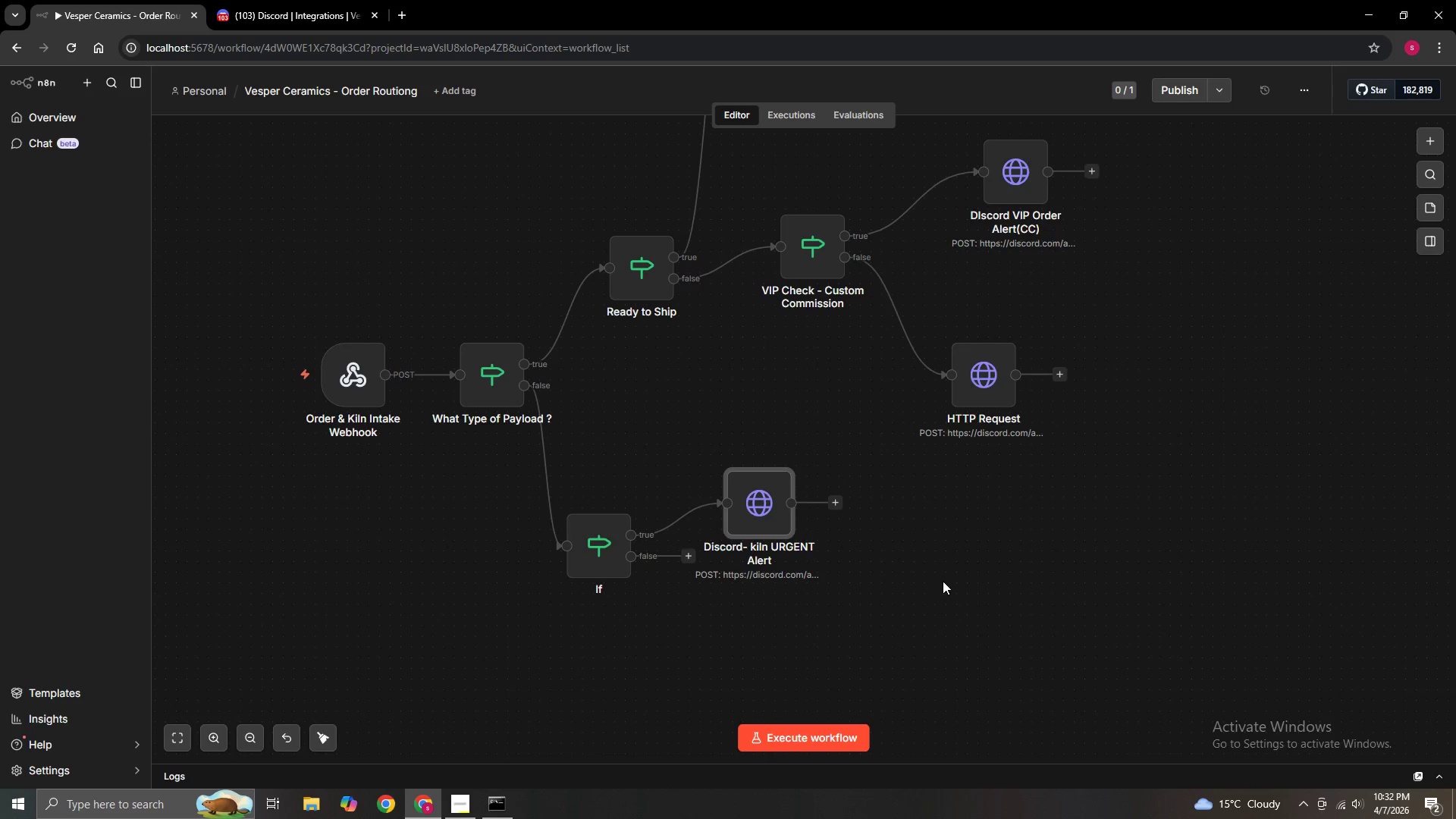 
hold_key(key=ControlLeft, duration=0.61)
left_click_drag(start_coordinate=[943, 582], to_coordinate=[923, 527])
 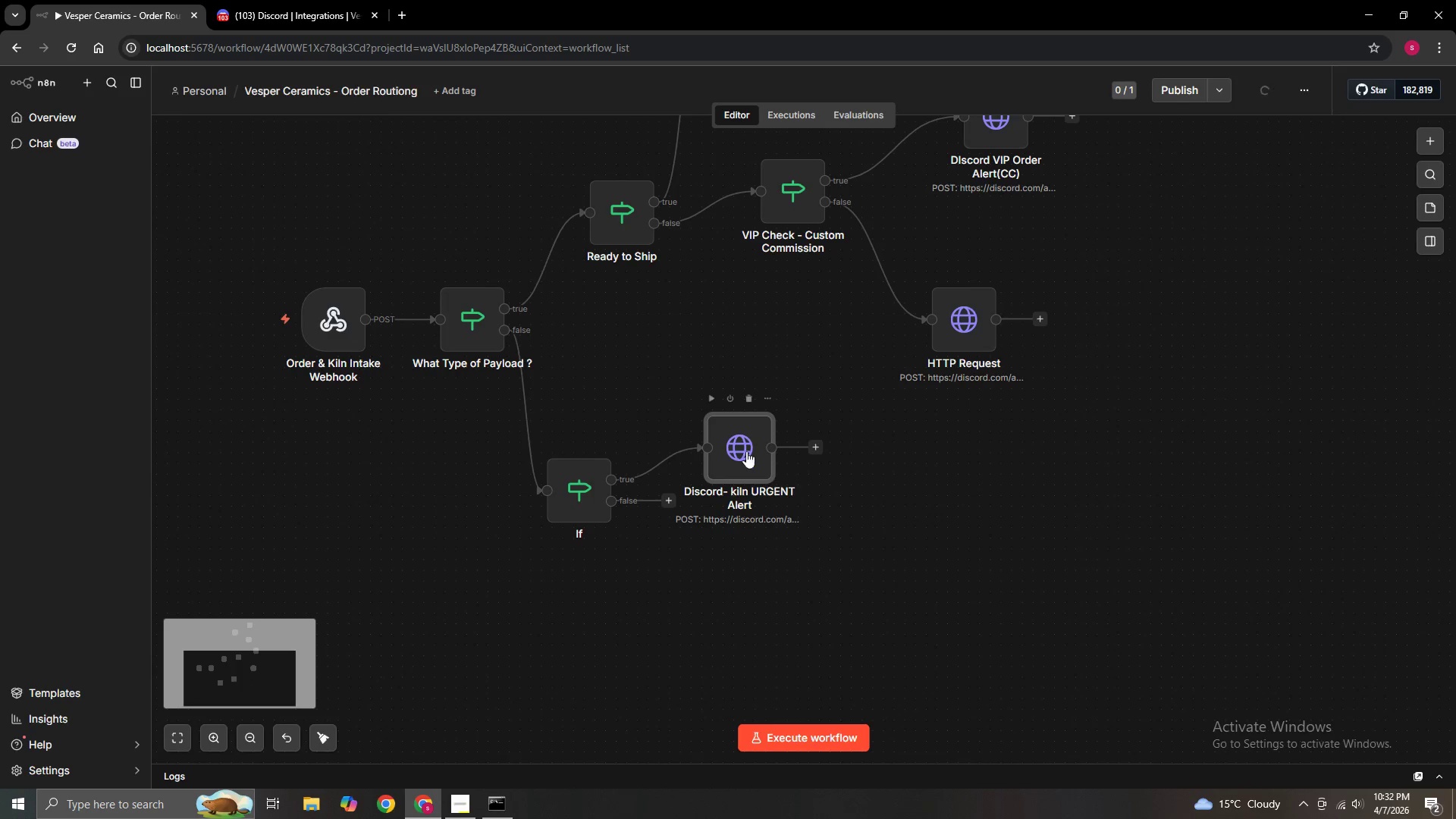 
left_click_drag(start_coordinate=[746, 450], to_coordinate=[779, 414])
 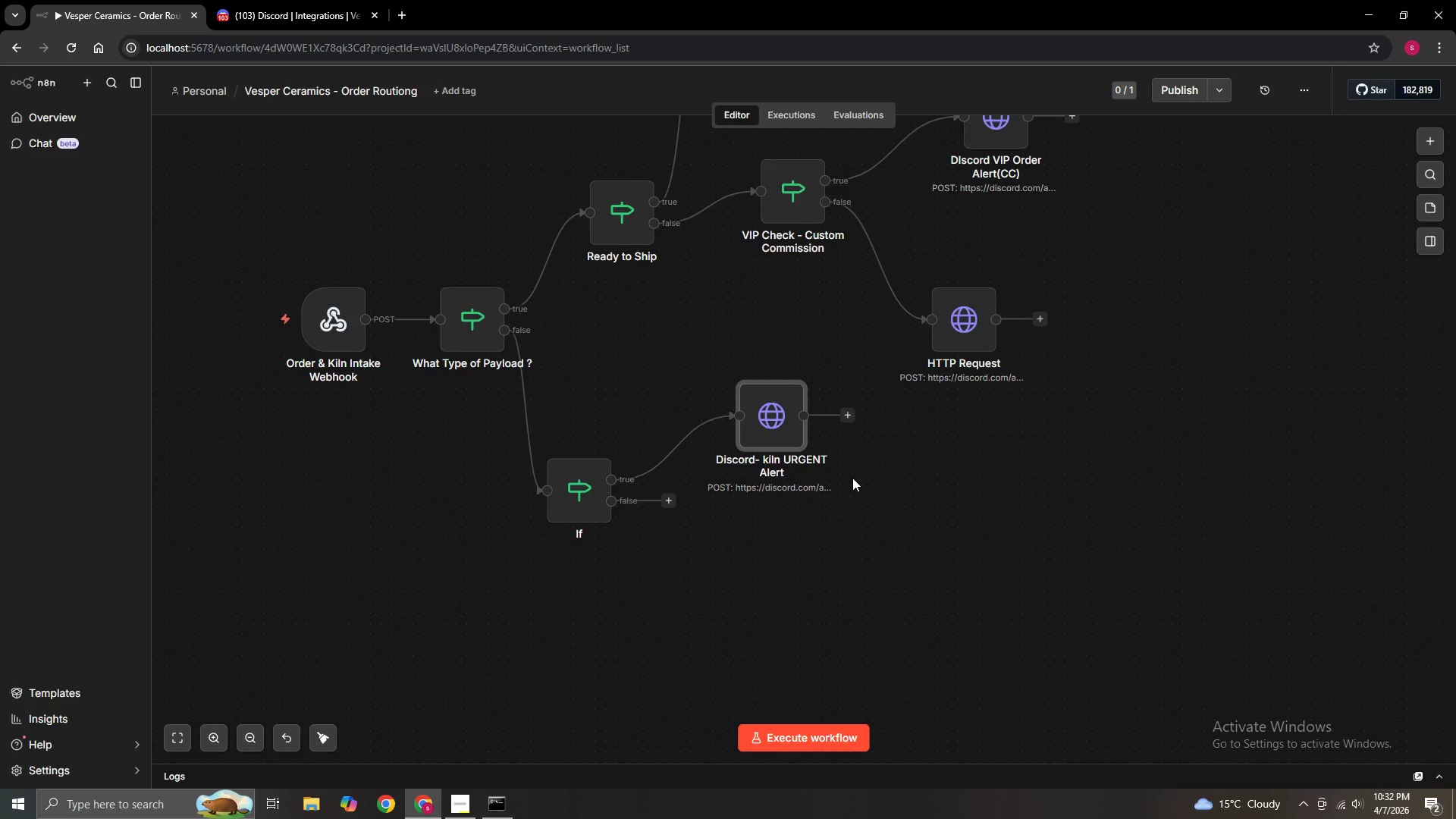 
wait(9.56)
 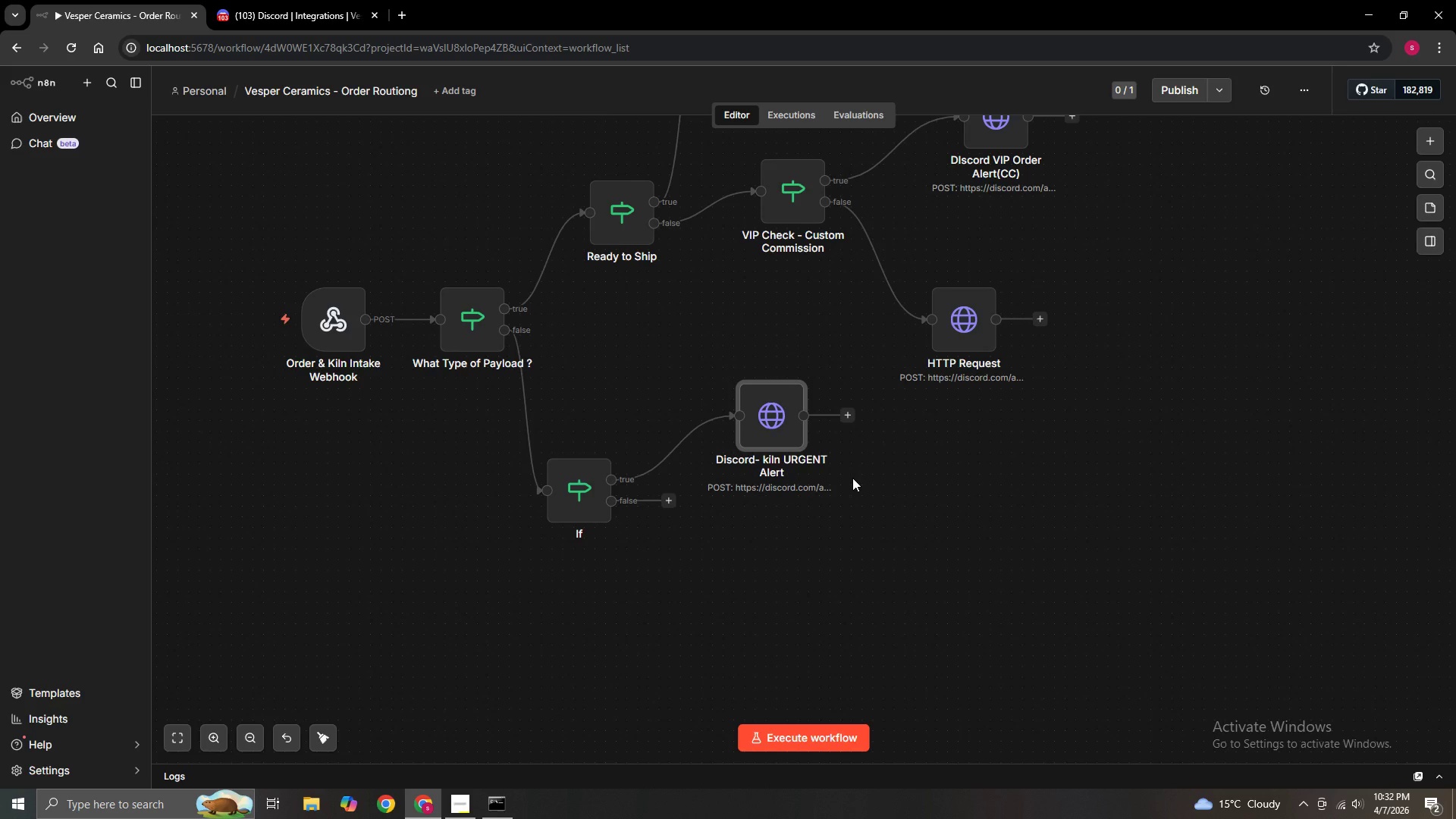 
hold_key(key=ControlLeft, duration=1.5)
left_click_drag(start_coordinate=[1003, 520], to_coordinate=[843, 682])
 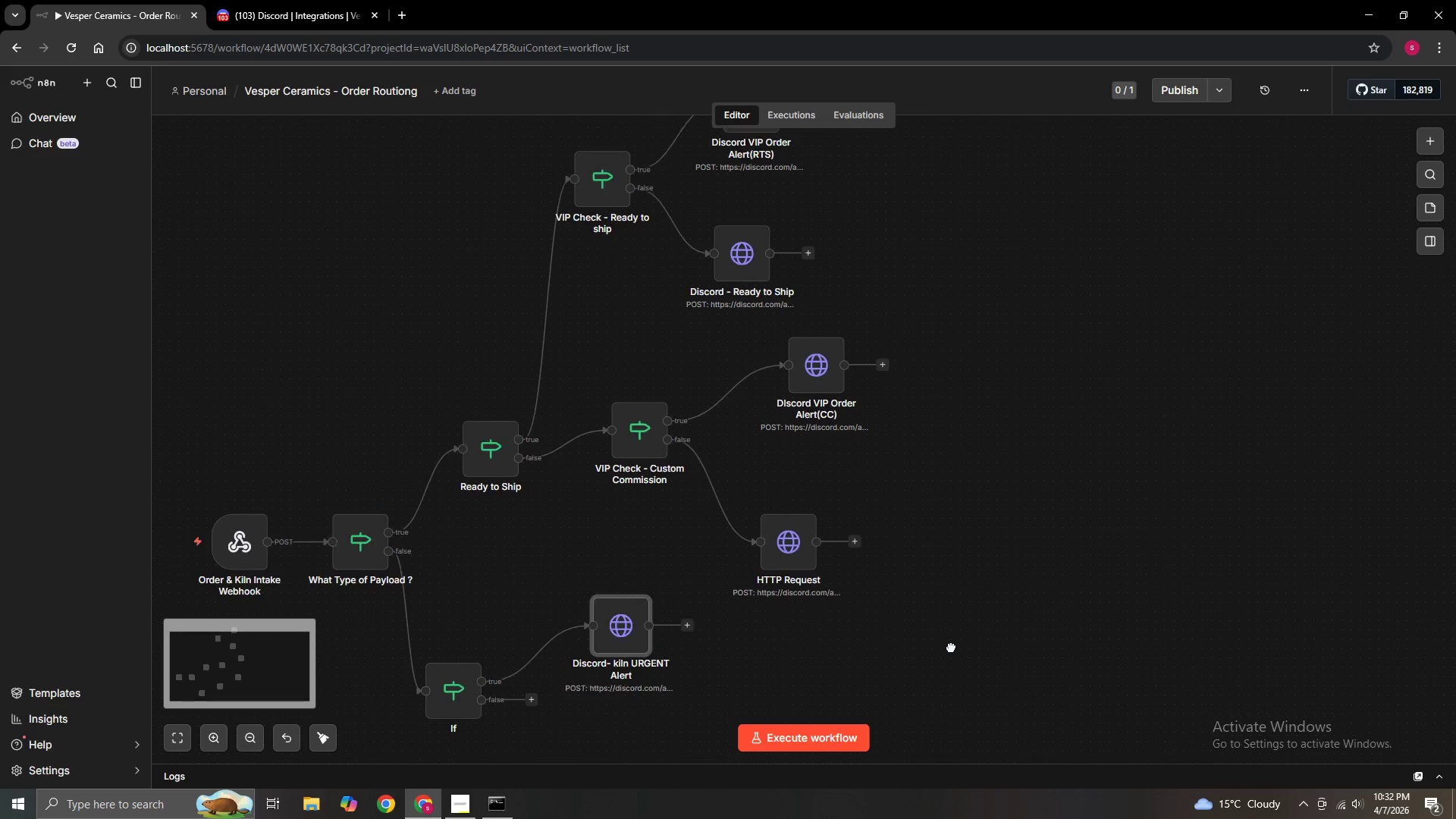 
scroll: coordinate [974, 593], scroll_direction: down, amount: 1.0
 